 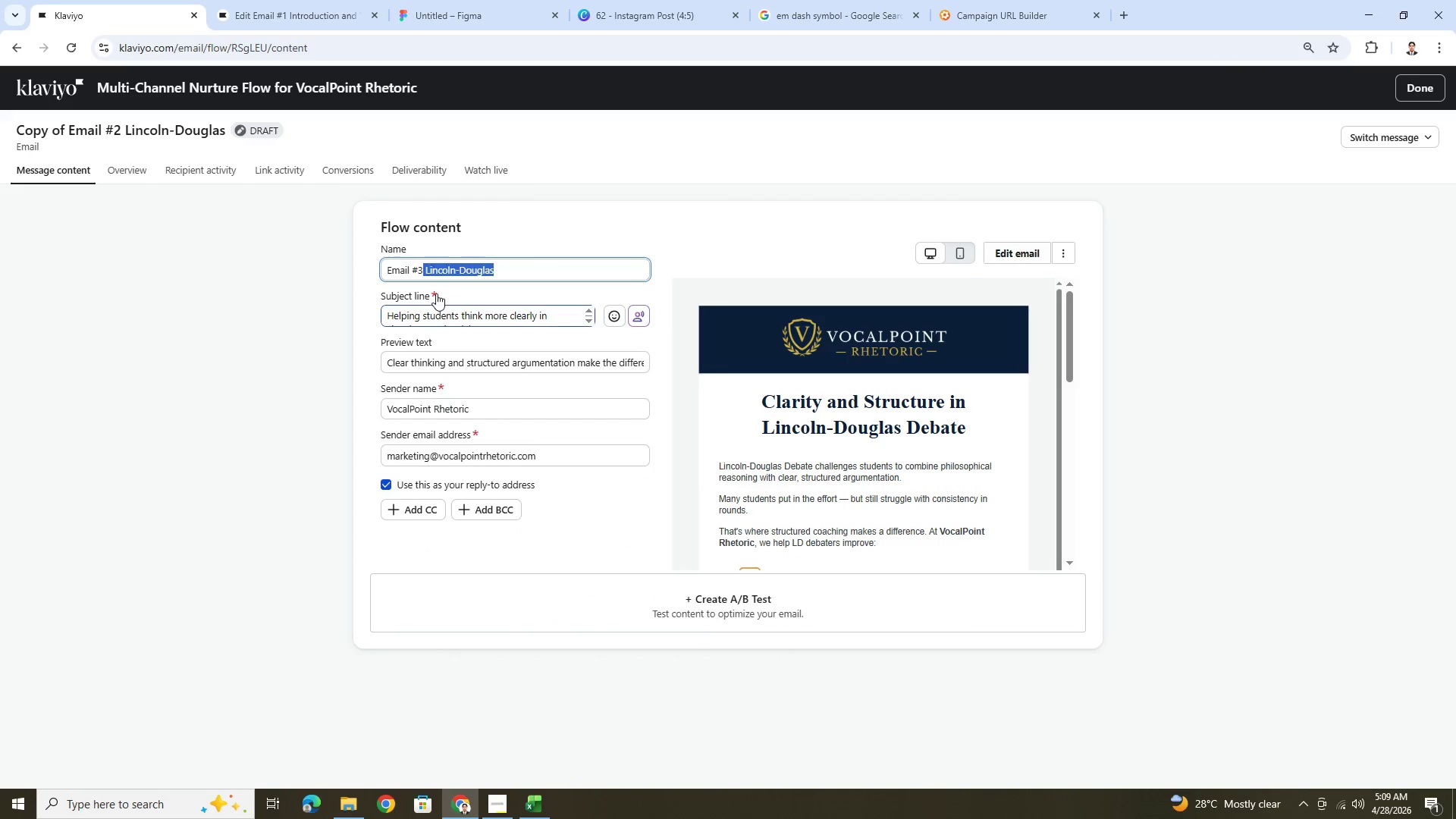 
key(Control+V)
 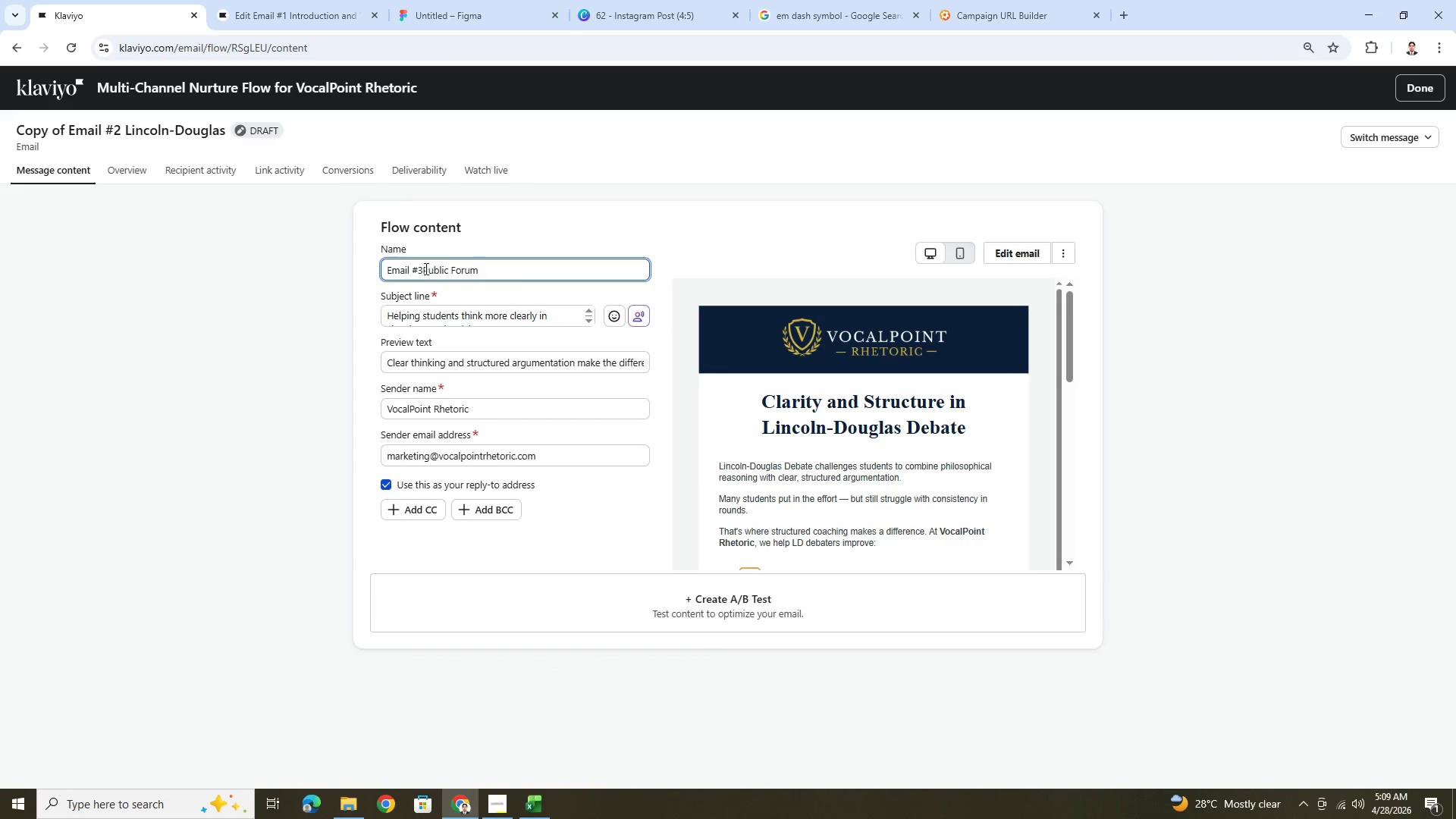 
left_click([422, 266])
 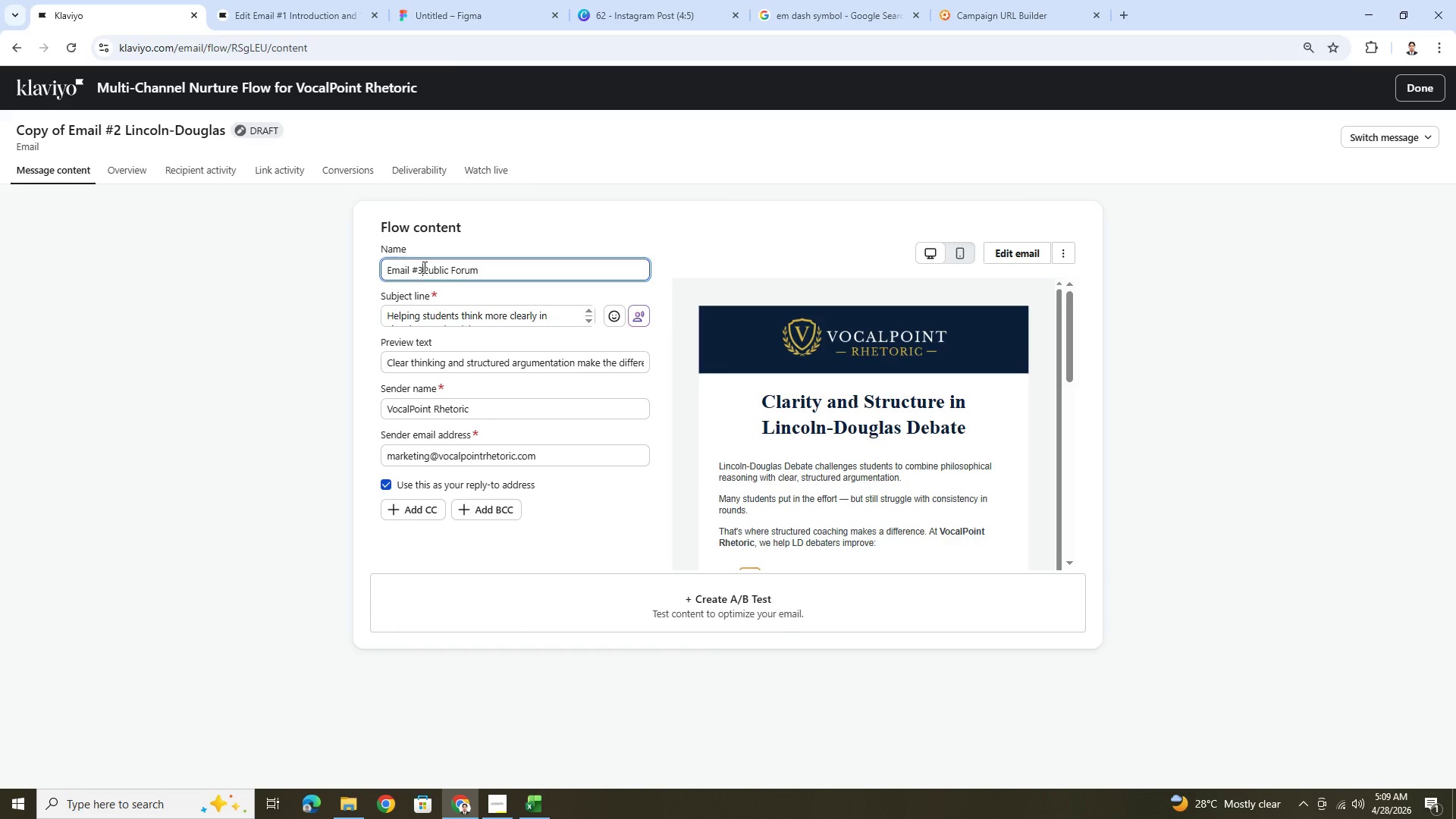 
key(Space)
 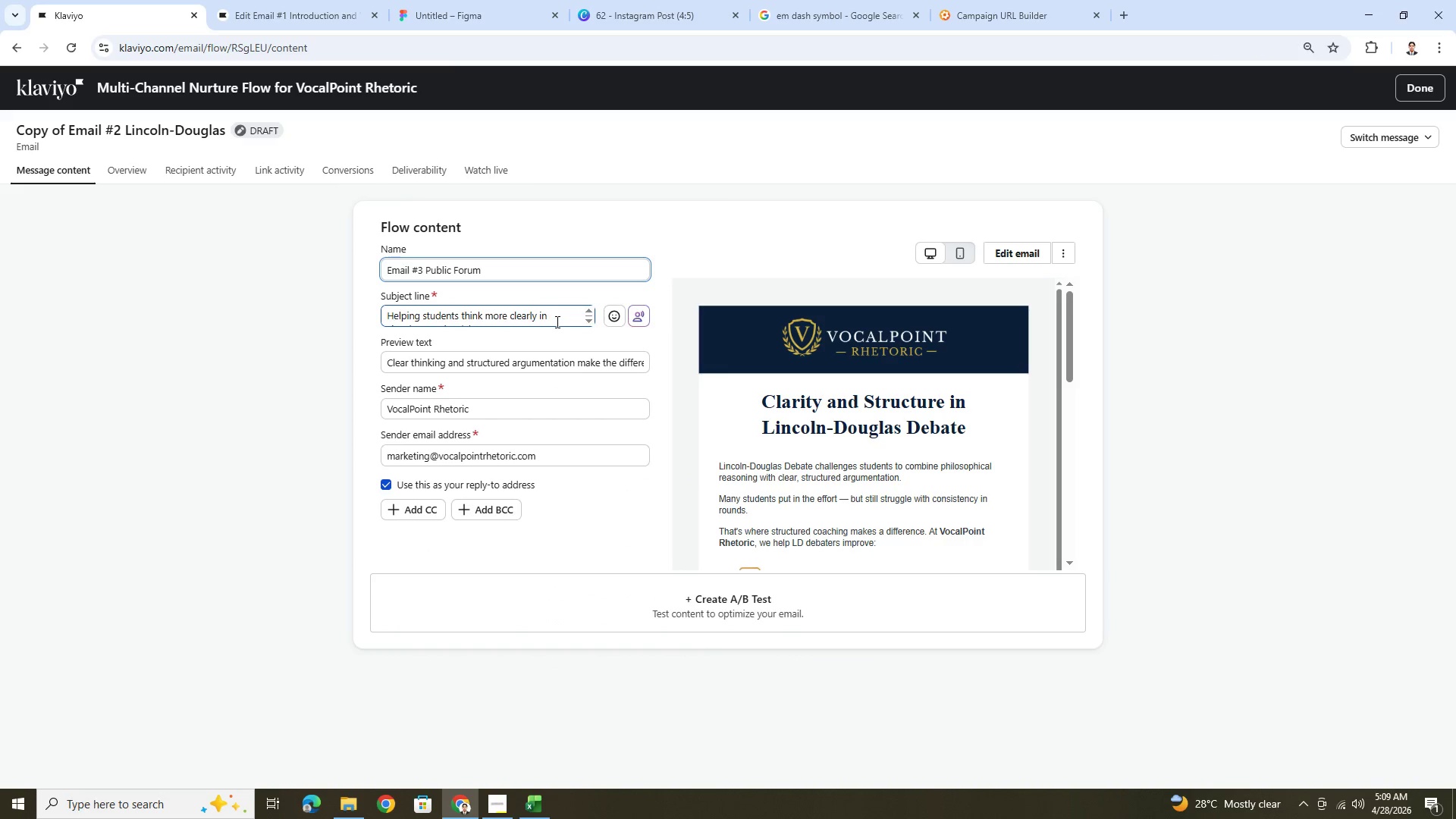 
double_click([555, 321])
 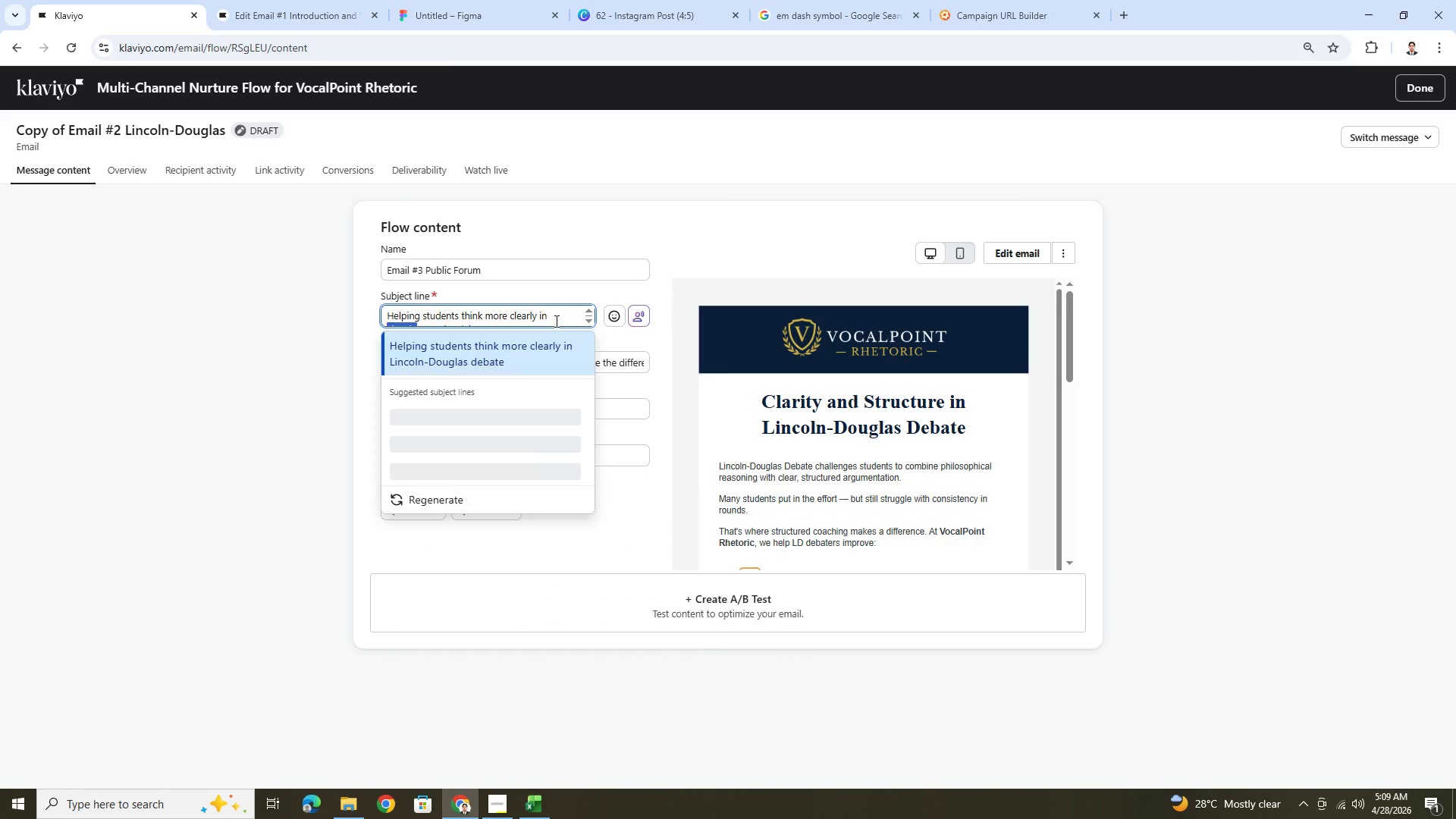 
triple_click([555, 321])
 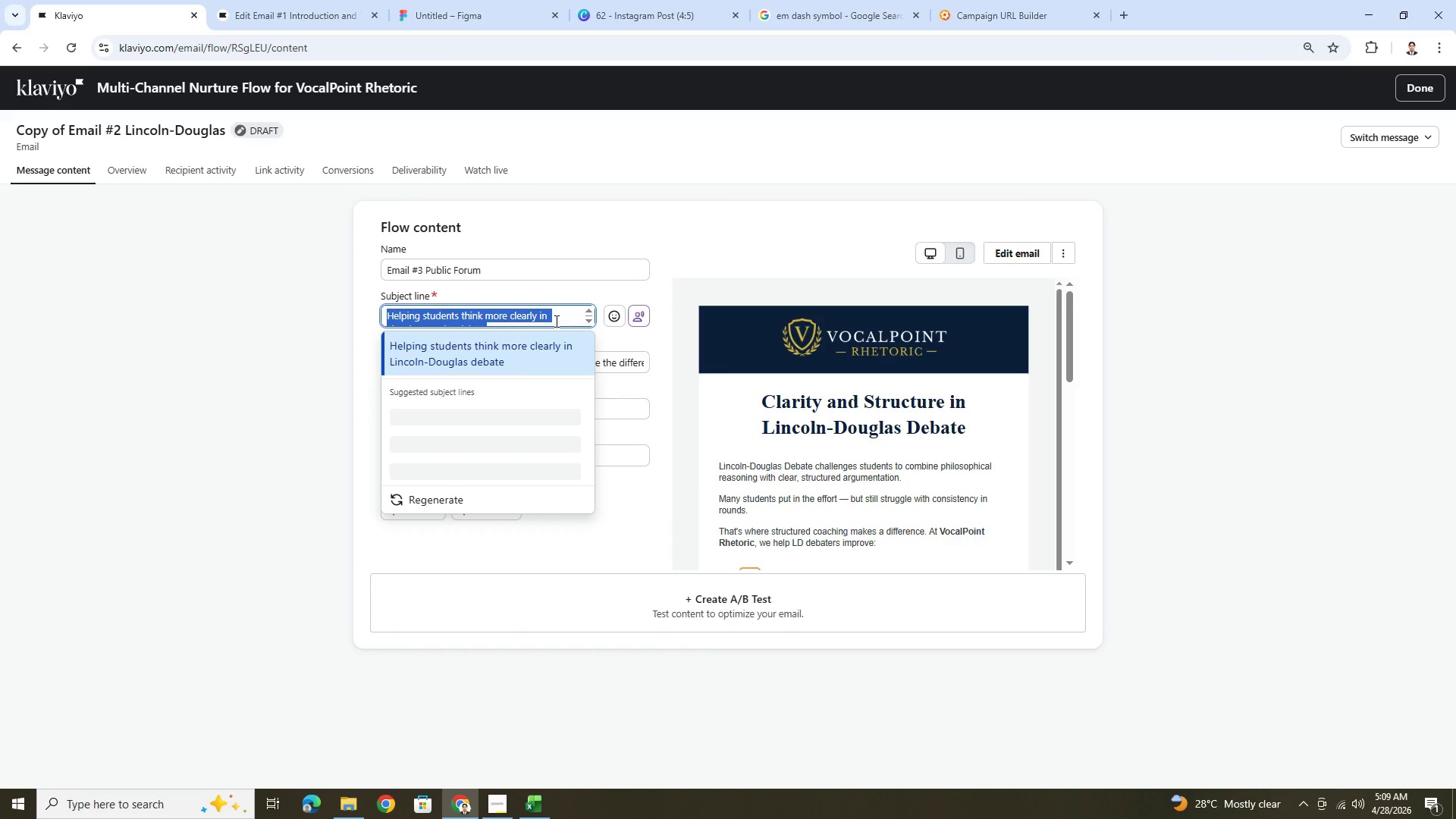 
key(Backspace)
 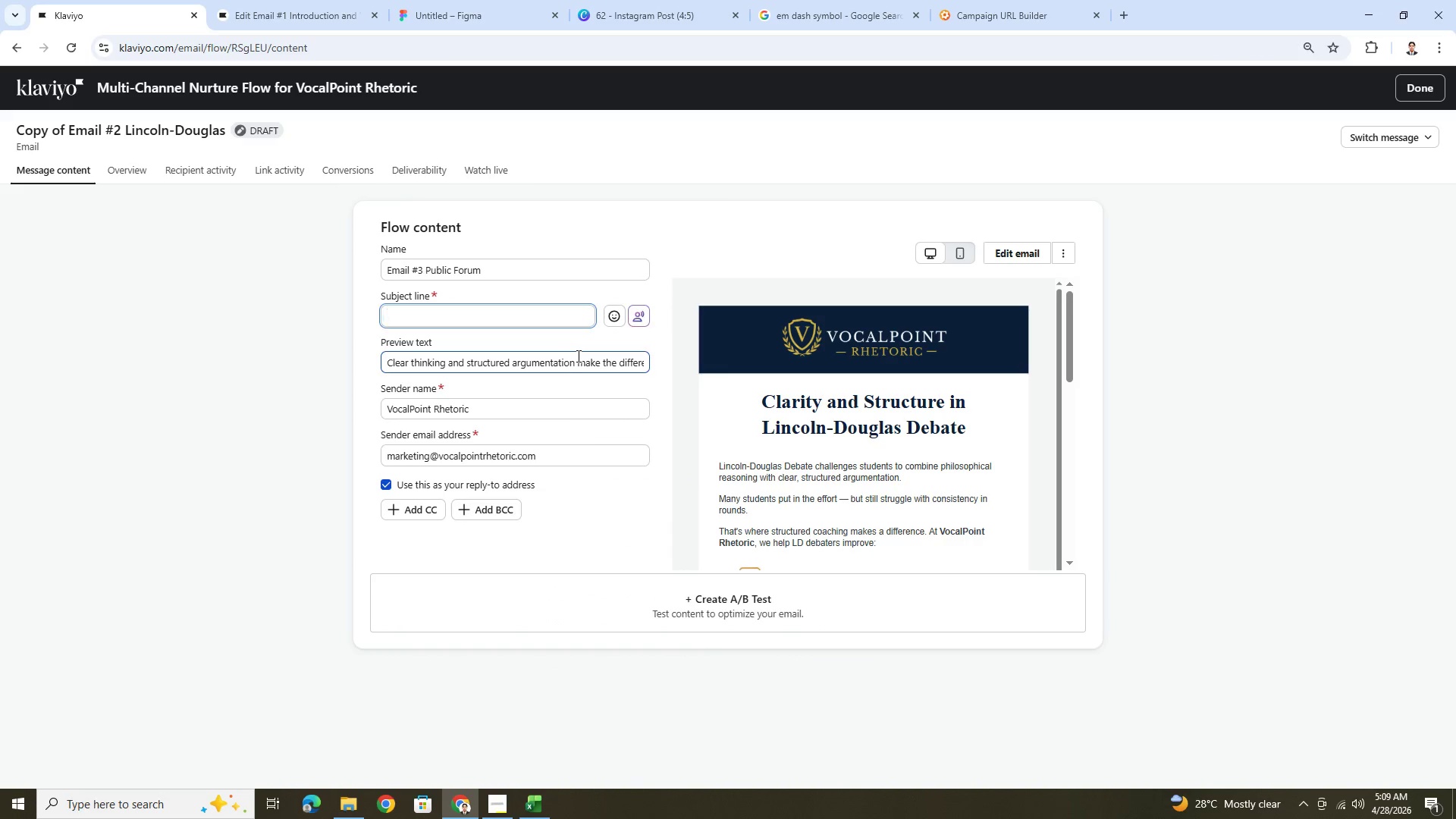 
double_click([577, 356])
 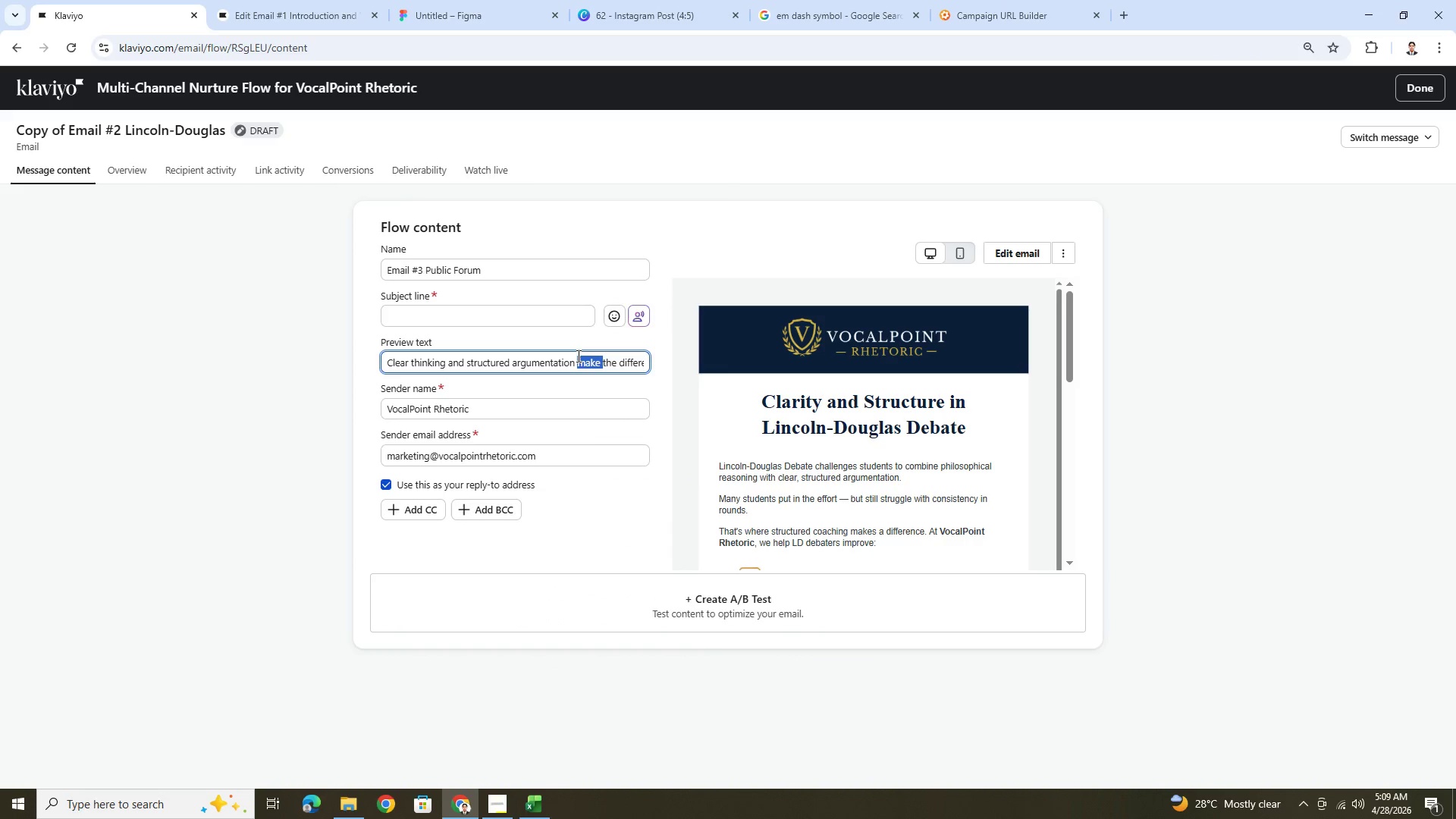 
triple_click([577, 356])
 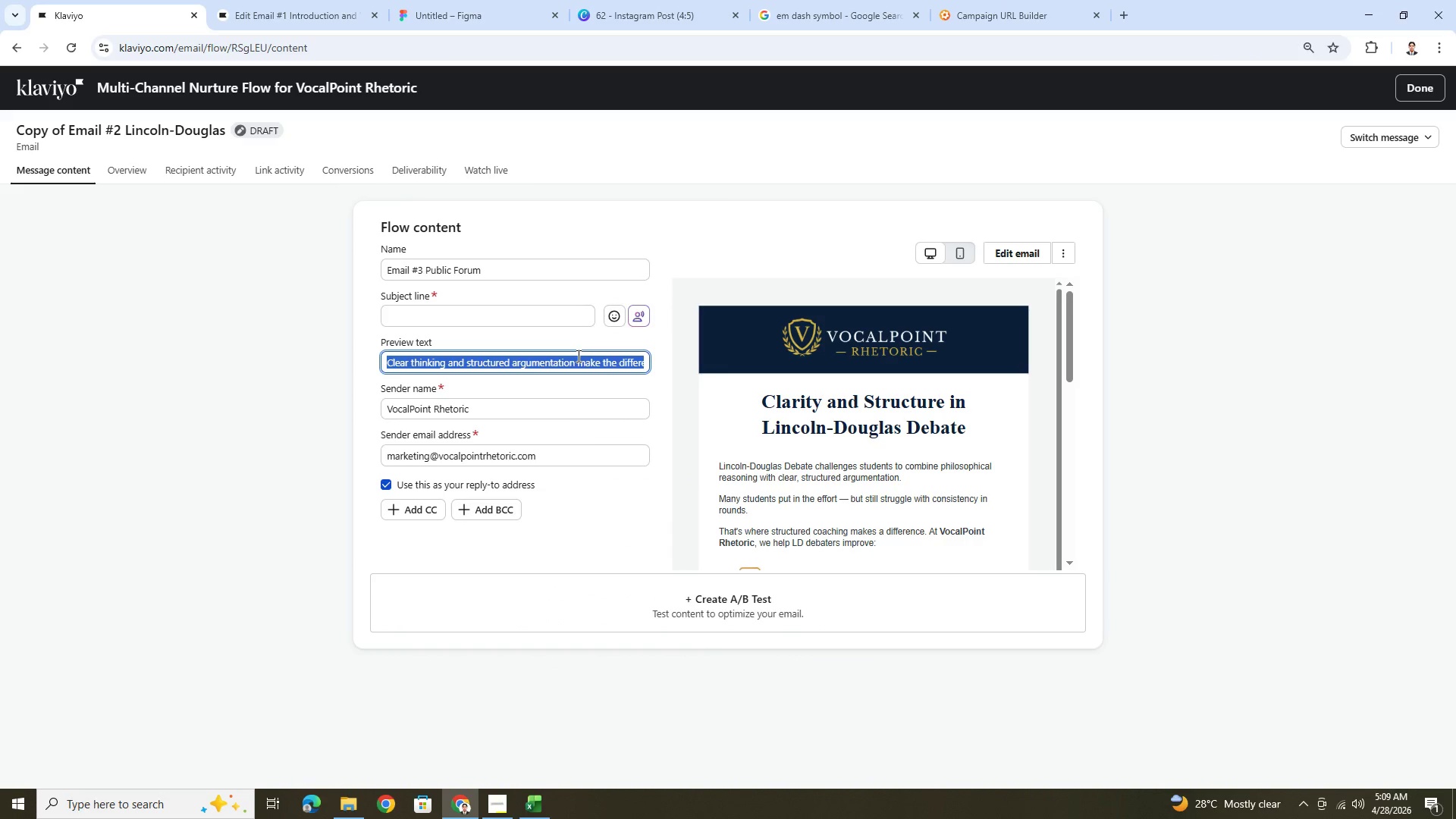 
key(Backspace)
 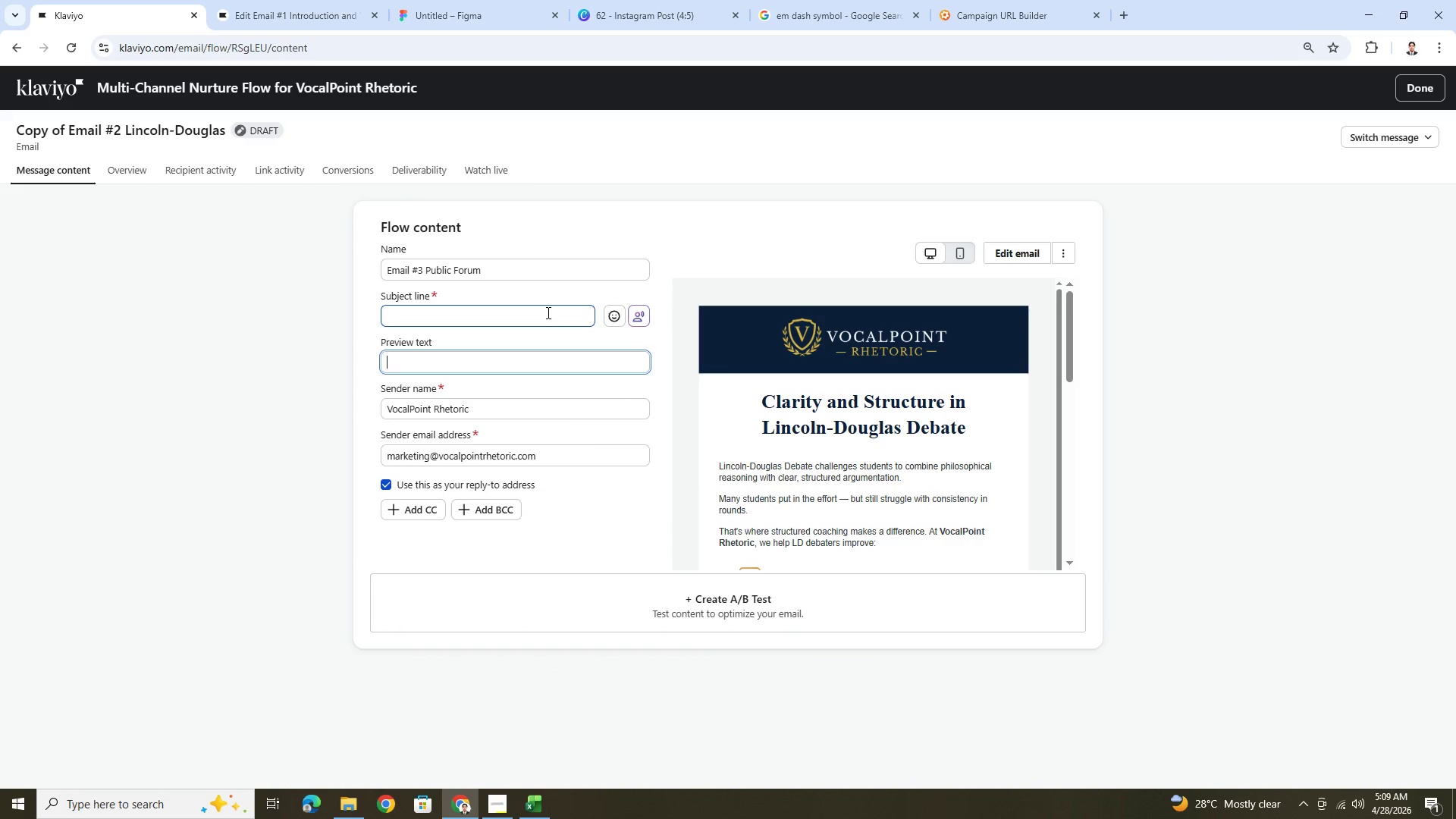 
left_click([547, 312])
 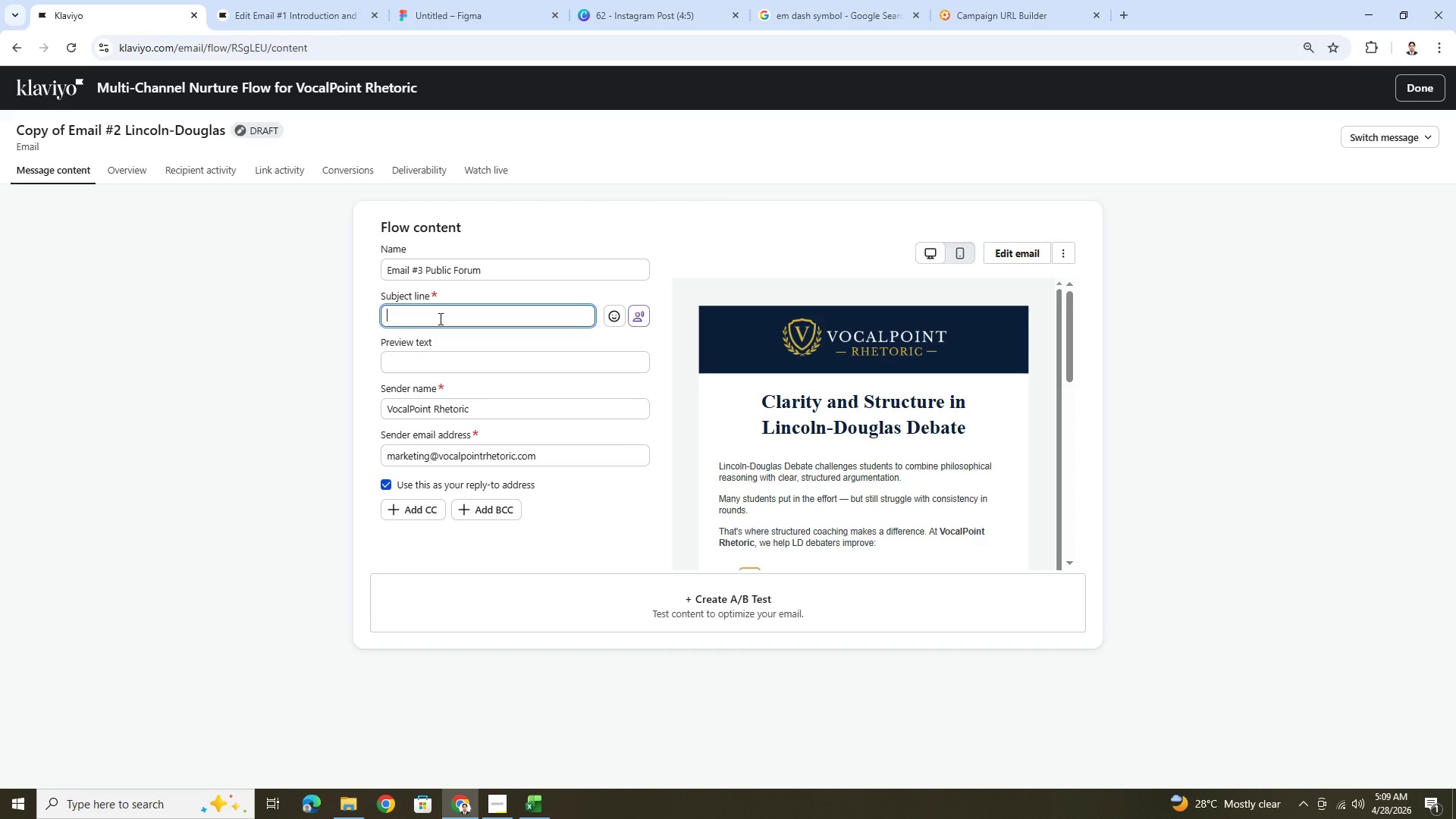 
wait(34.25)
 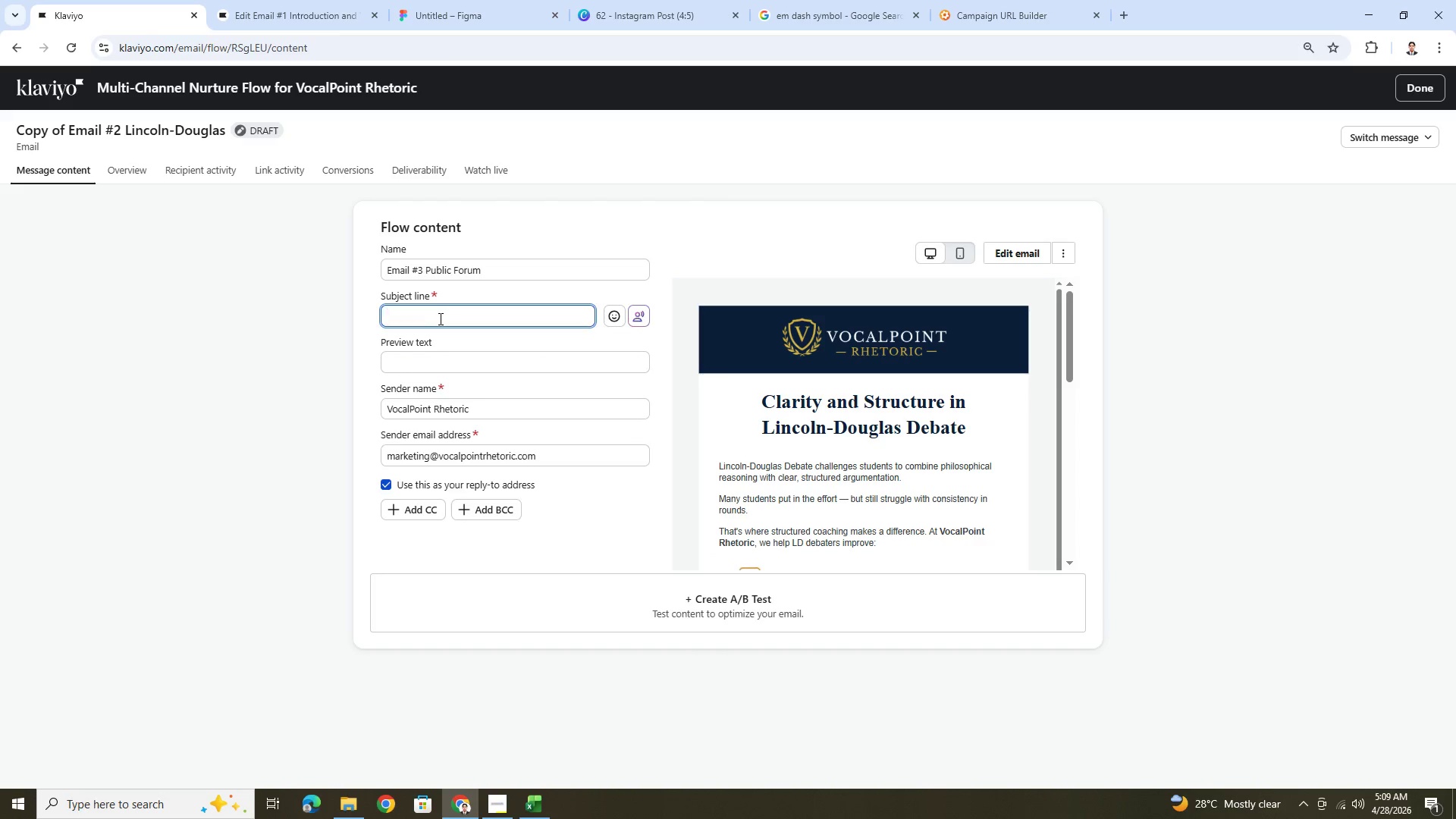 
type(Why strong communication aloe)
key(Backspace)
type(ne isn'yt)
key(Backspace)
key(Backspace)
type(t enough inb)
key(Backspace)
type( Public Forum)
 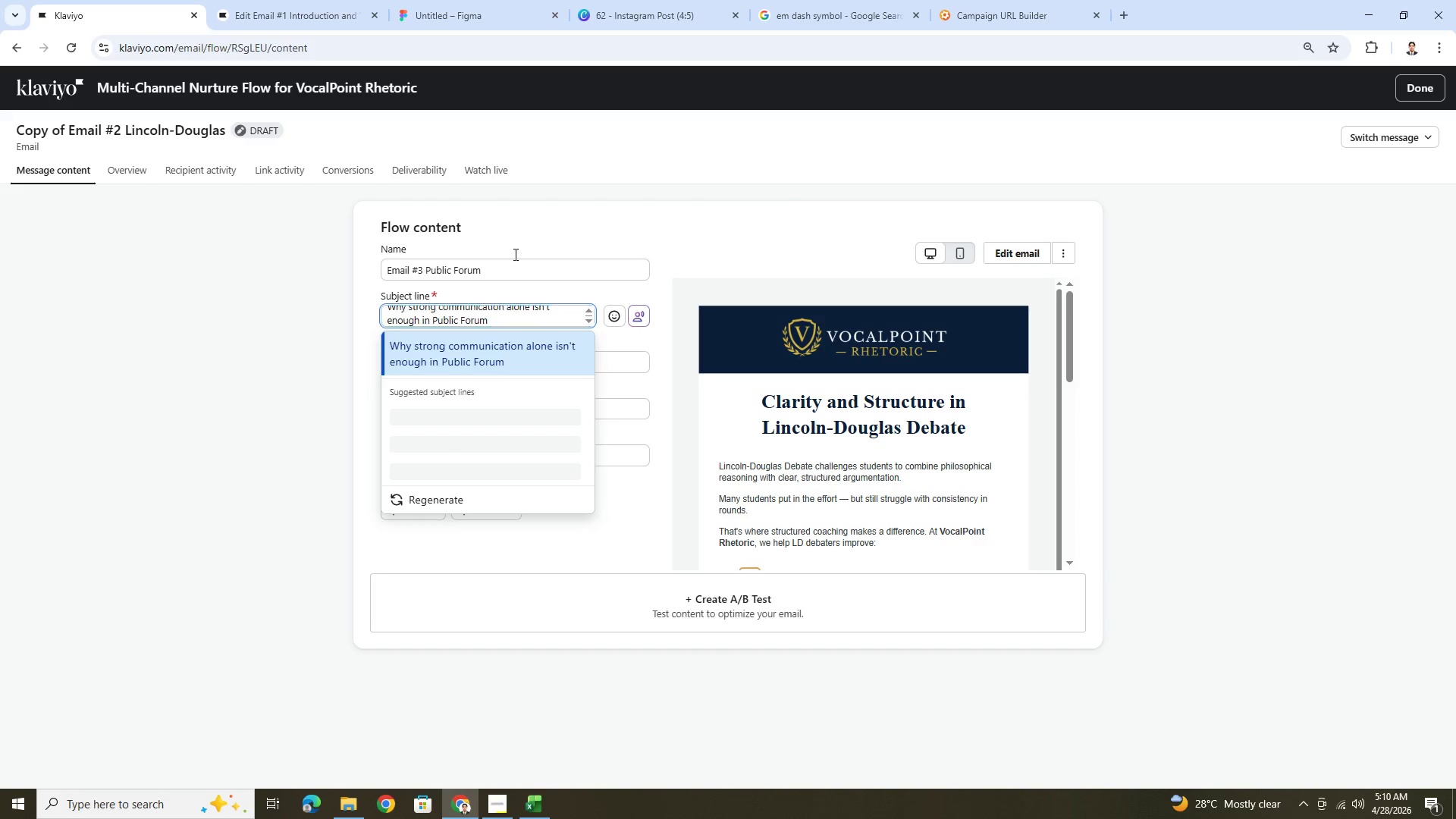 
left_click([724, 240])
 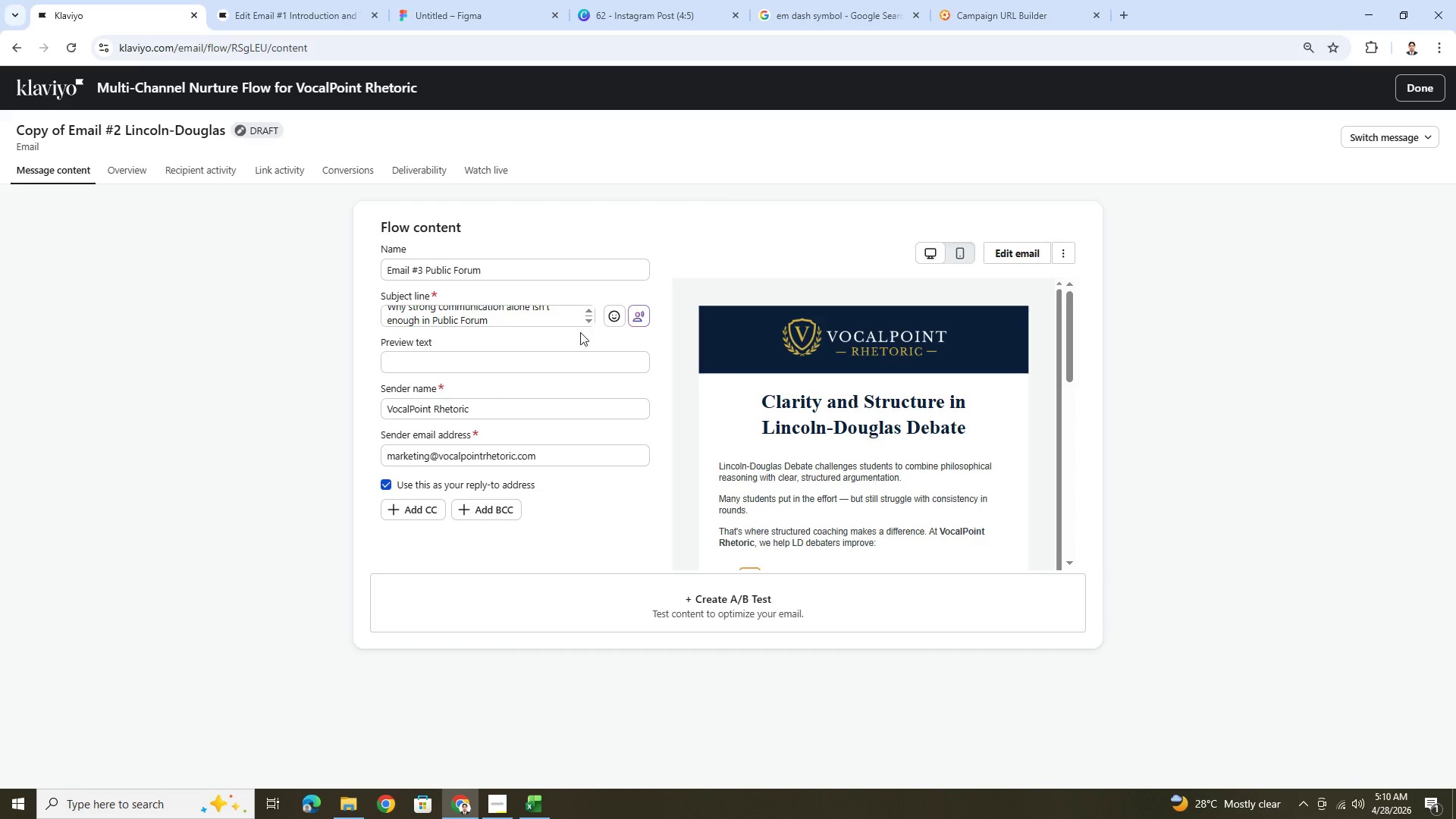 
scroll: coordinate [553, 322], scroll_direction: up, amount: 1.0
 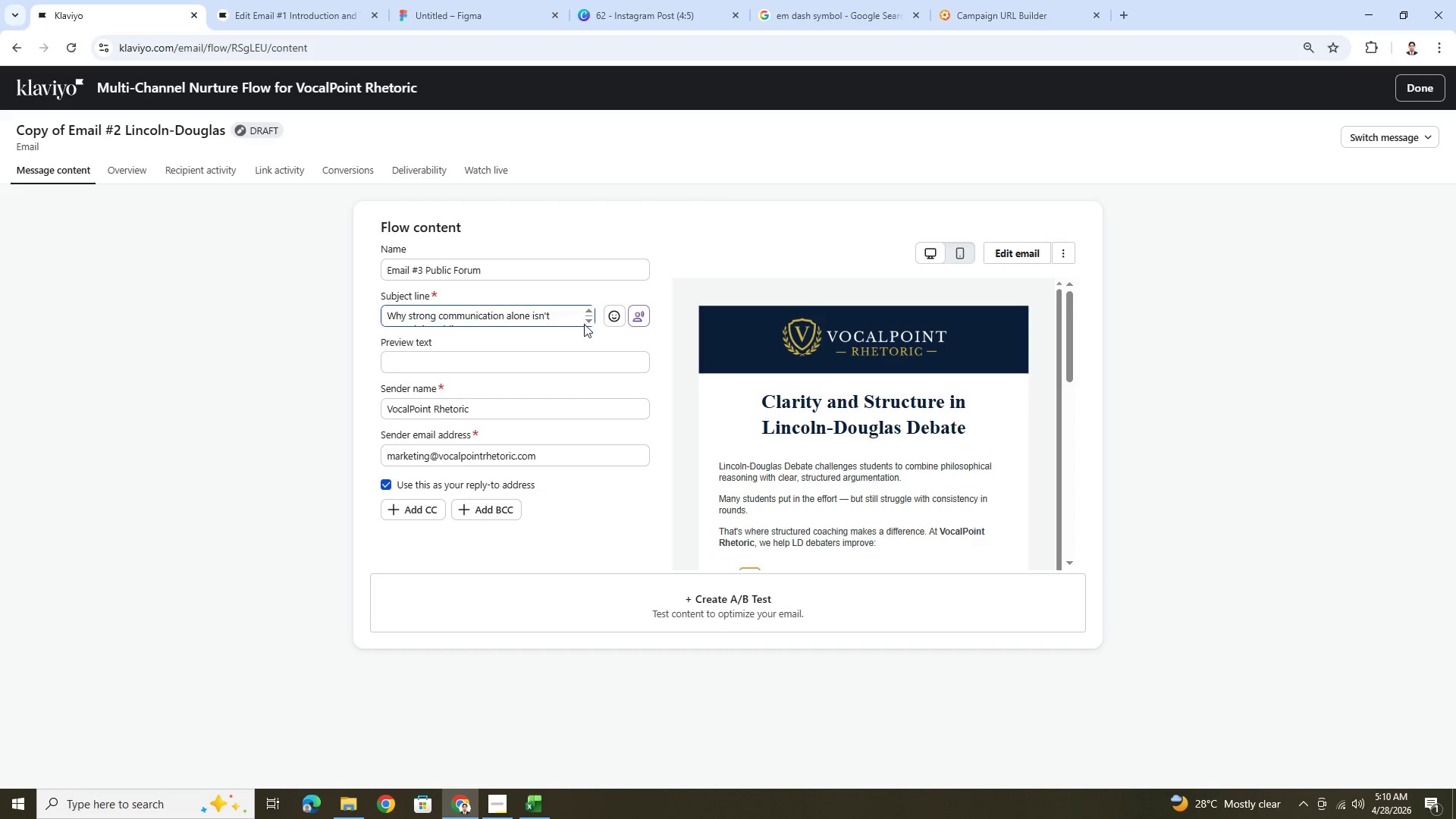 
left_click([588, 323])
 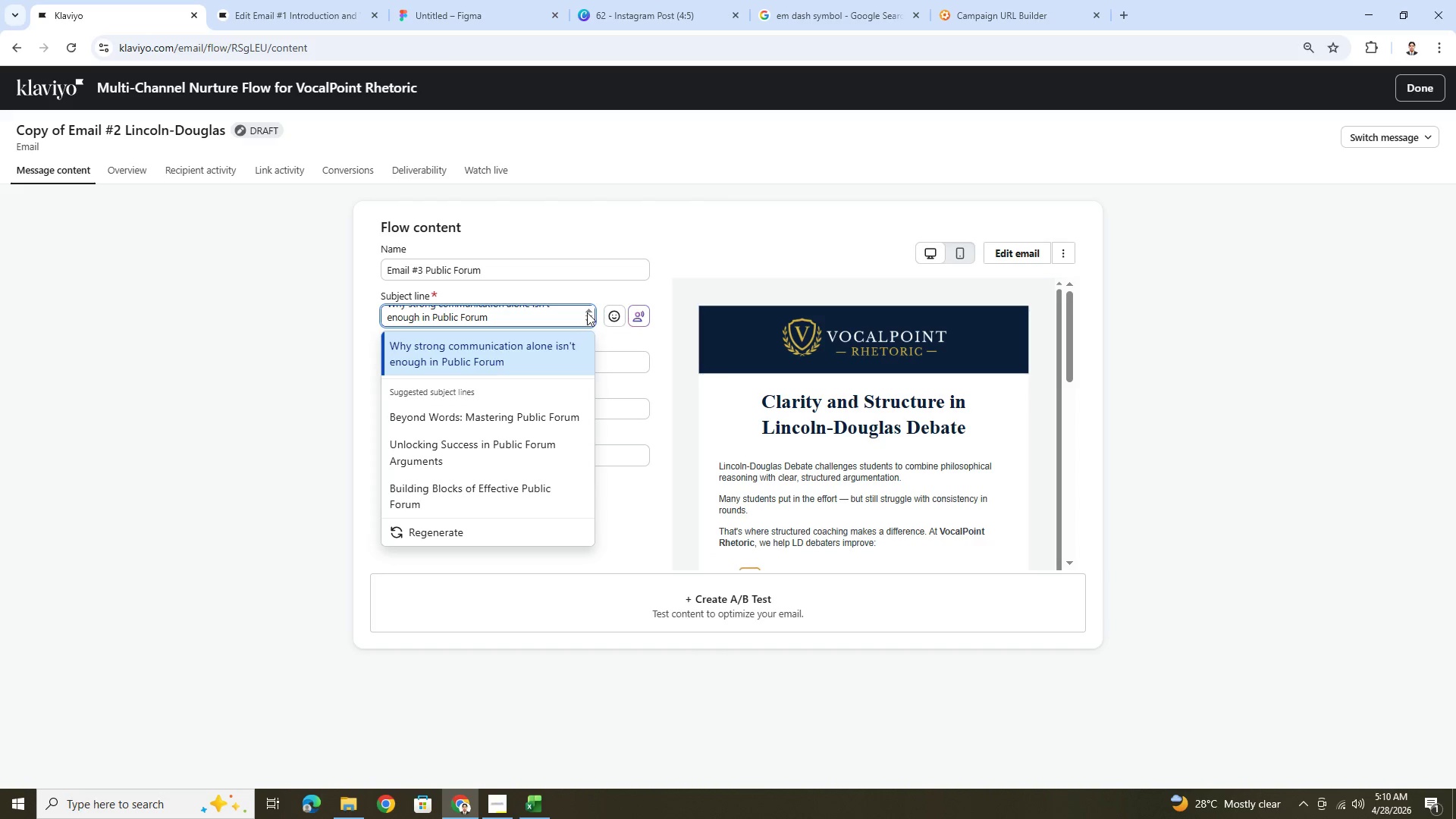 
left_click([588, 310])
 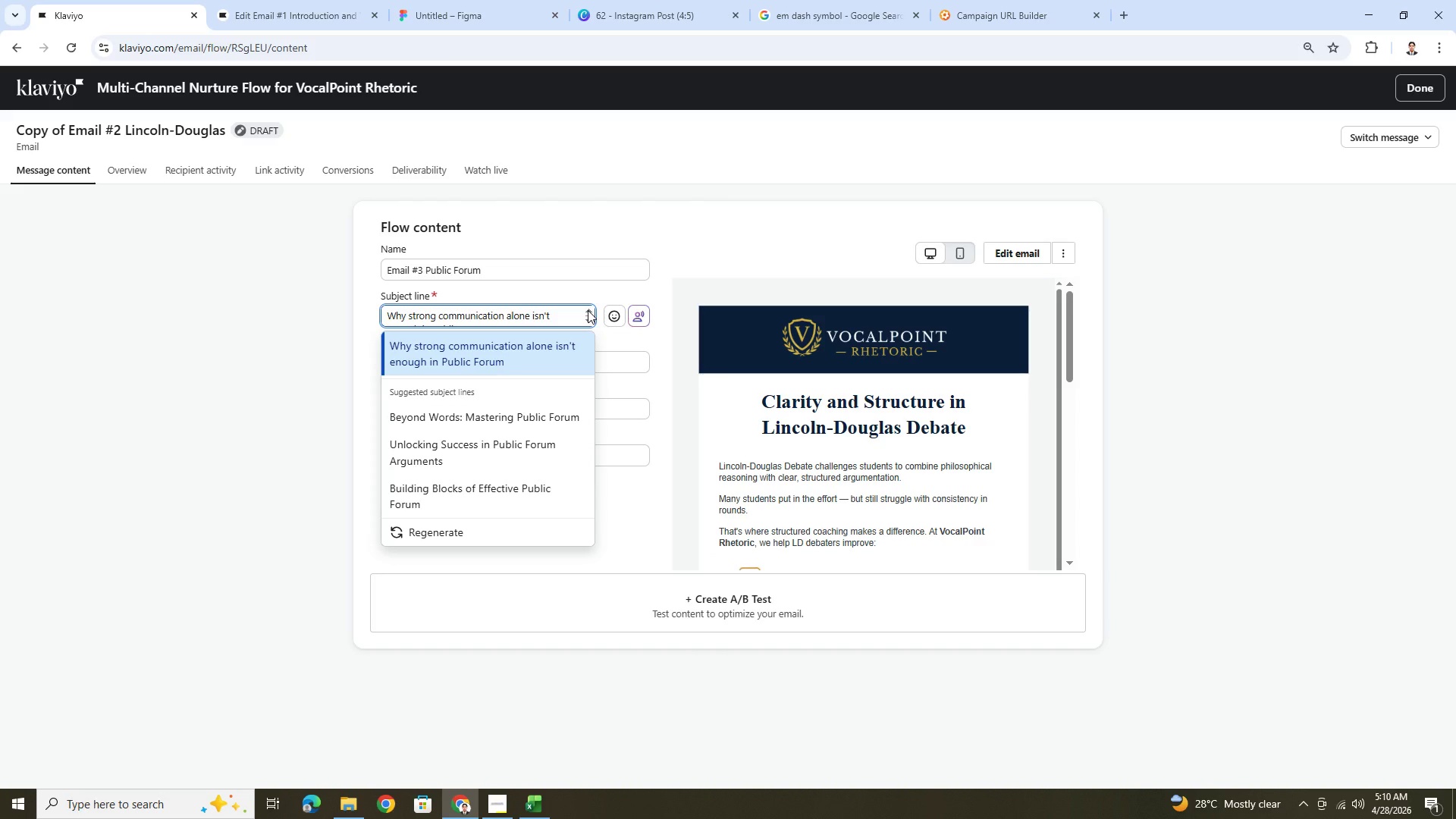 
left_click([591, 322])
 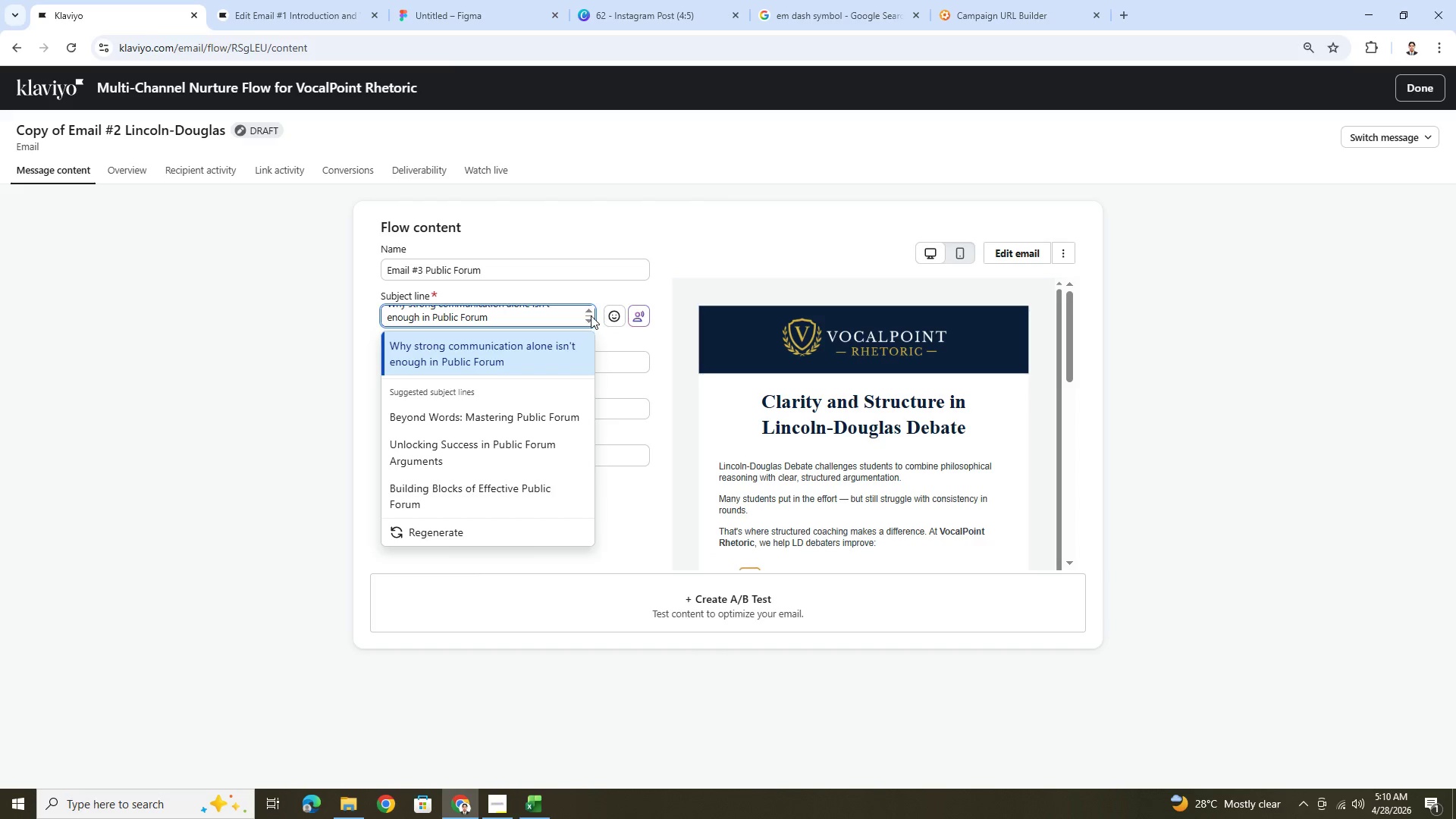 
left_click([591, 312])
 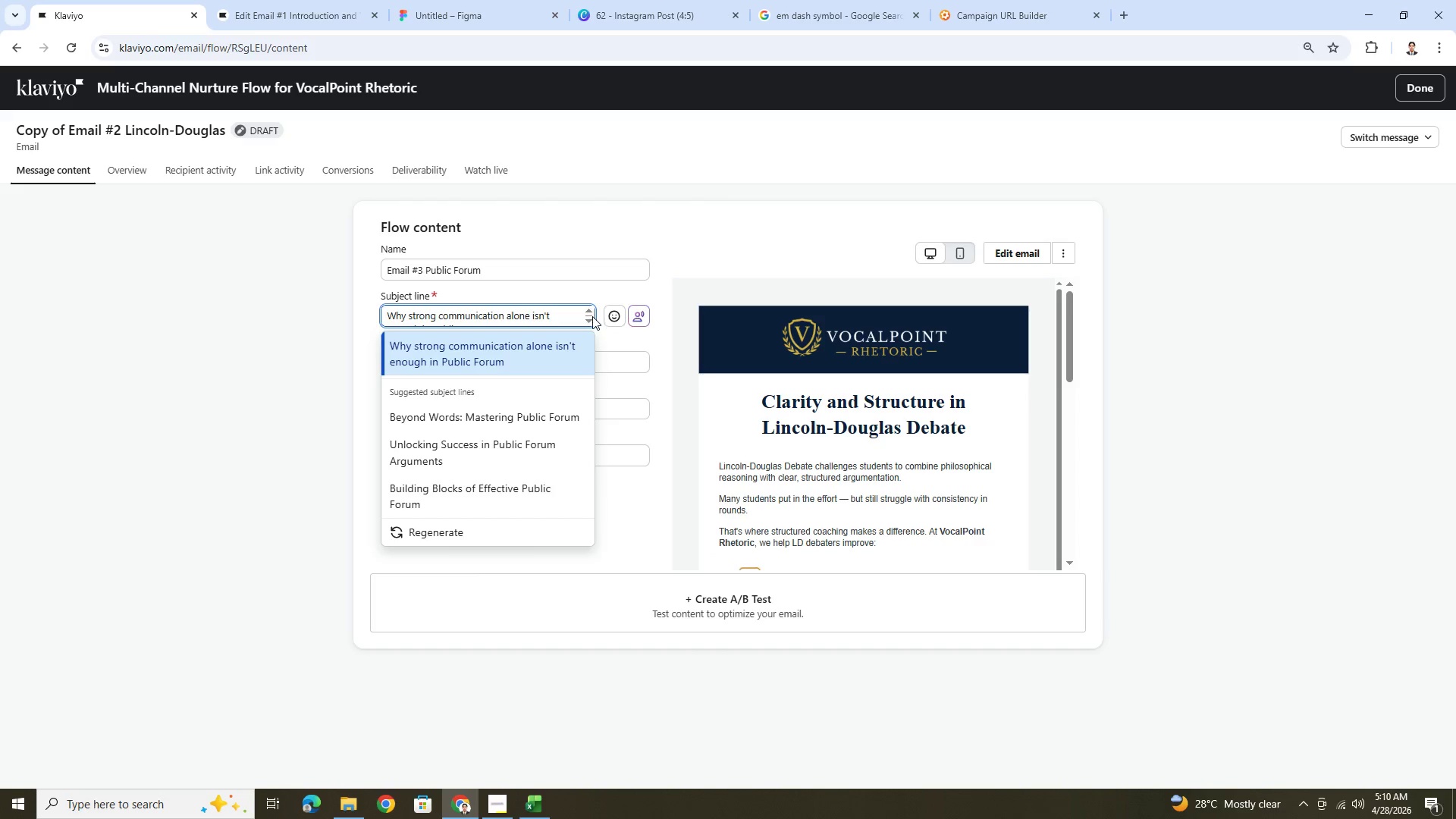 
left_click([593, 318])
 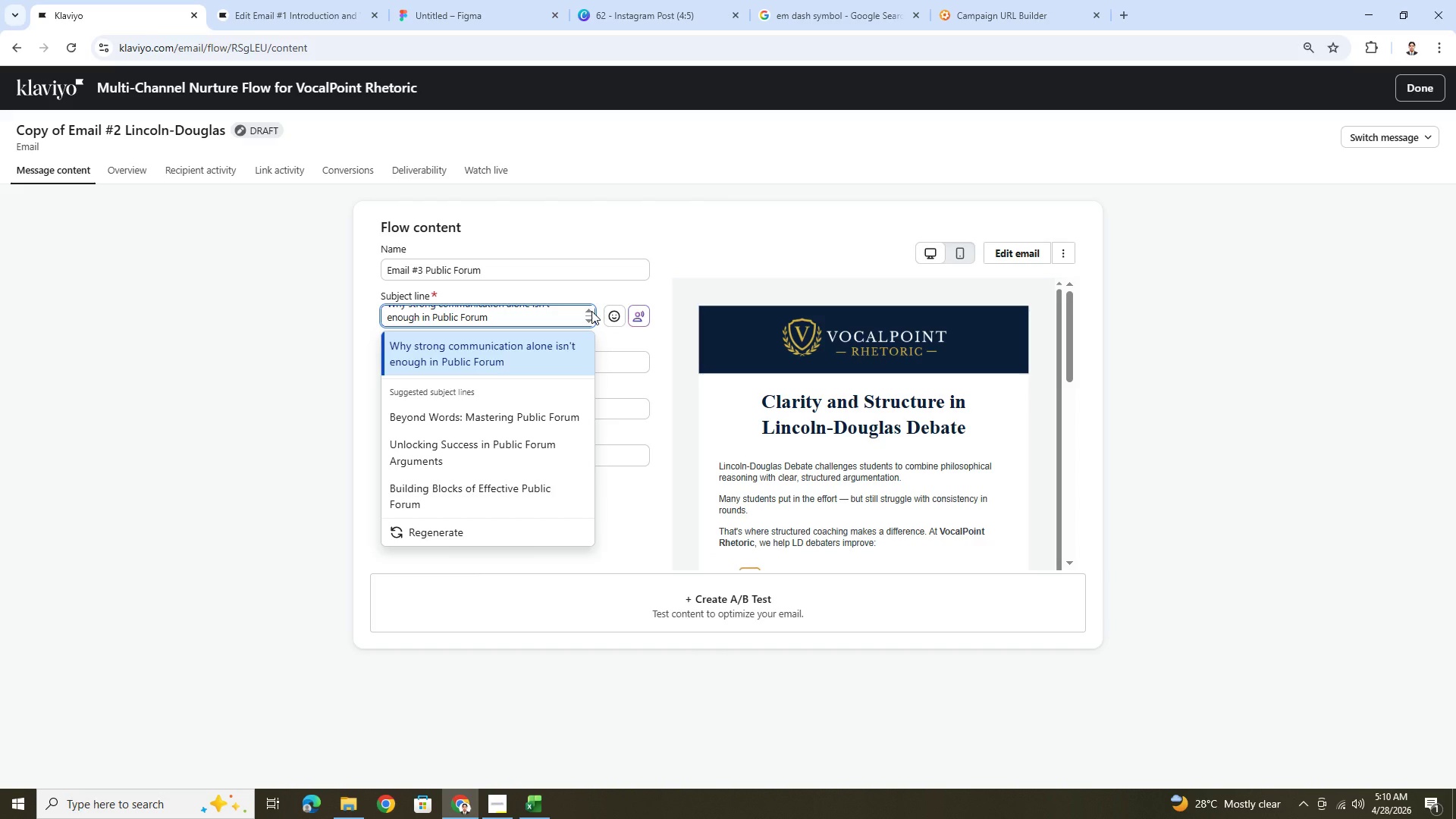 
left_click([592, 311])
 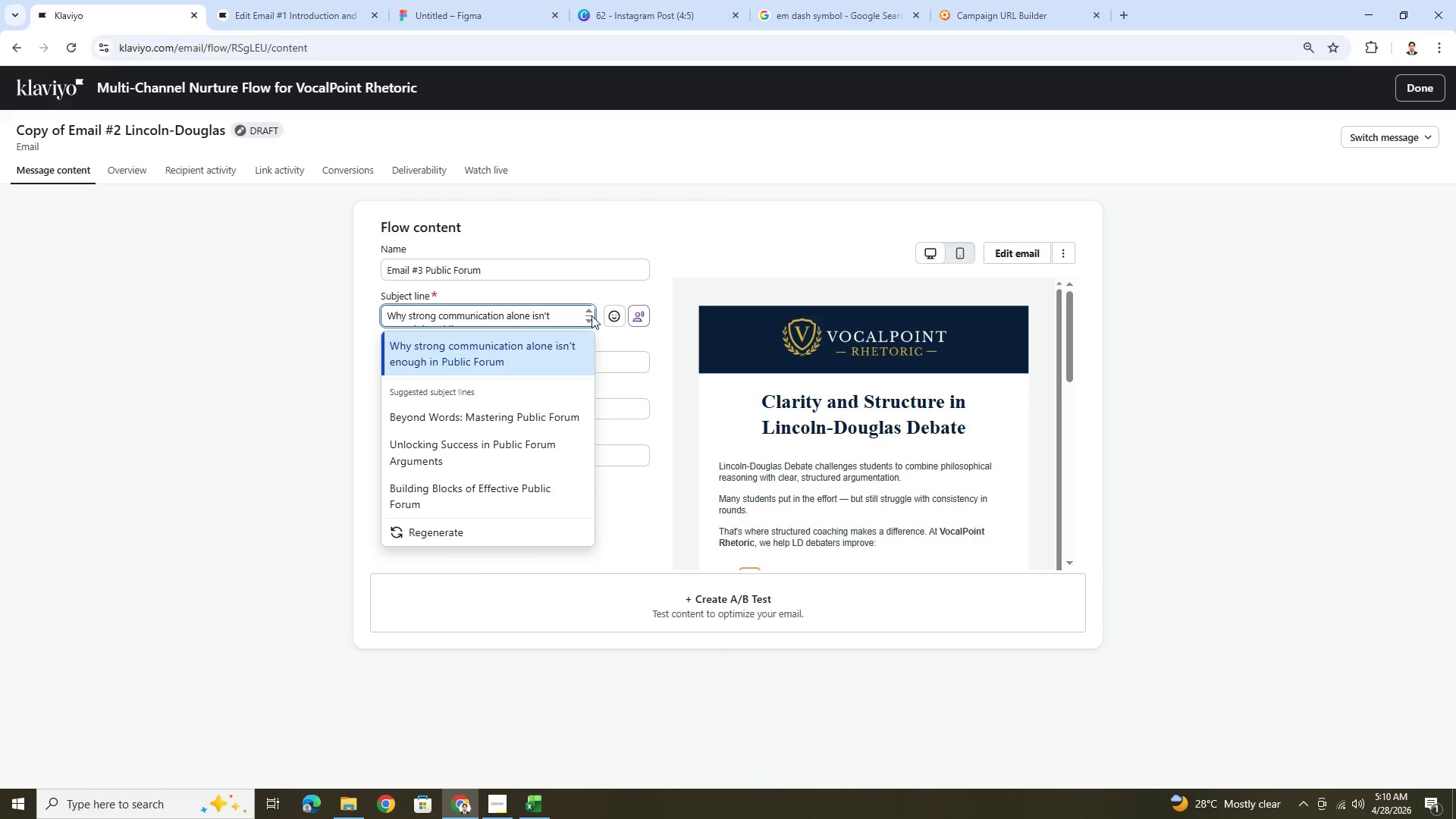 
left_click([592, 321])
 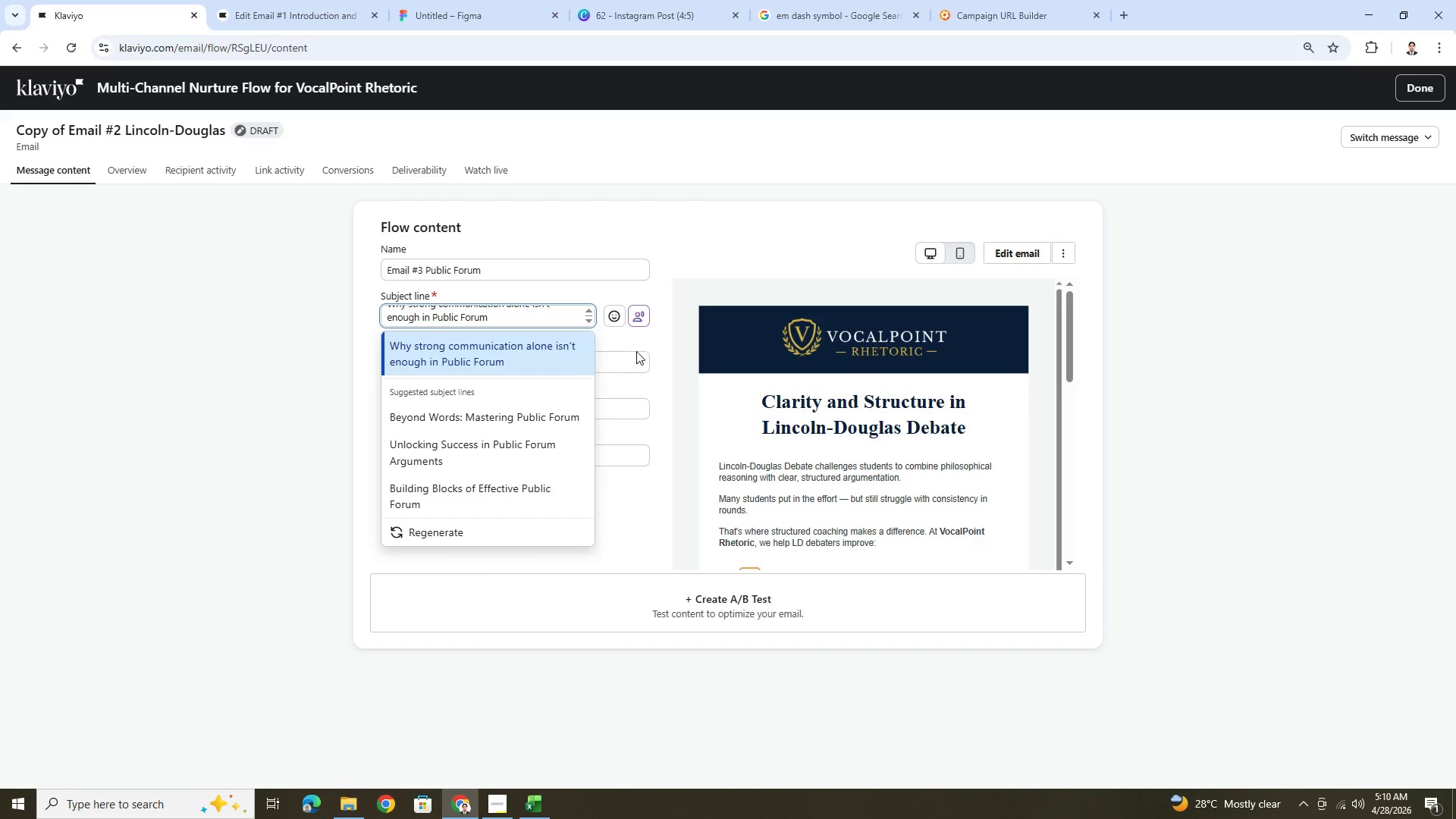 
left_click([639, 364])
 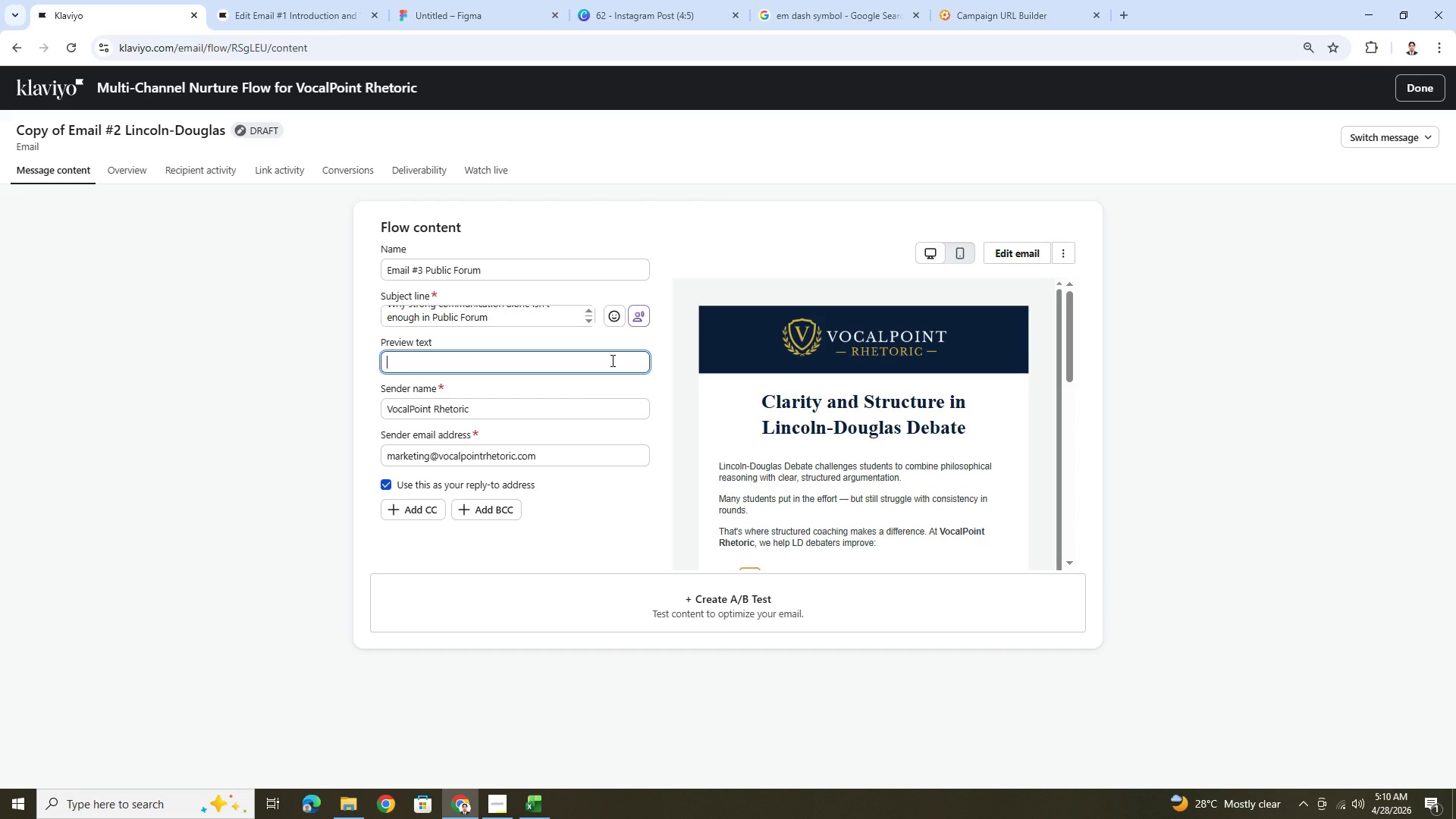 
wait(13.94)
 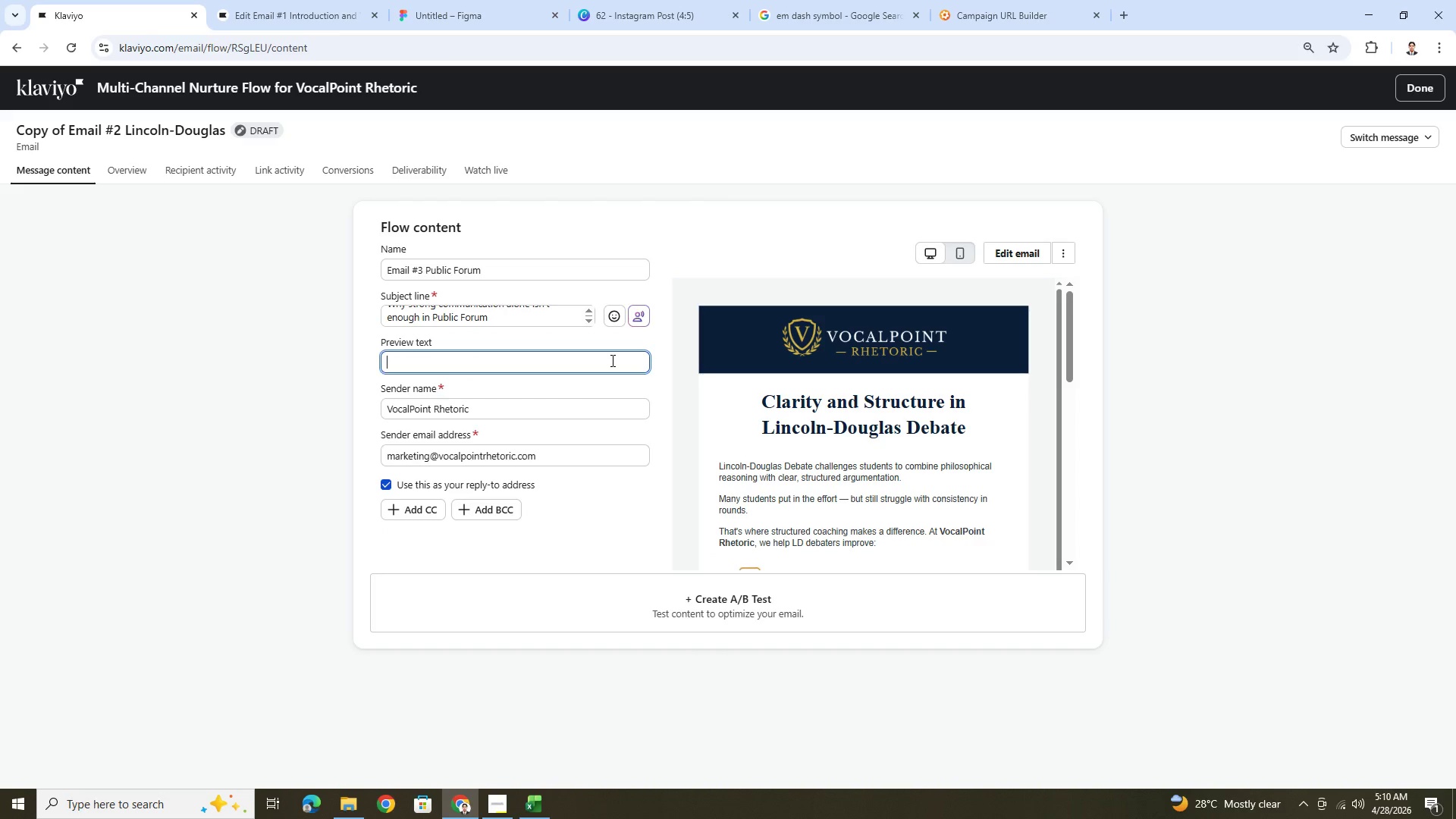 
type(STra)
key(Backspace)
key(Backspace)
key(Backspace)
type(trategic thinking and structure separate good speakers from top competitors.)
 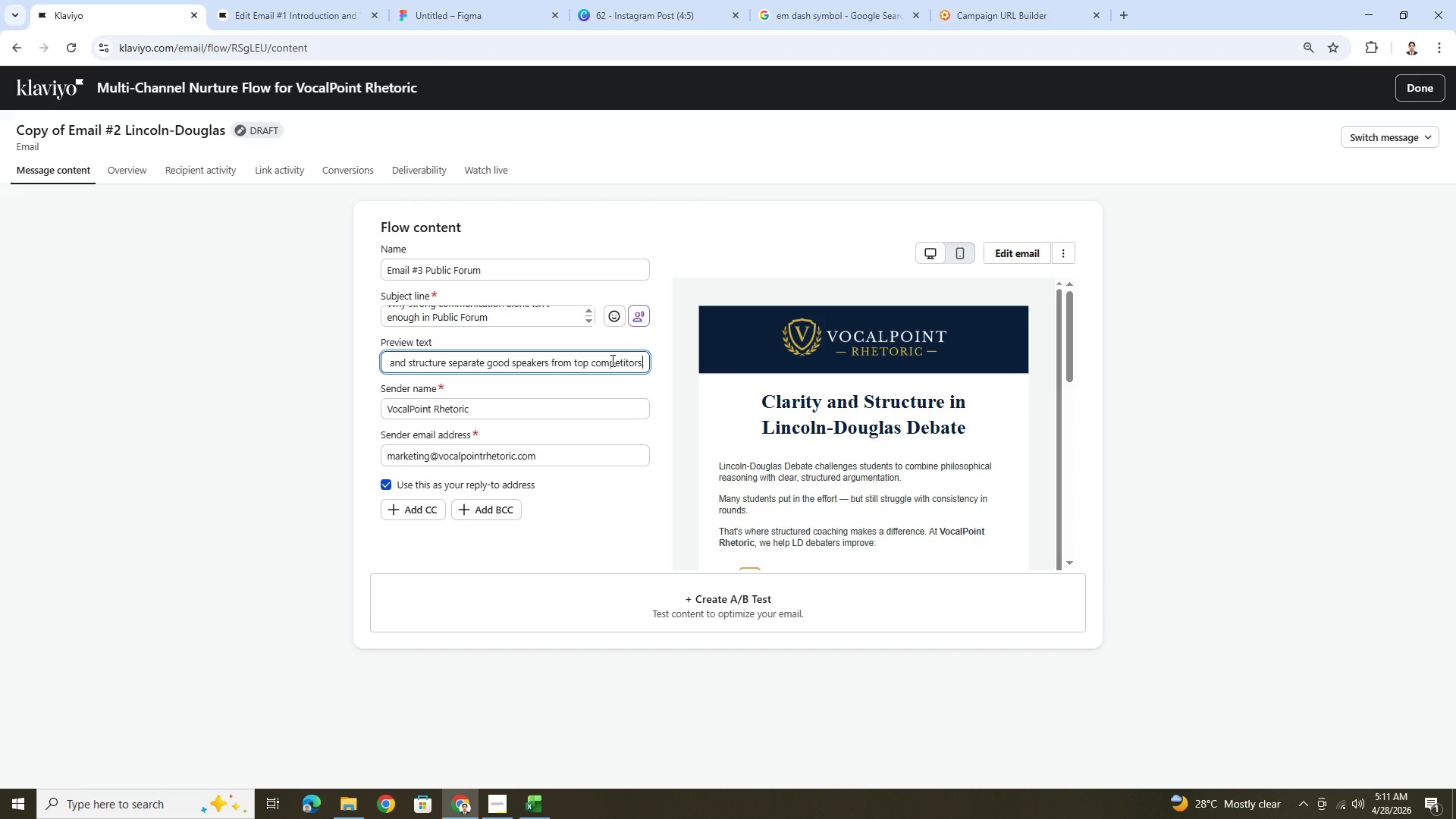 
wait(20.09)
 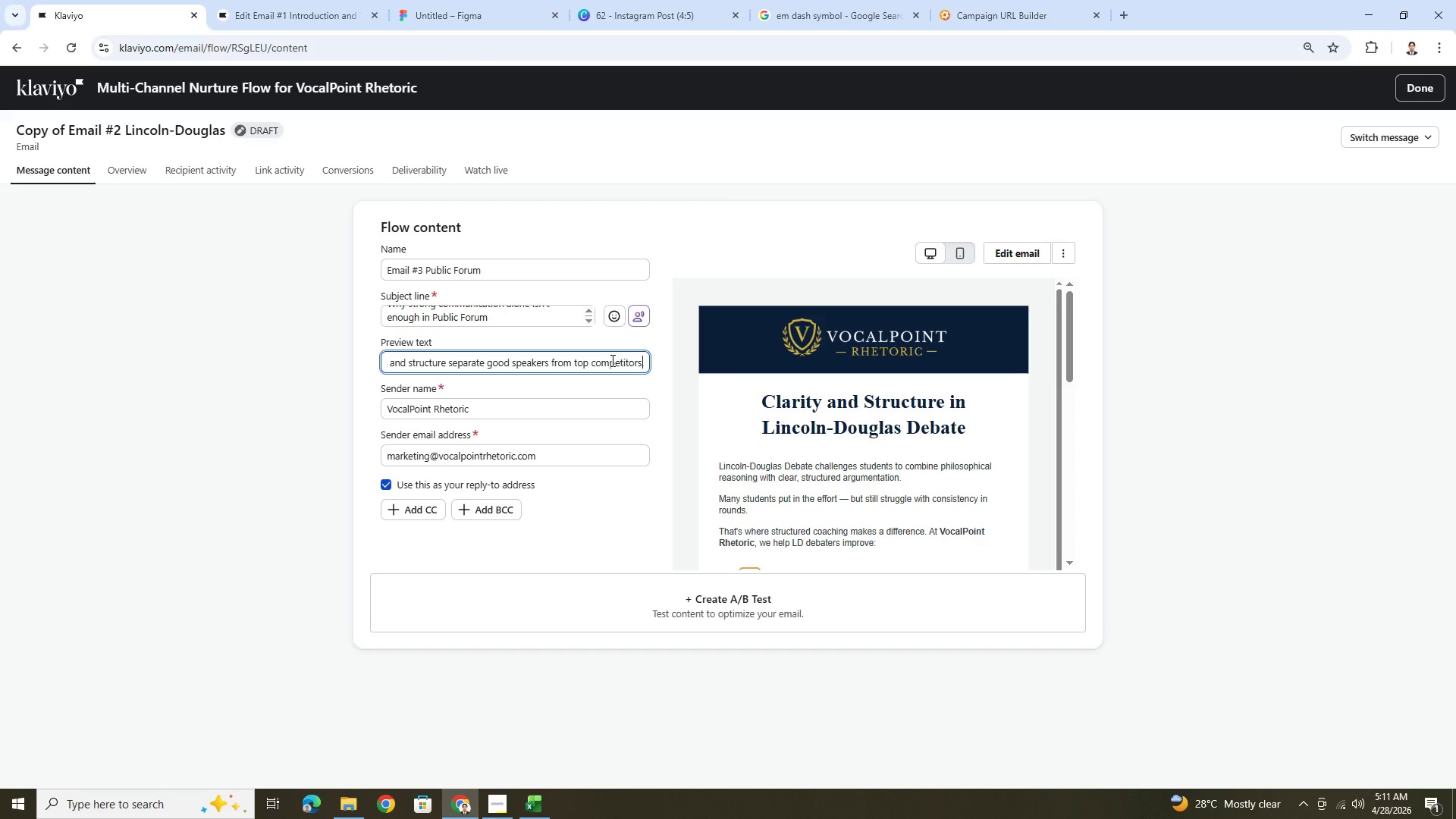 
key(ArrowRight)
 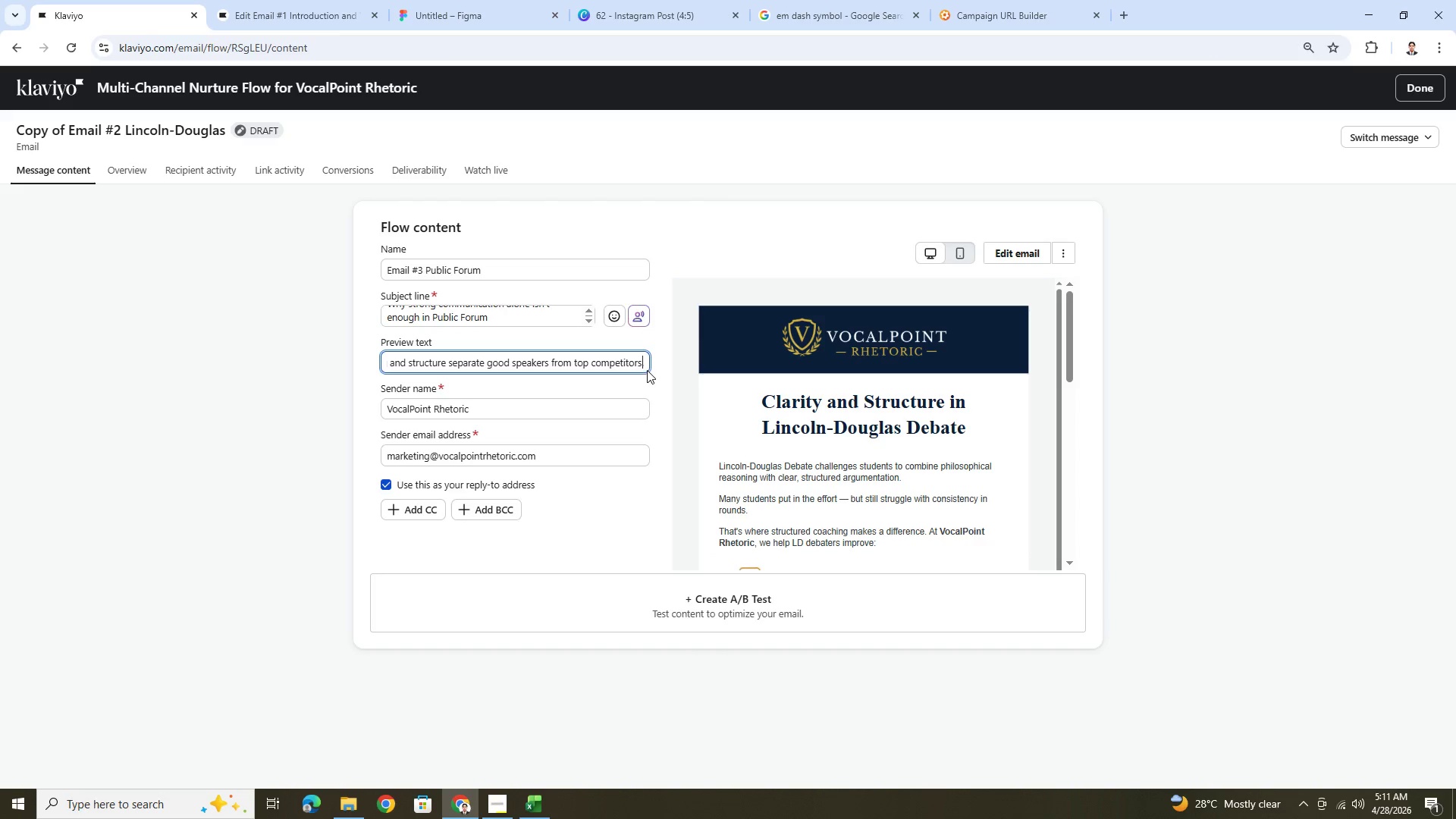 
key(ArrowUp)
 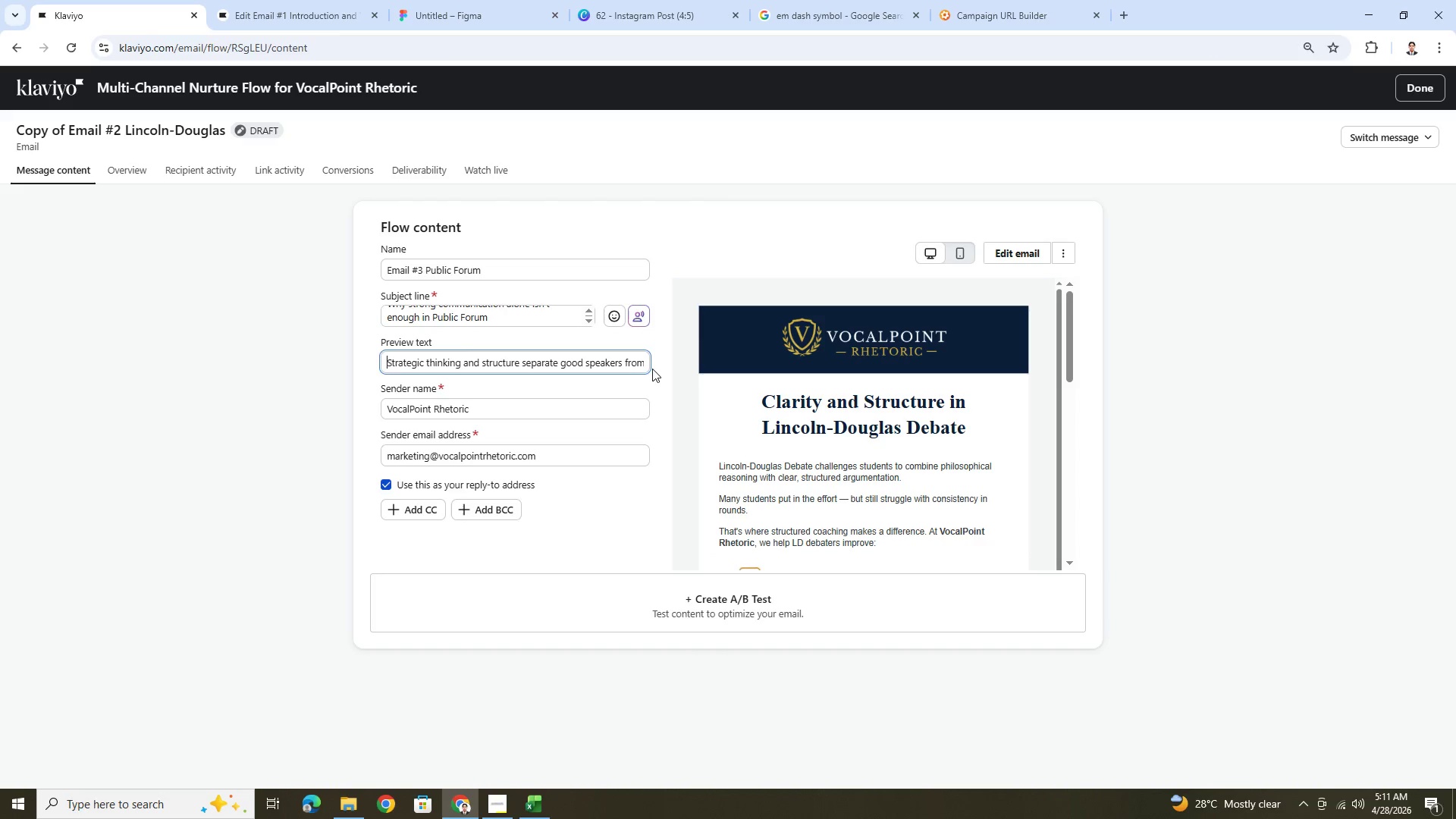 
key(Backspace)
 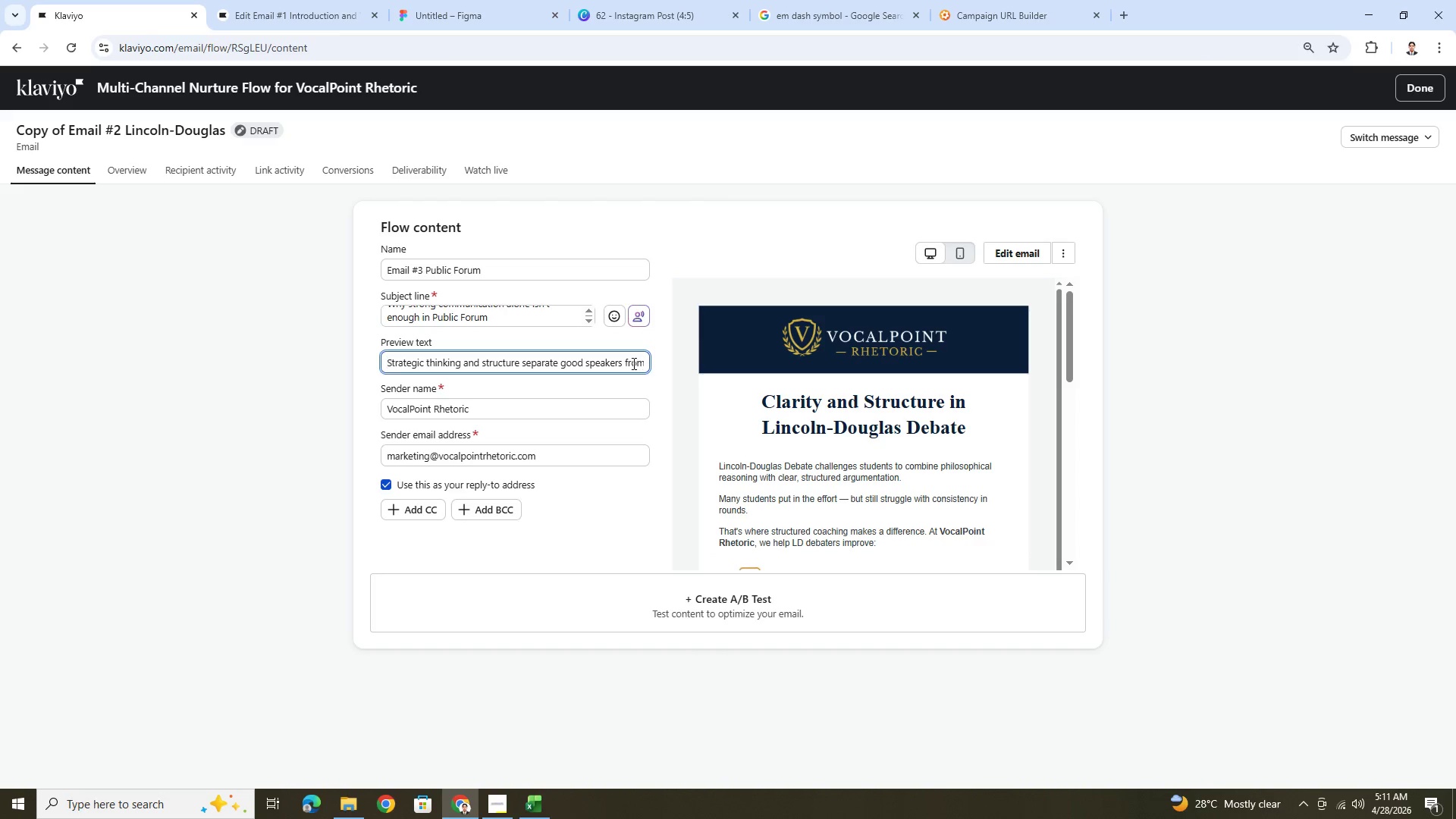 
left_click_drag(start_coordinate=[620, 359], to_coordinate=[654, 357])
 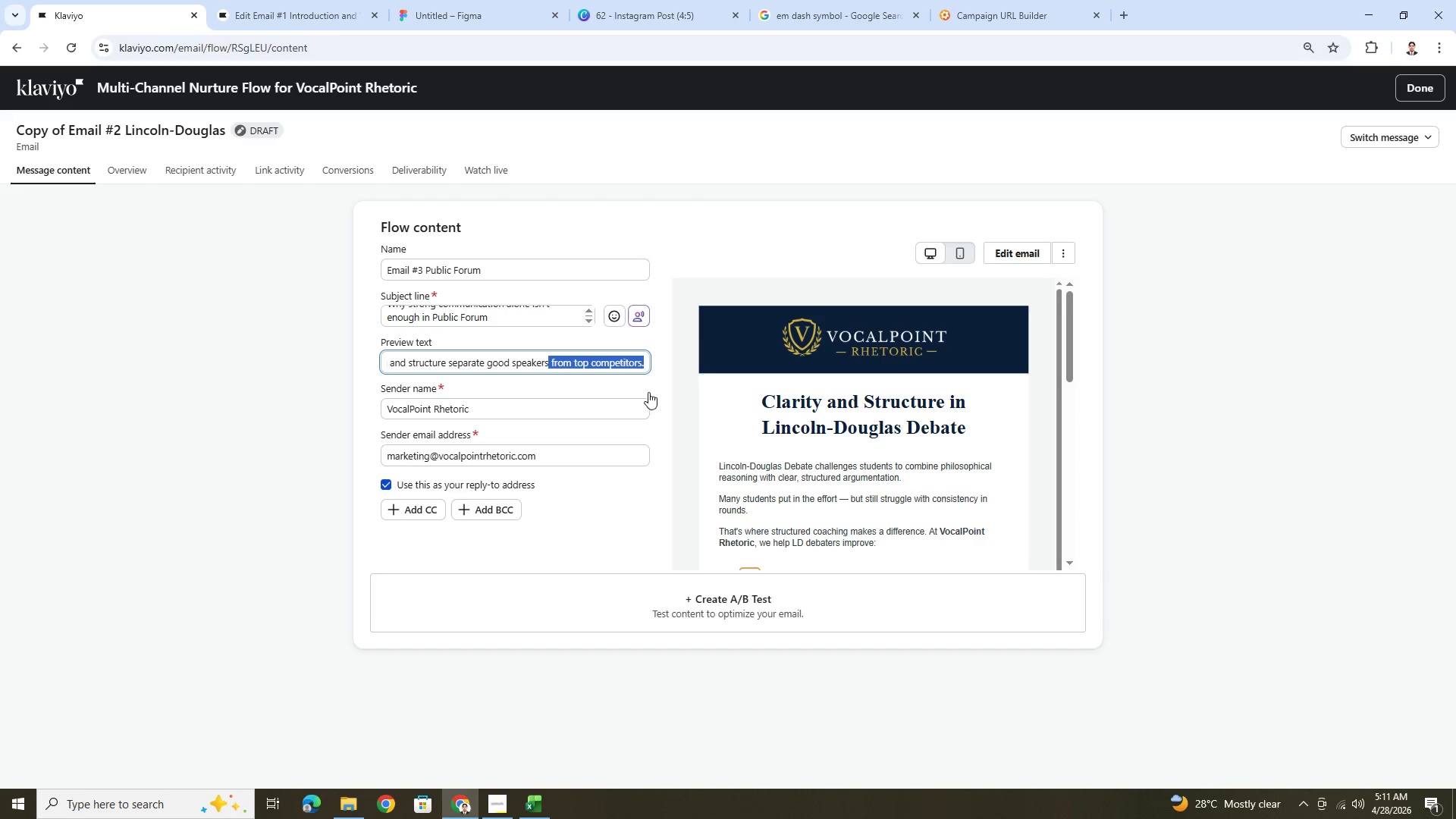 
left_click([657, 386])
 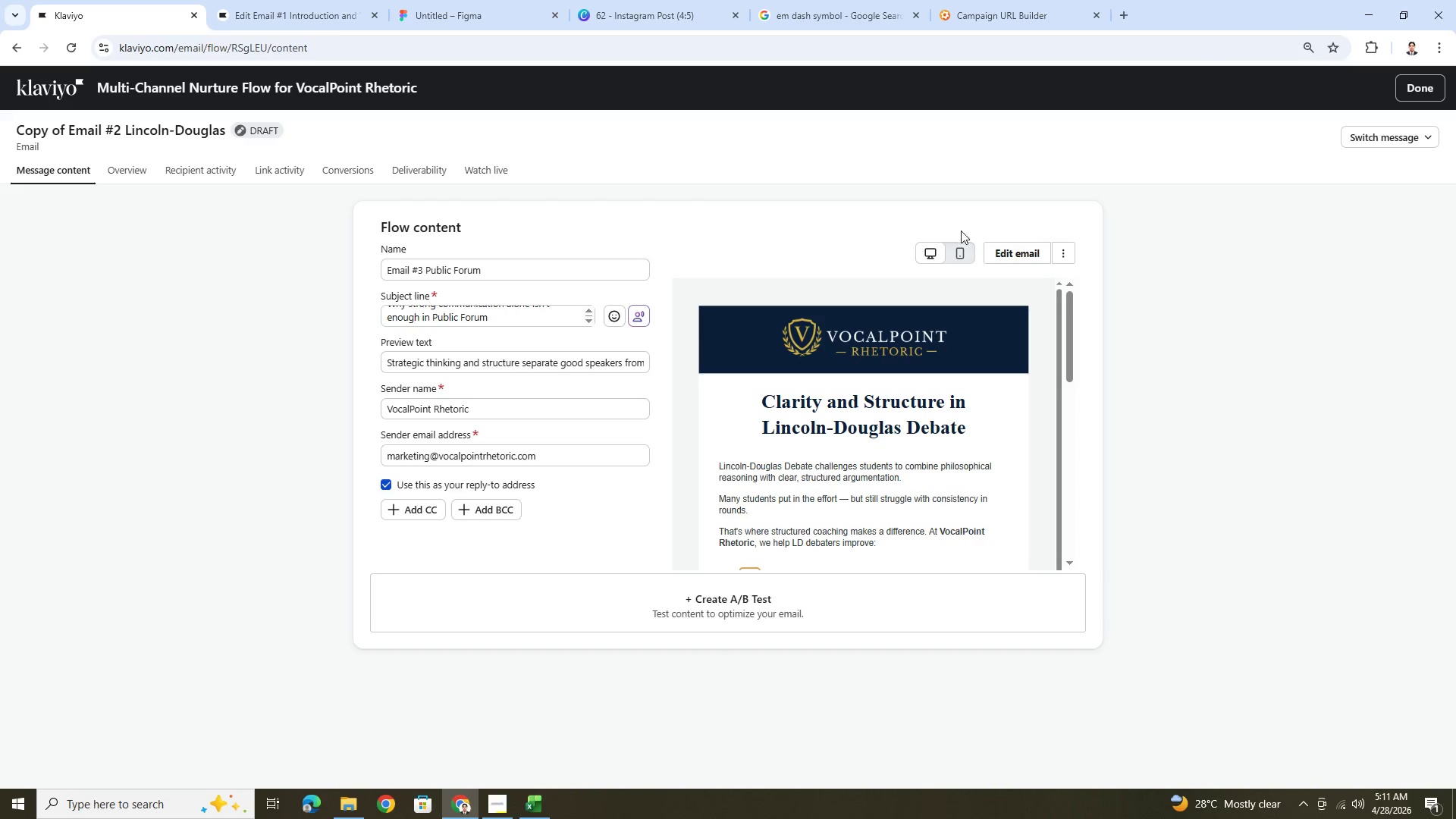 
left_click([989, 244])
 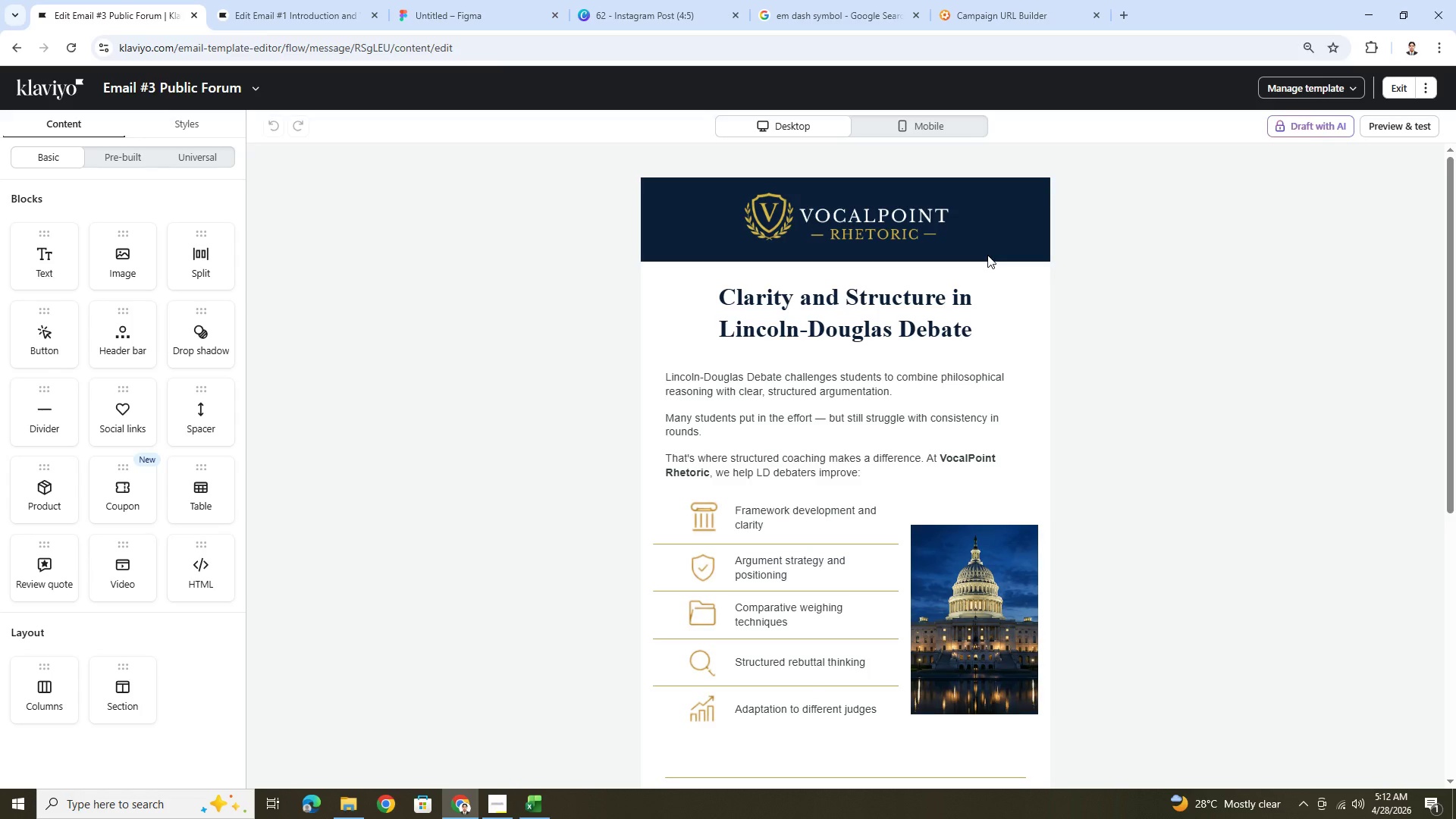 
wait(28.41)
 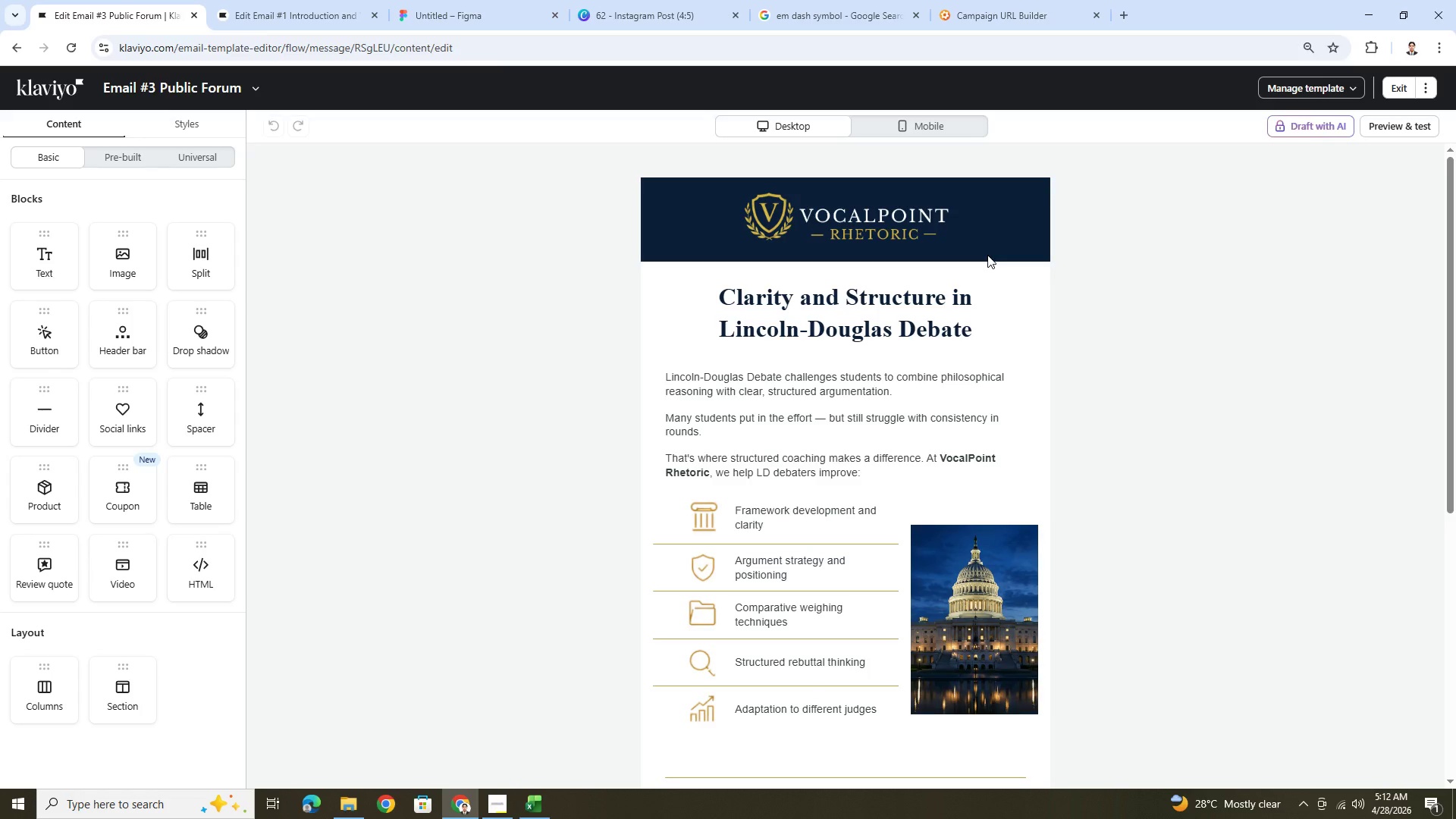 
left_click([921, 318])
 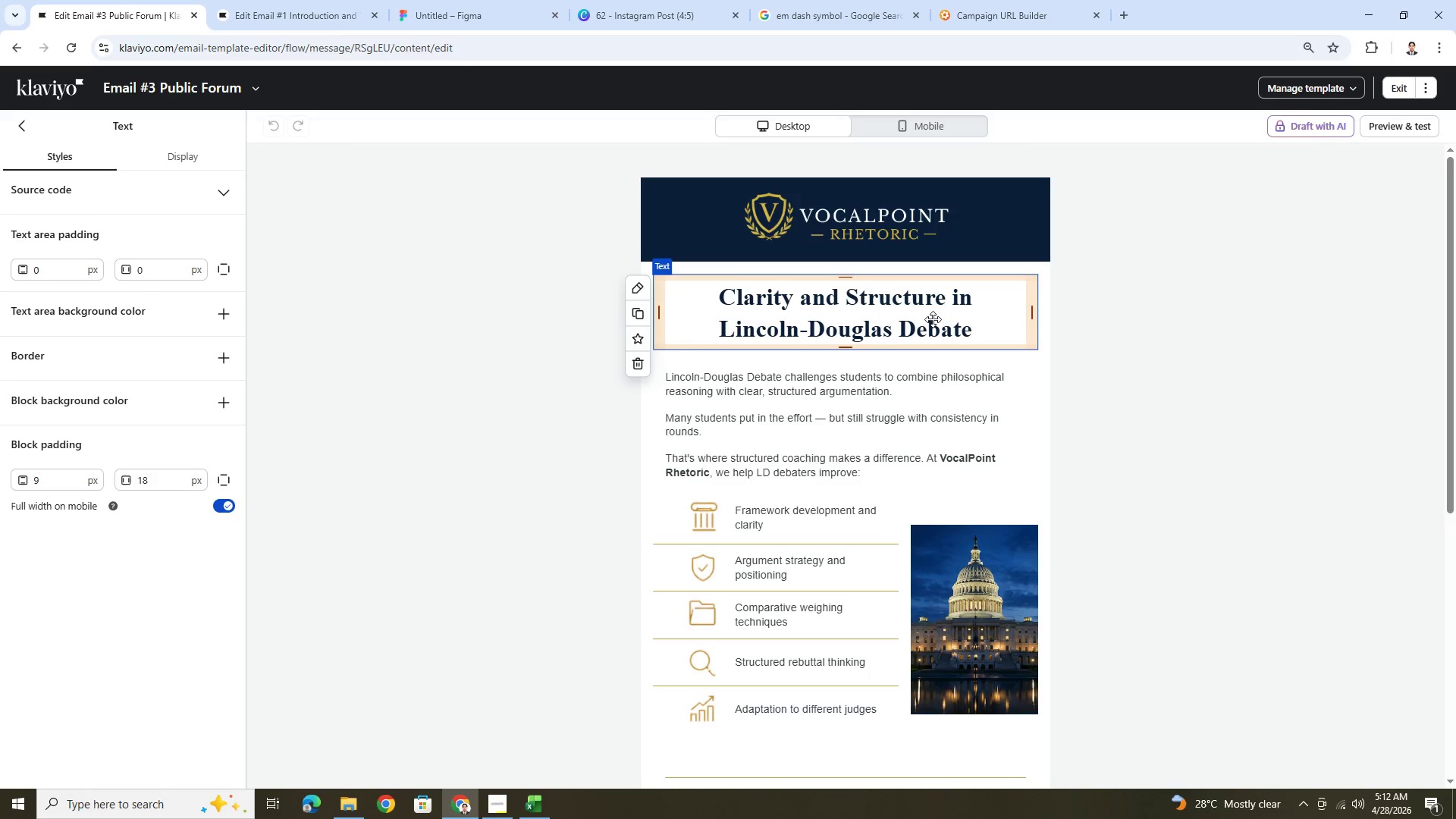 
double_click([933, 319])
 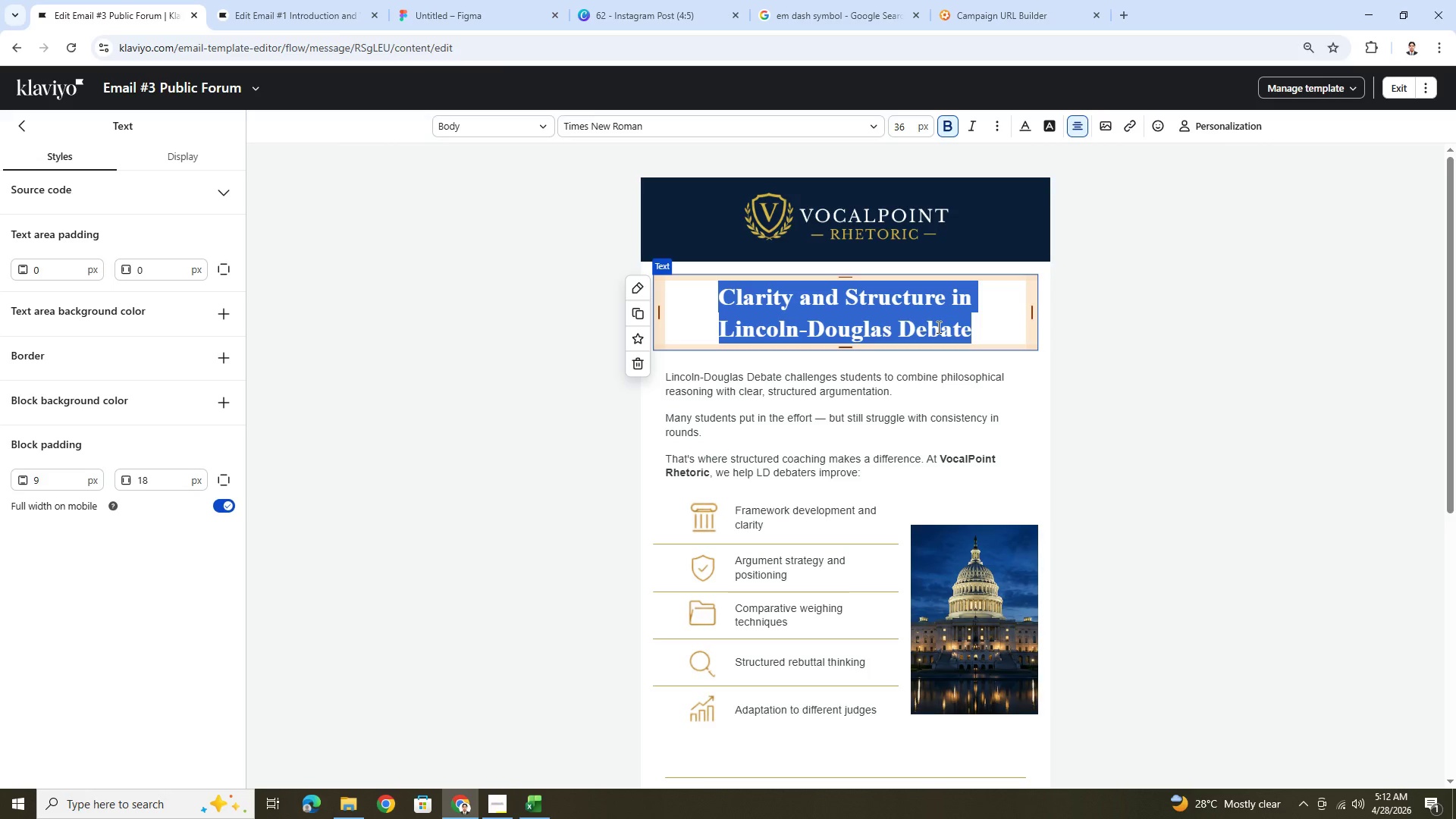 
wait(22.2)
 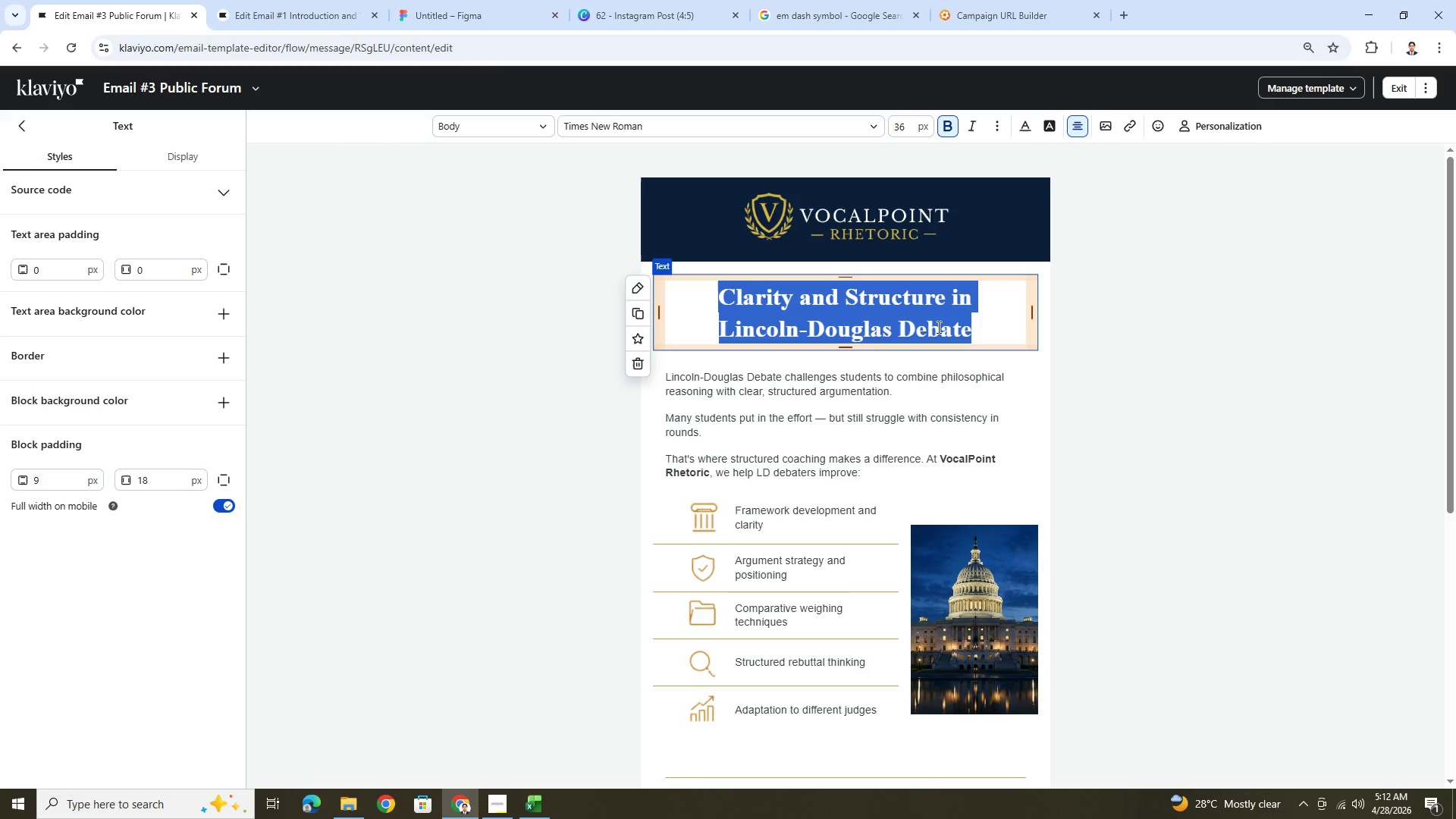 
type(Turn Strong Speaking into )
 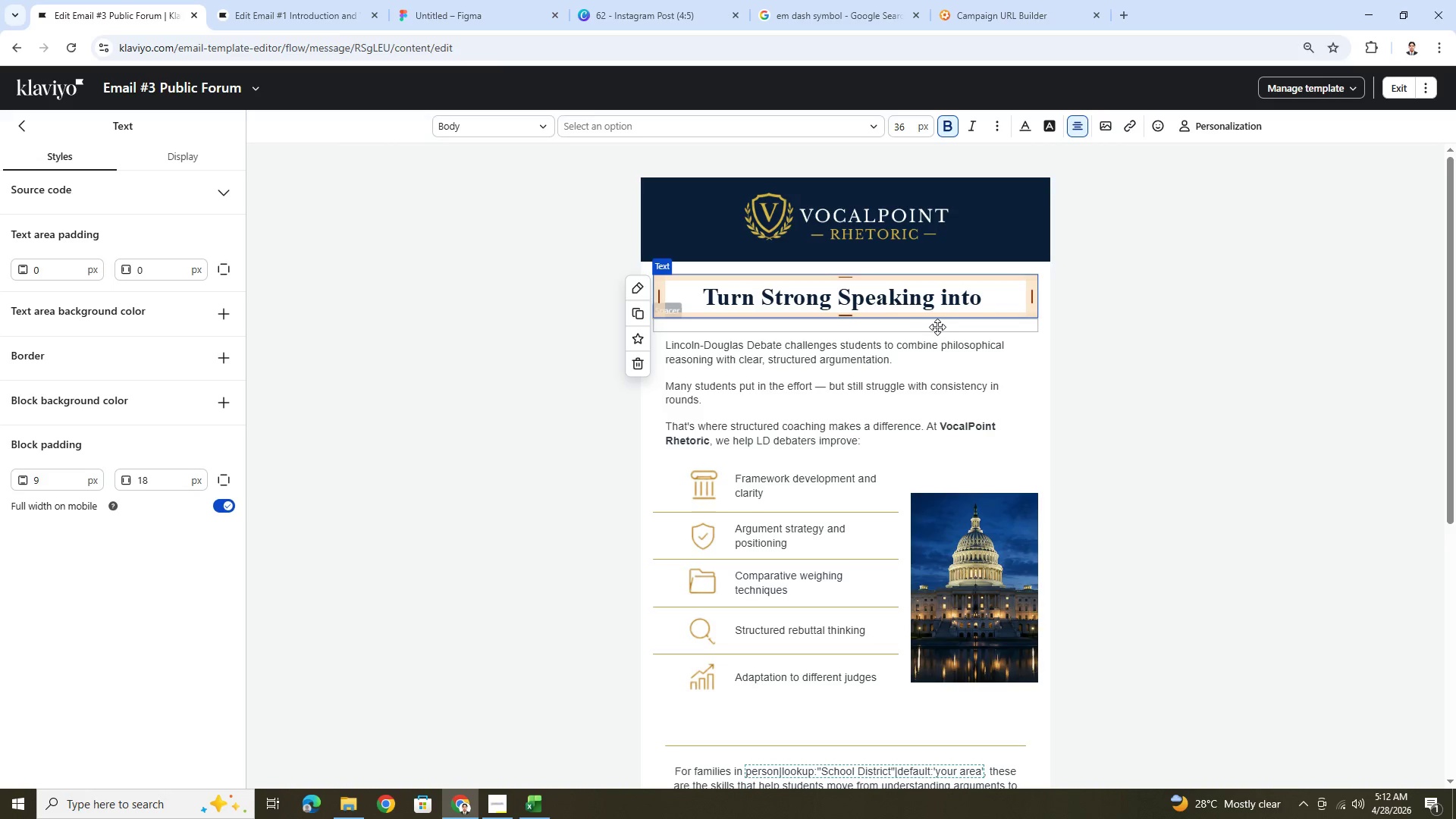 
 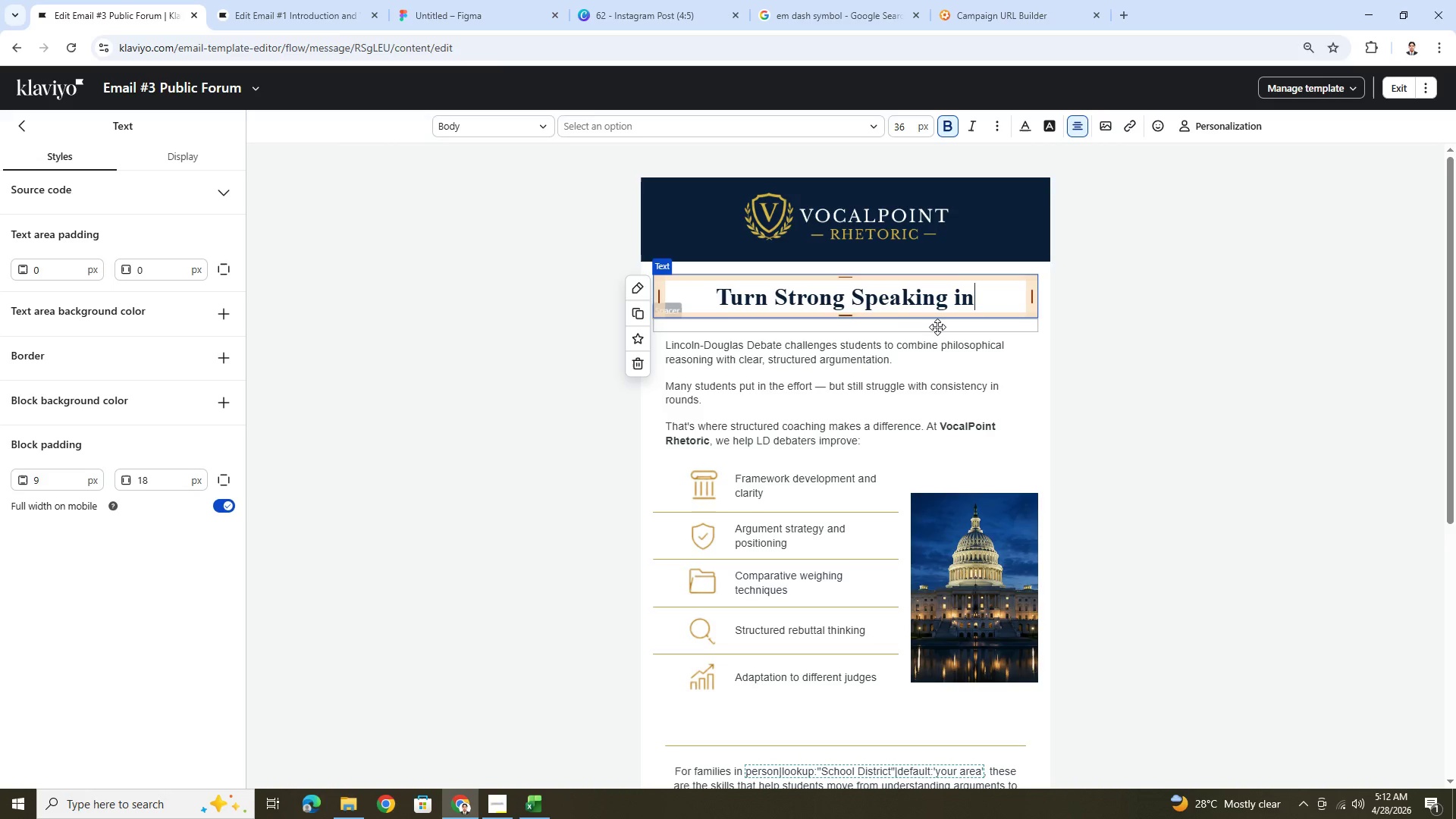 
hold_key(key=ShiftLeft, duration=1.5)
 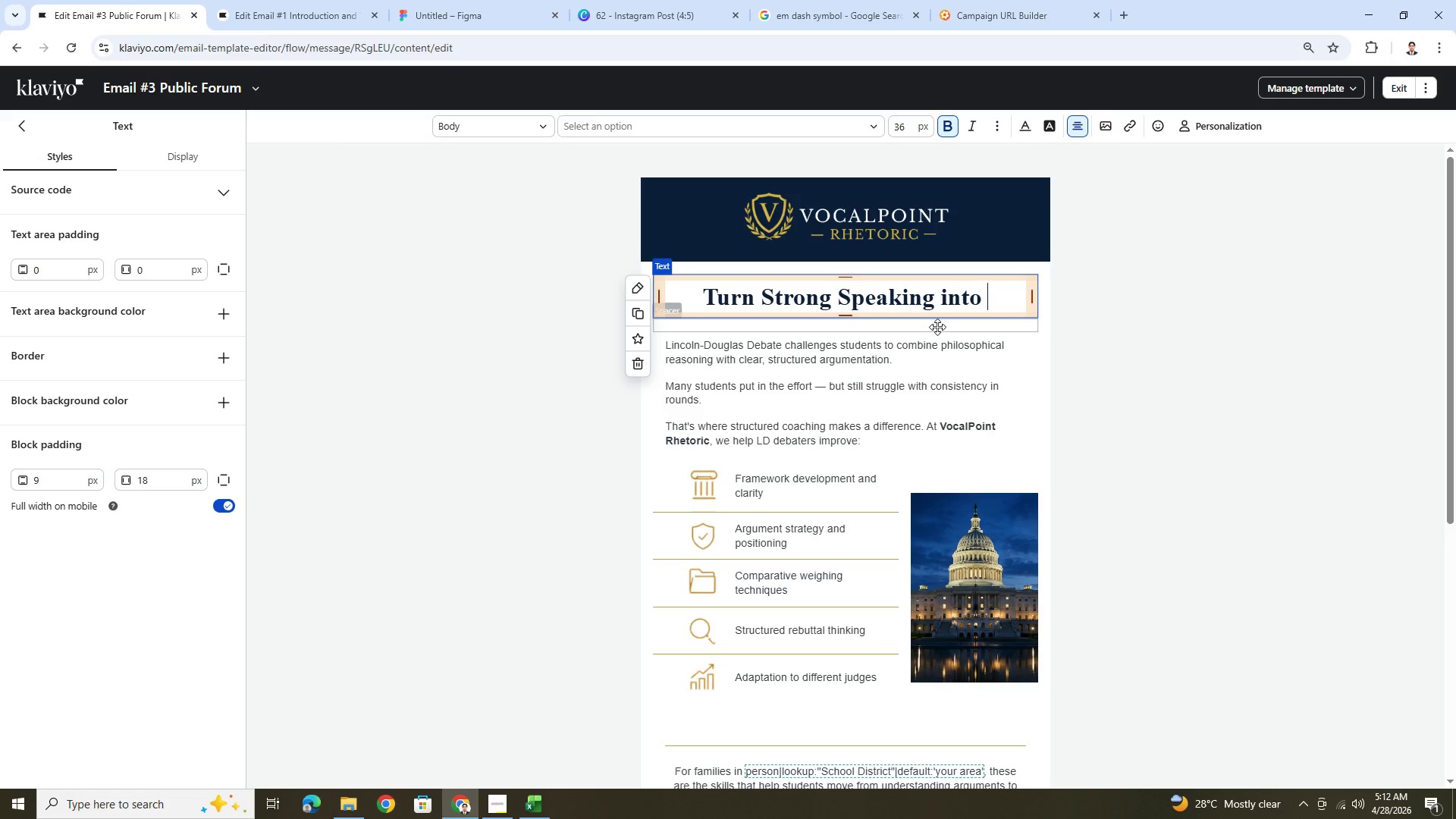 
hold_key(key=ShiftLeft, duration=1.52)
 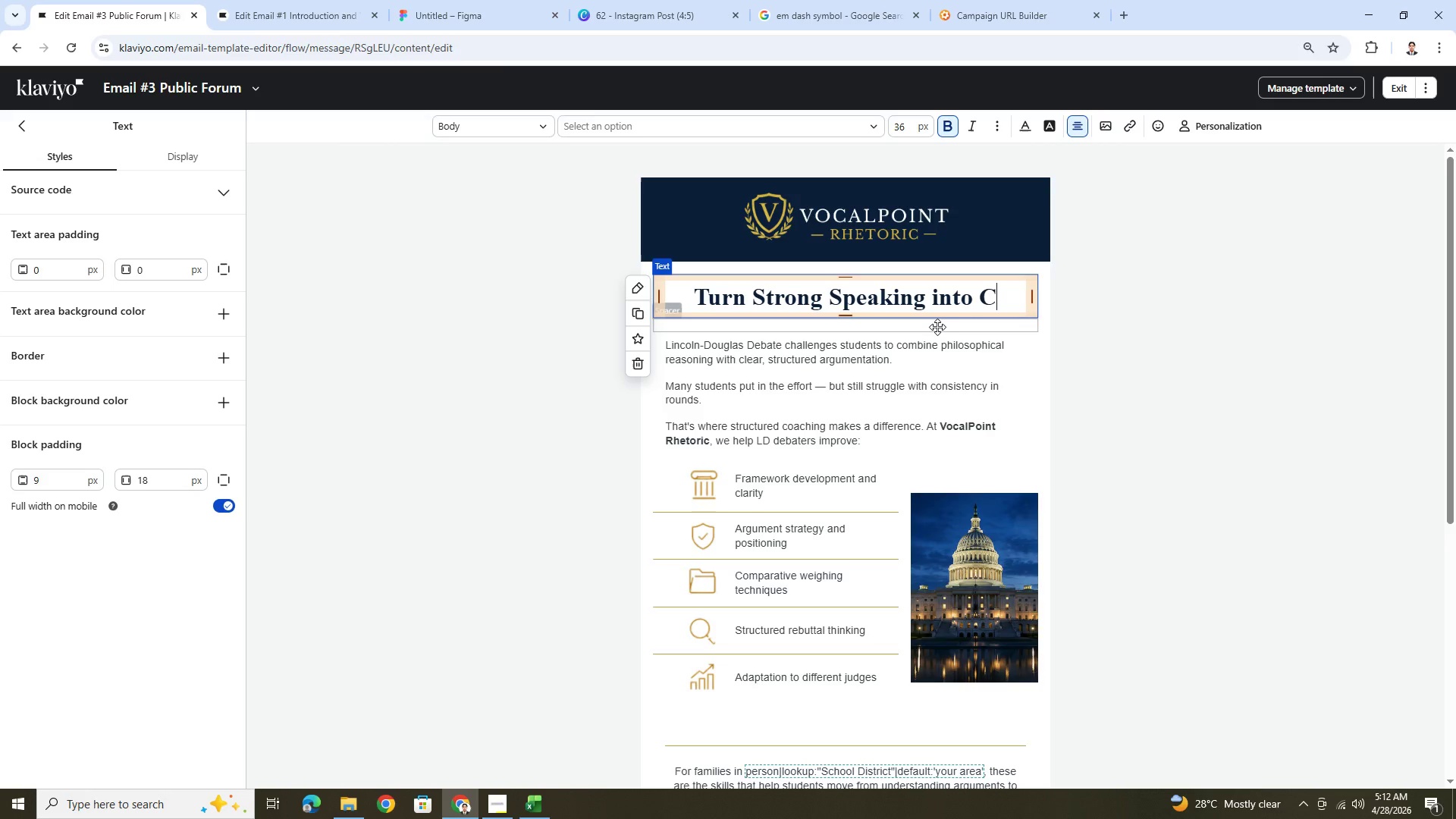 
type(Competitive RE)
key(Backspace)
type(esults.)
key(Backspace)
 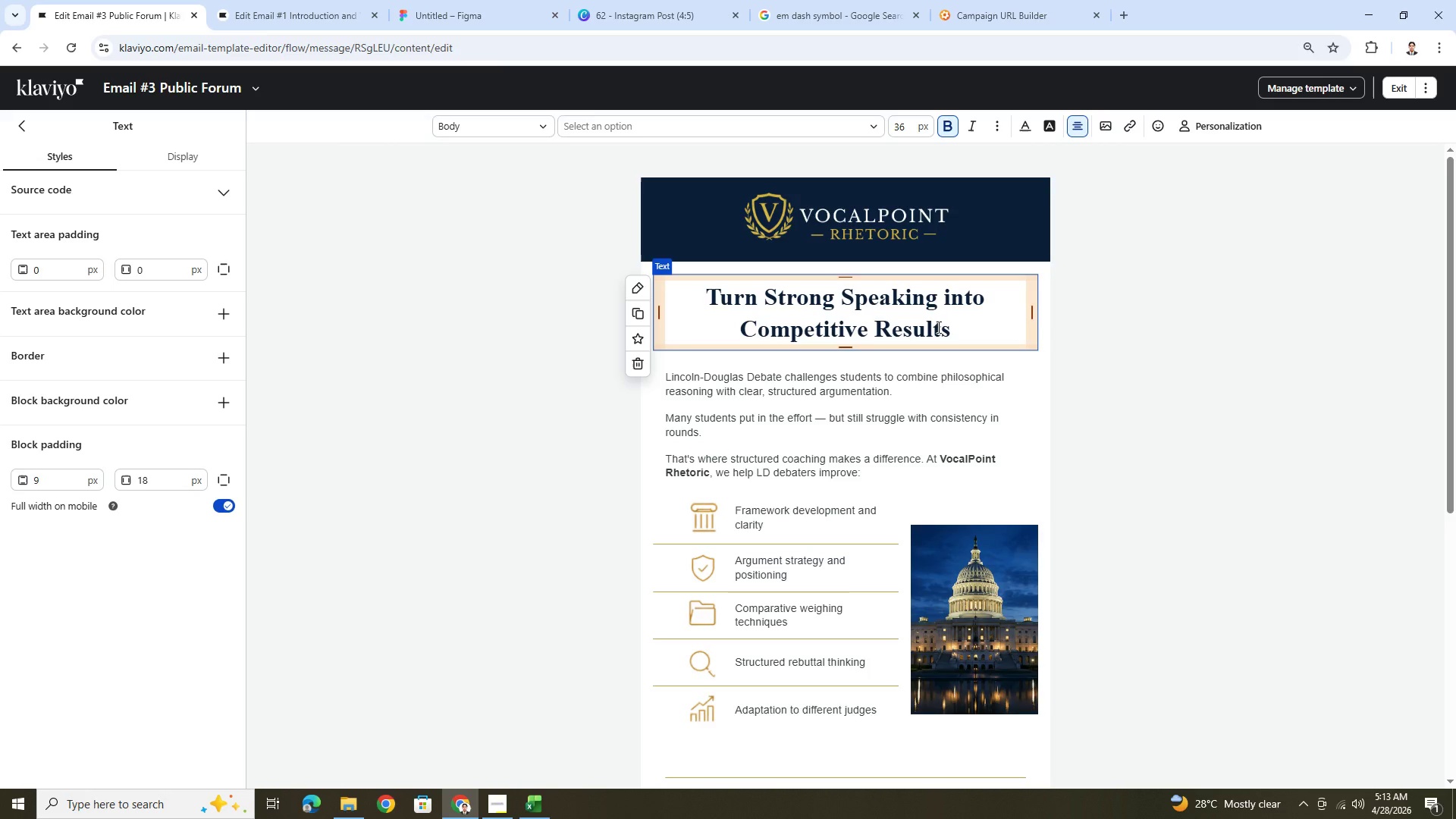 
wait(5.88)
 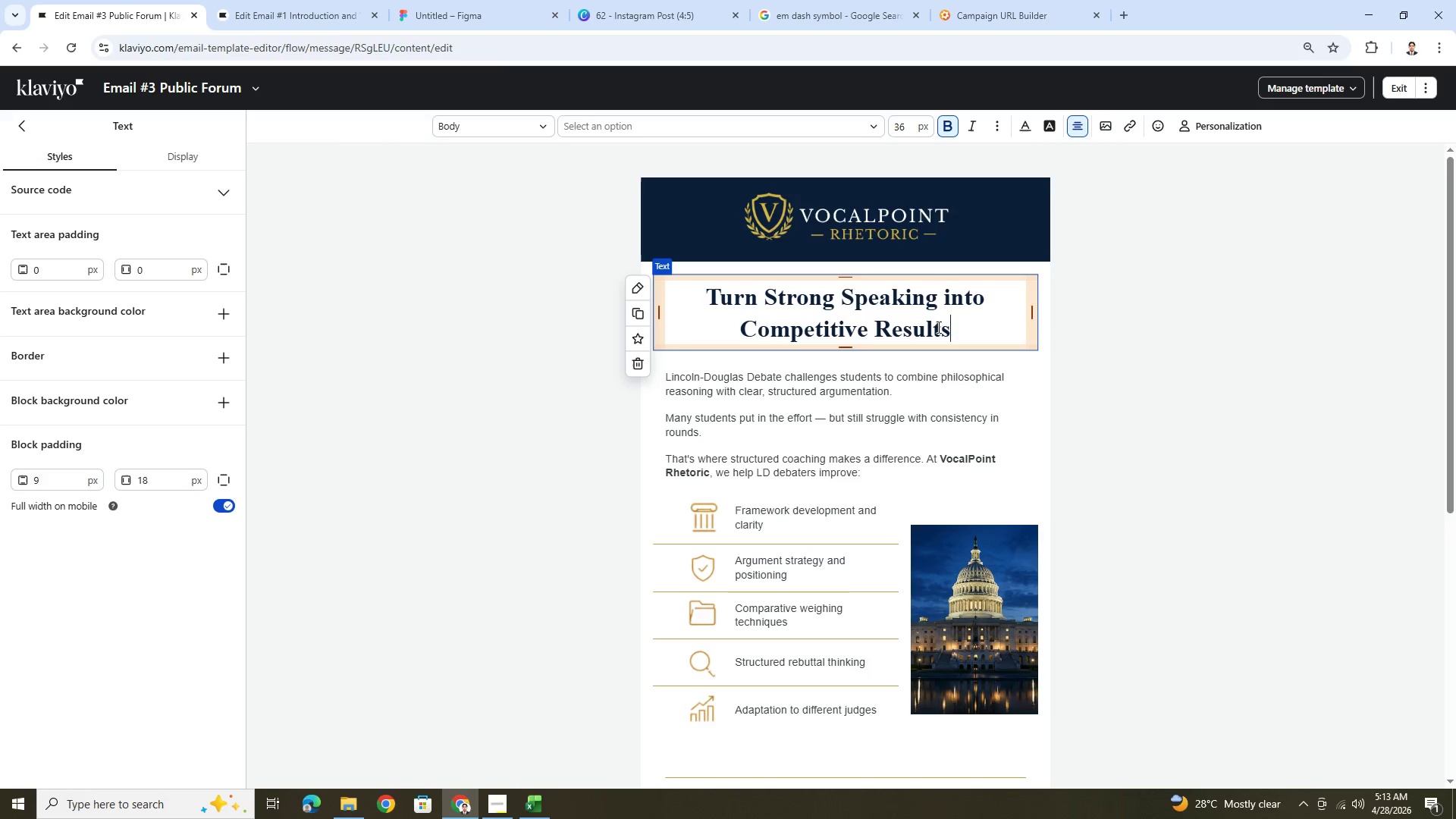 
left_click([1056, 392])
 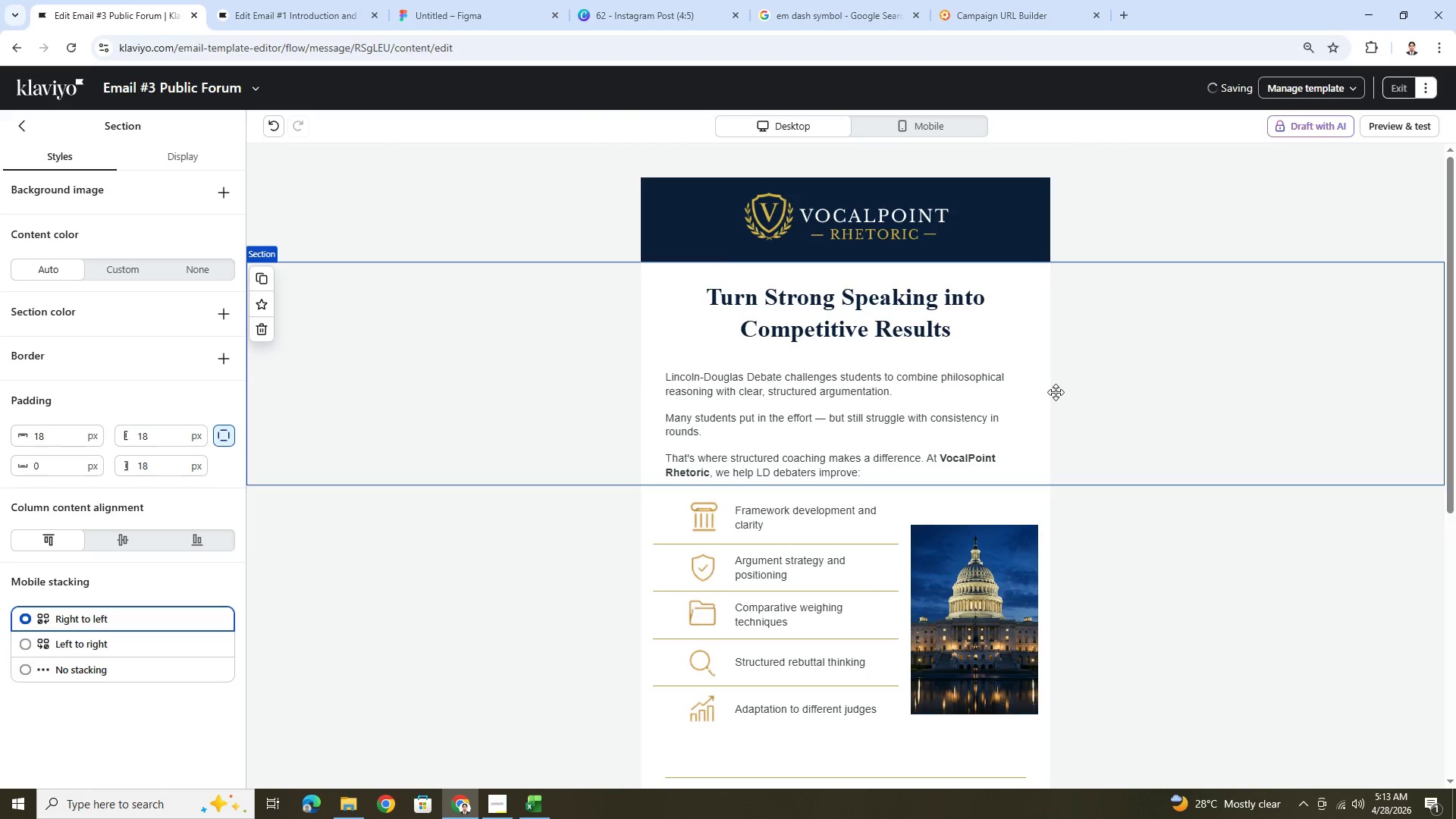 
scroll: coordinate [1056, 392], scroll_direction: up, amount: 2.0
 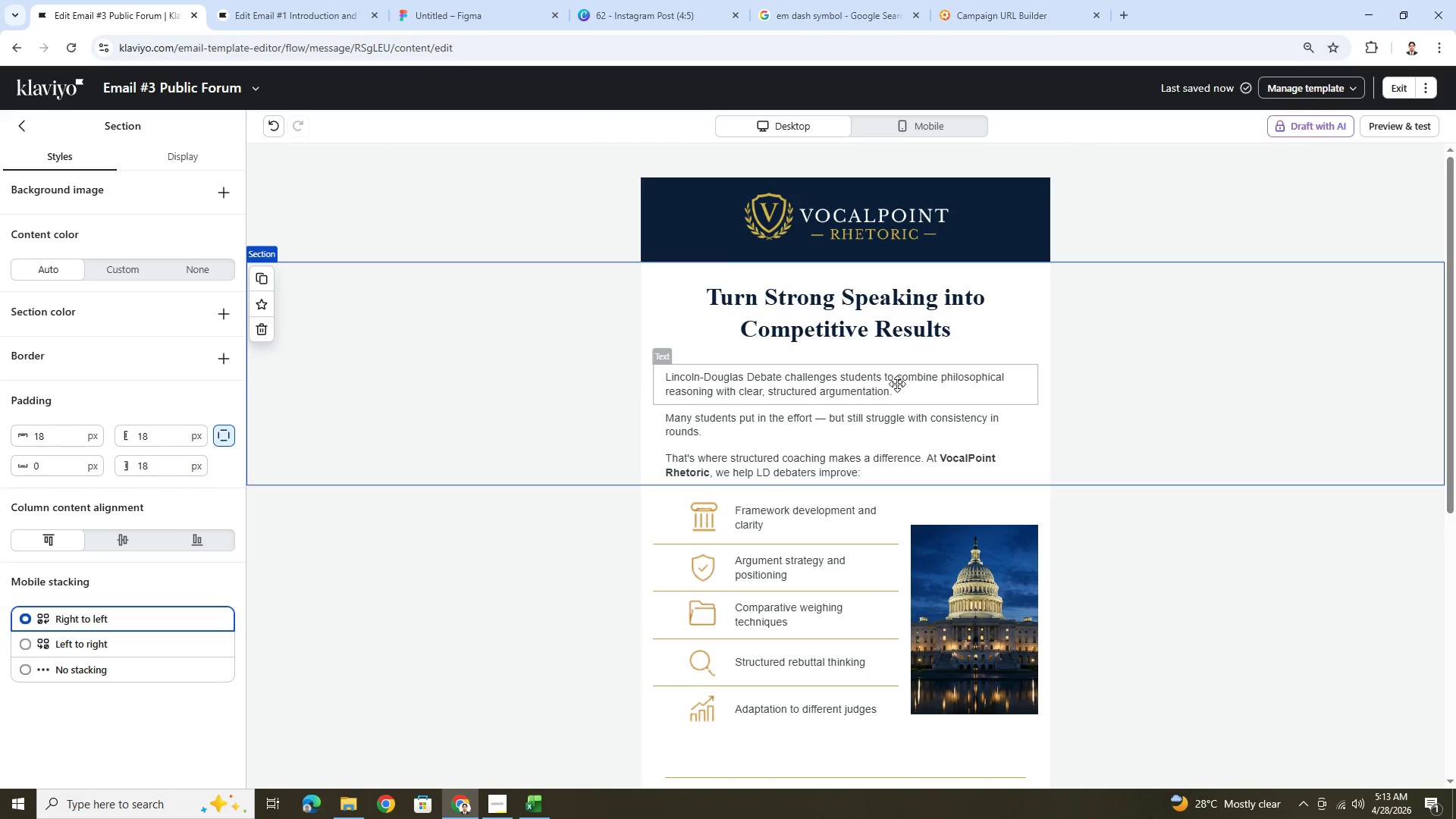 
double_click([896, 384])
 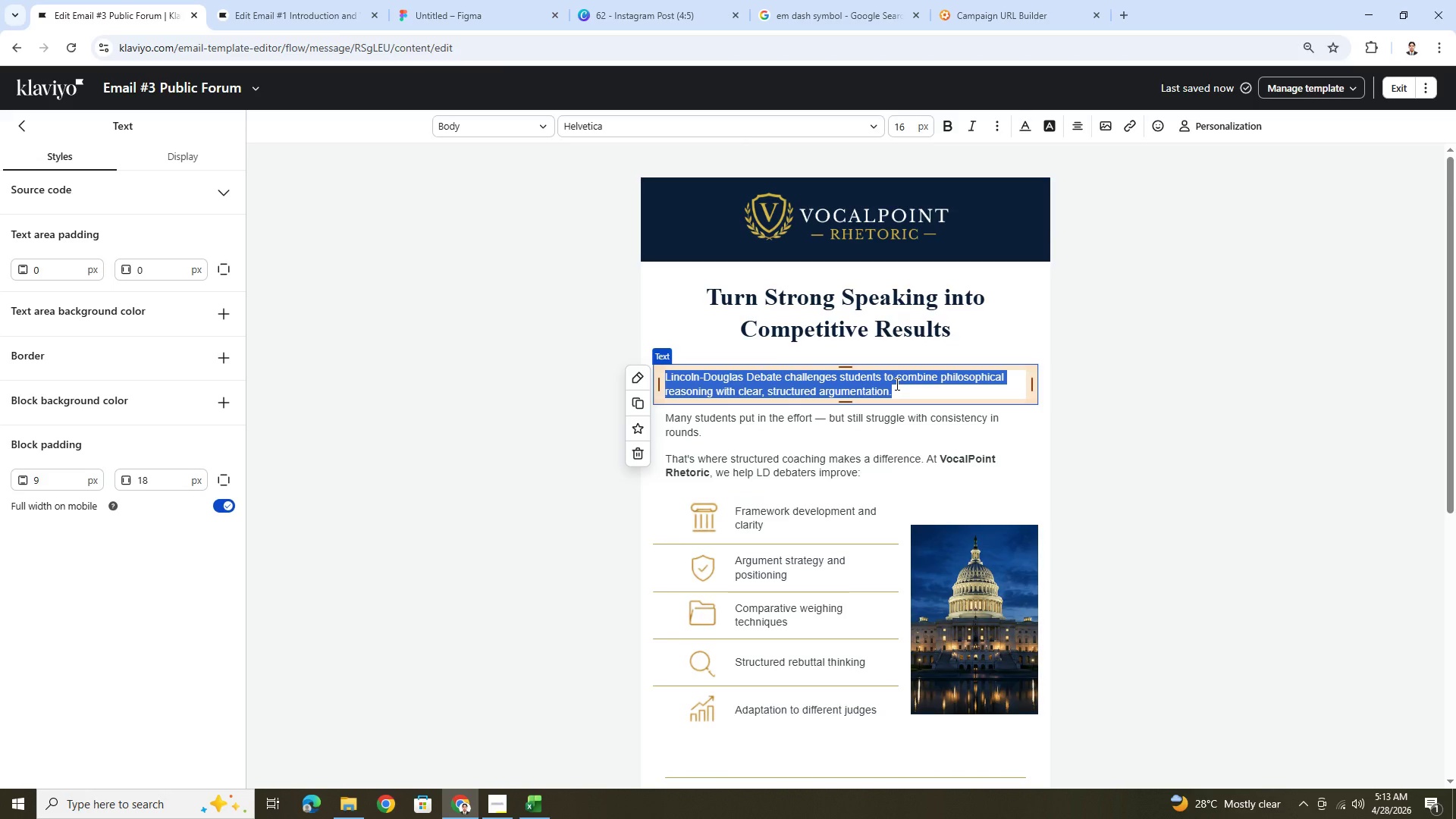 
wait(6.73)
 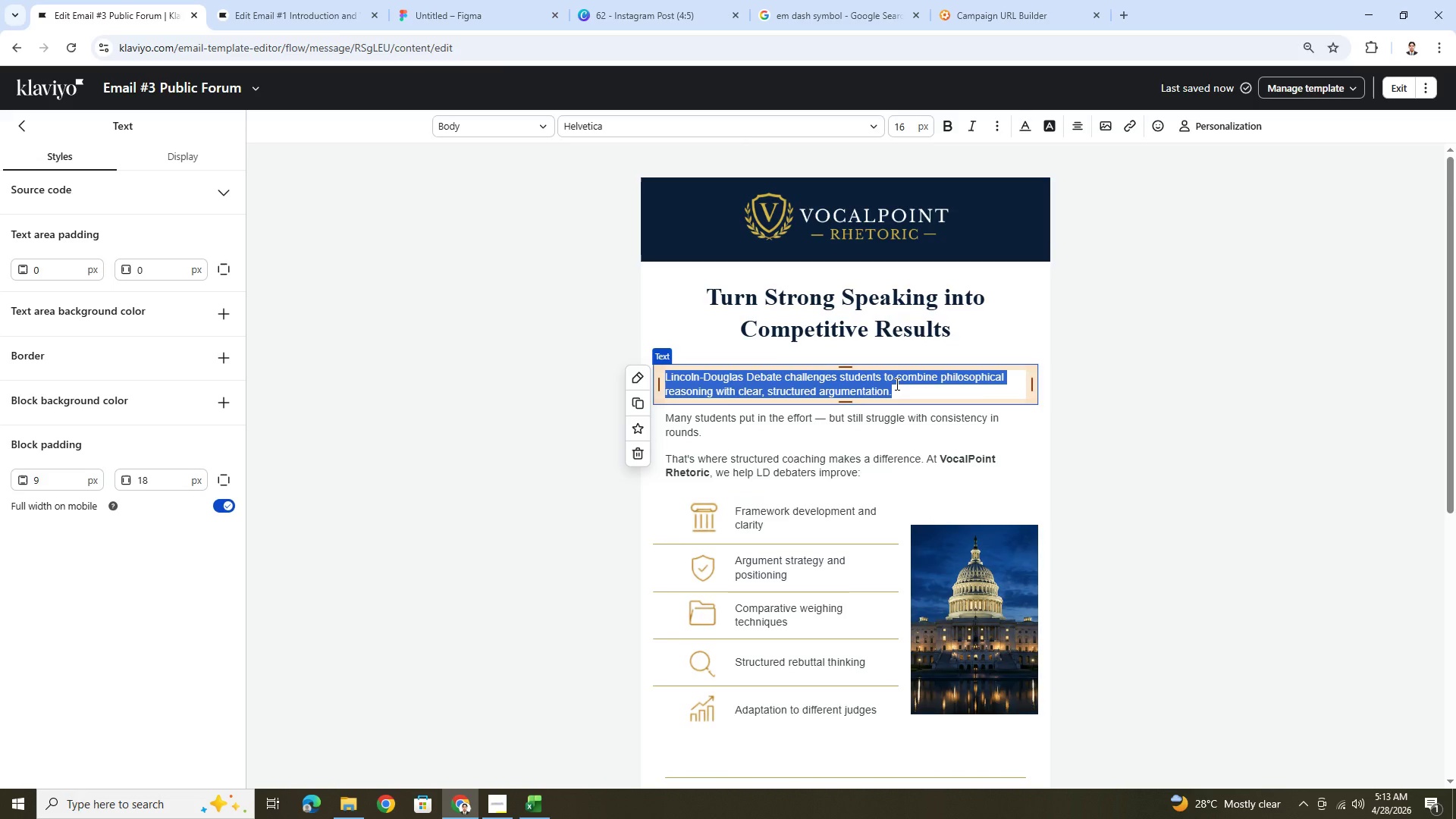 
type(Public Forum )
 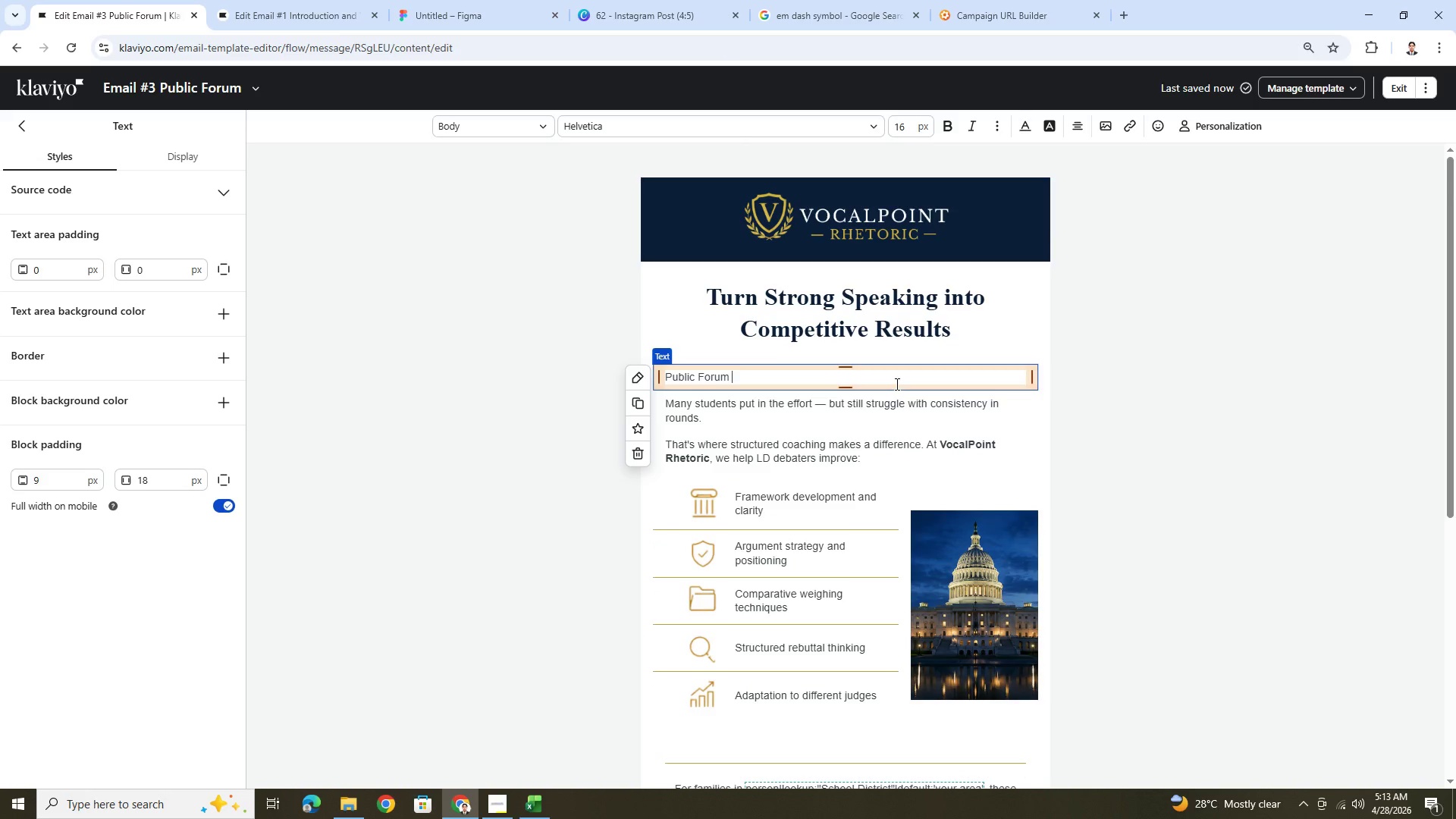 
hold_key(key=ShiftLeft, duration=1.5)
 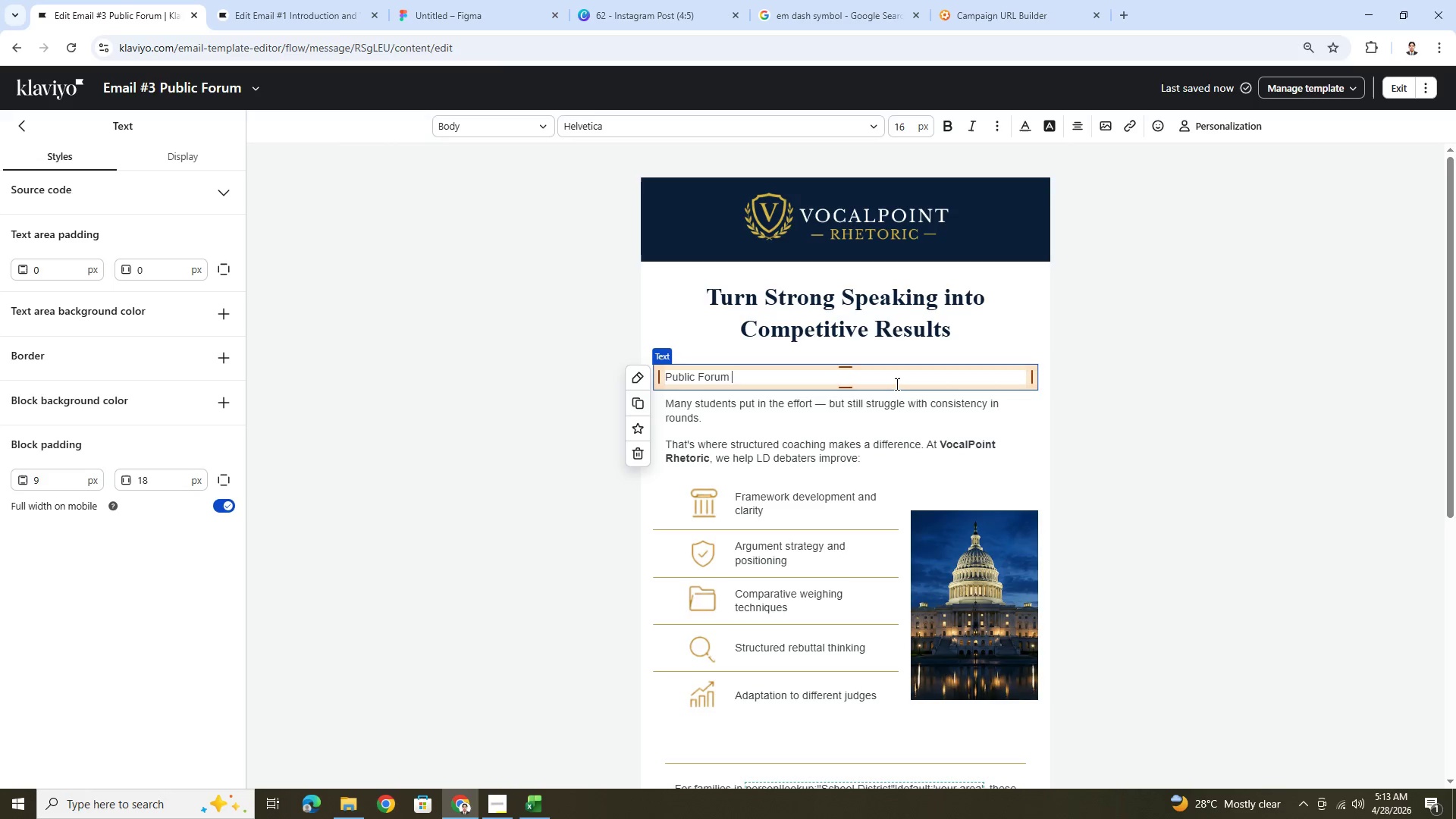 
type(Debate is often seen s the most accessible format)
 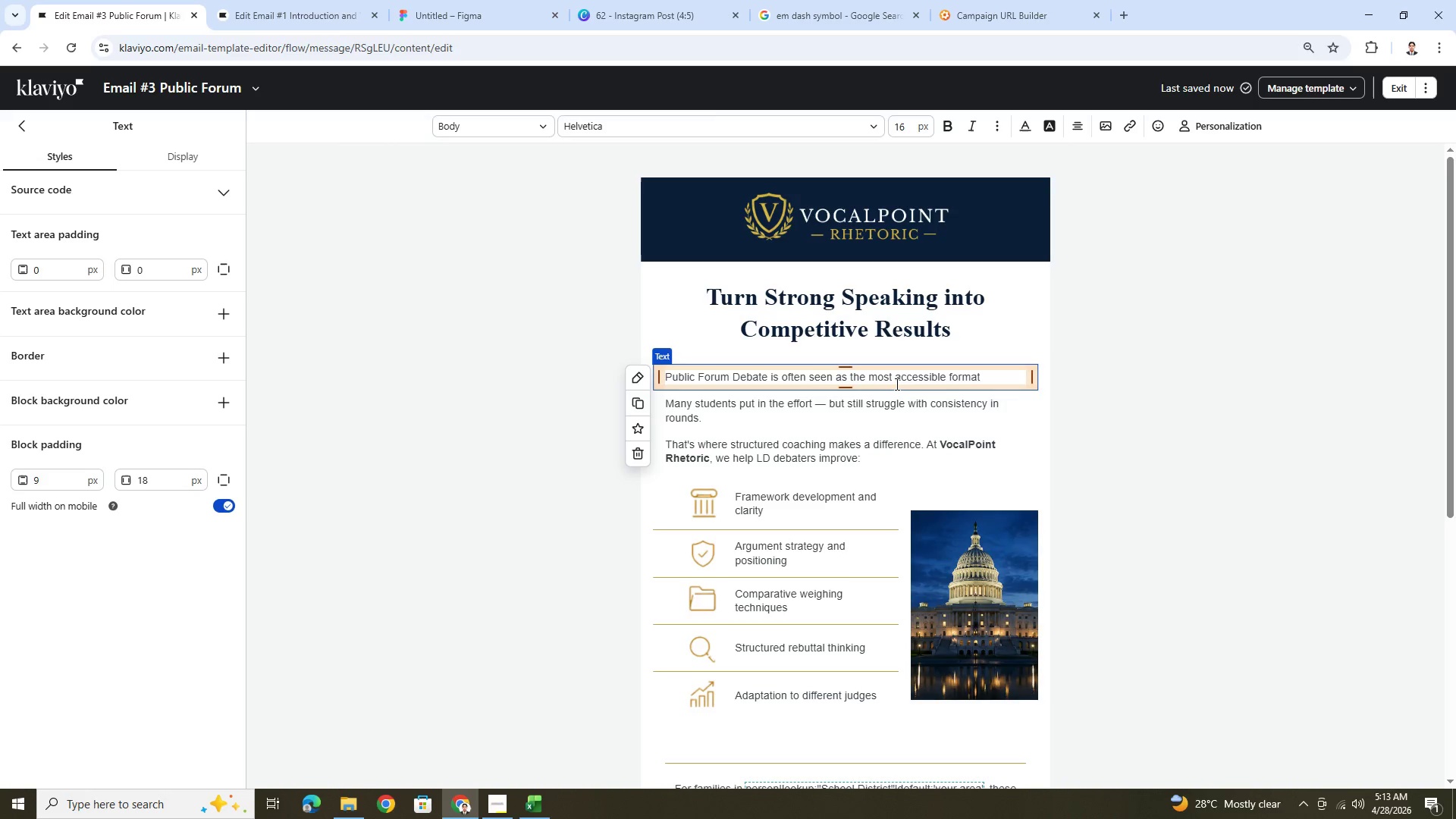 
left_click([867, 5])
 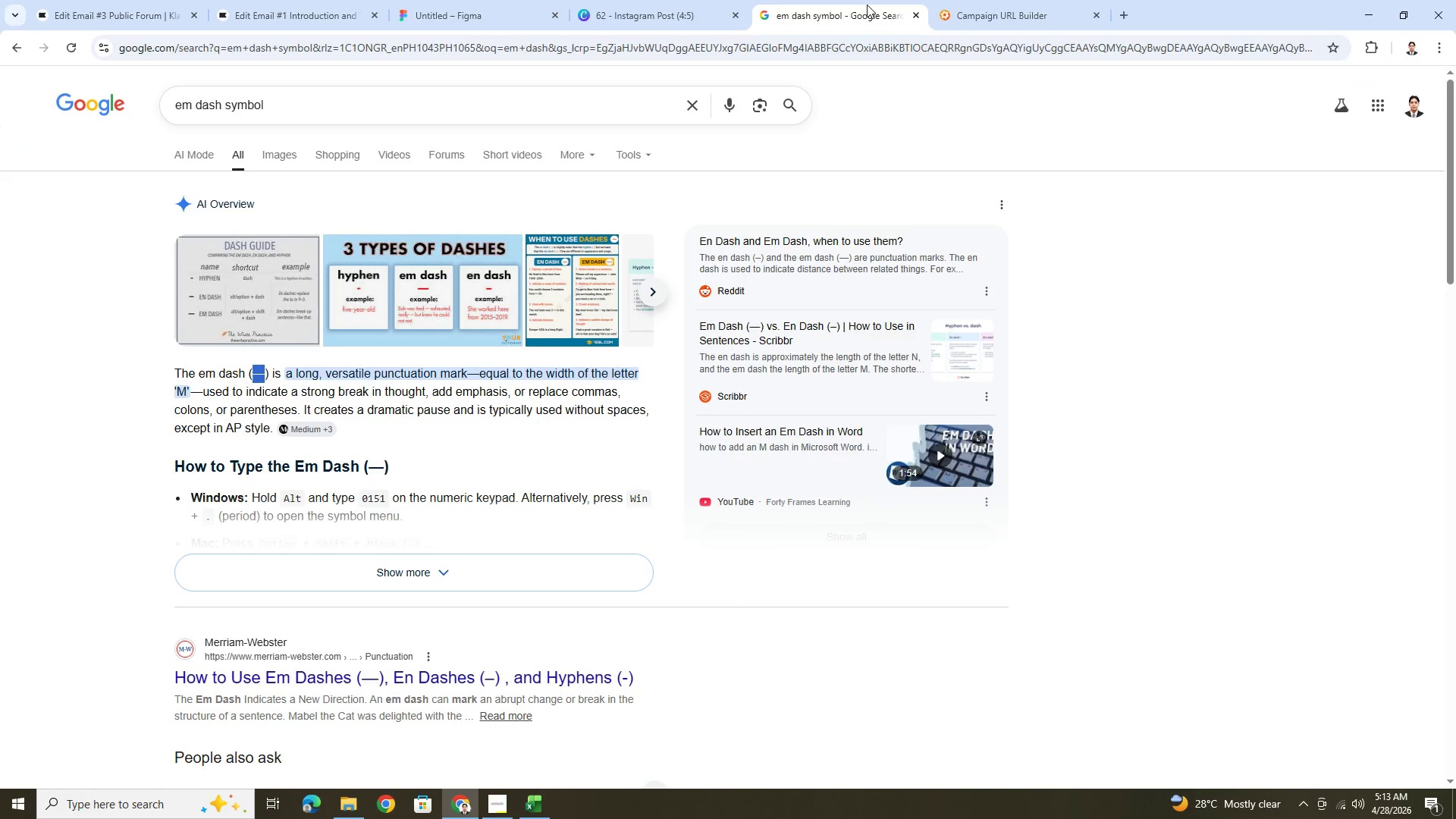 
key(Control+C)
 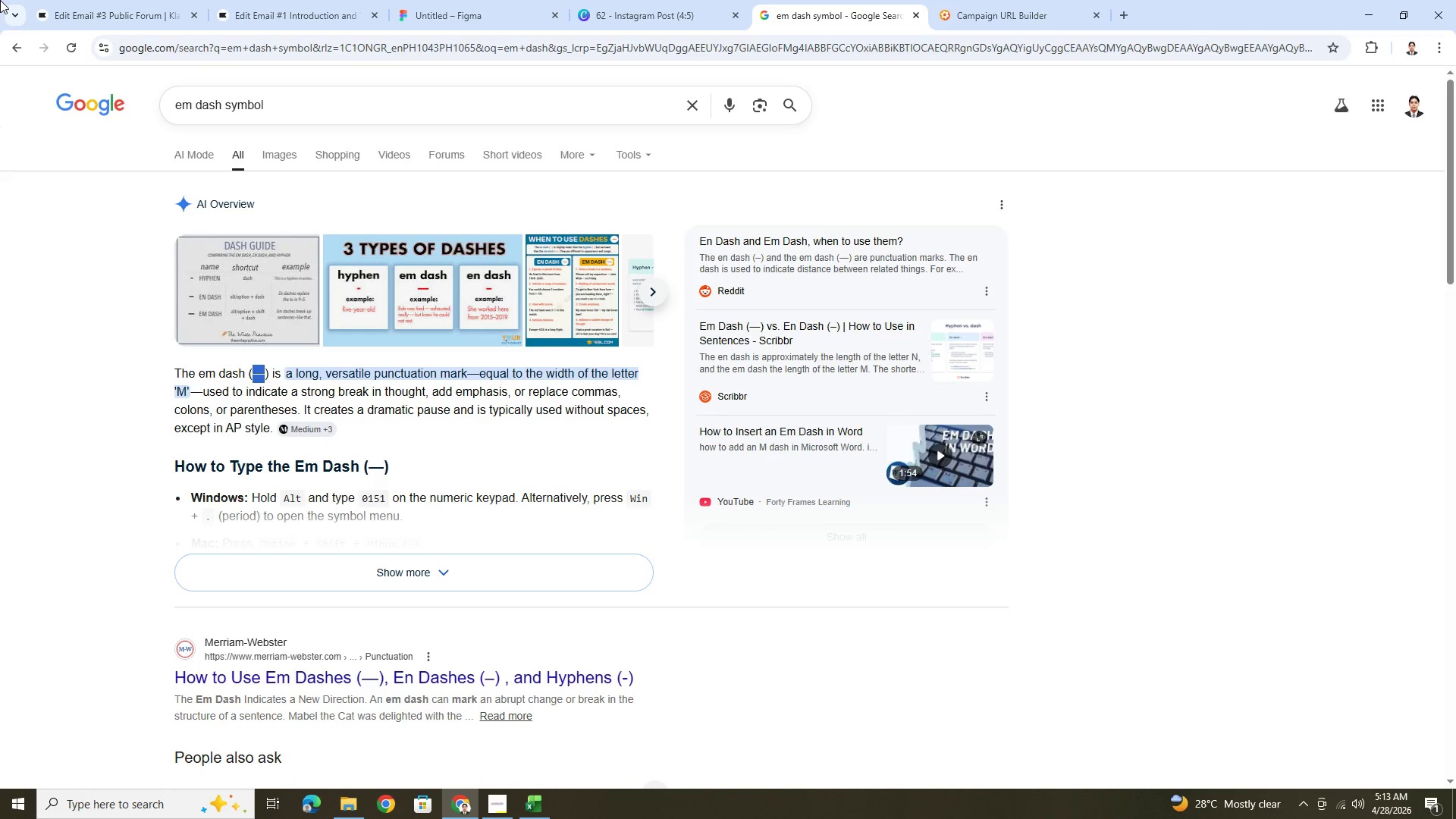 
left_click([45, 0])
 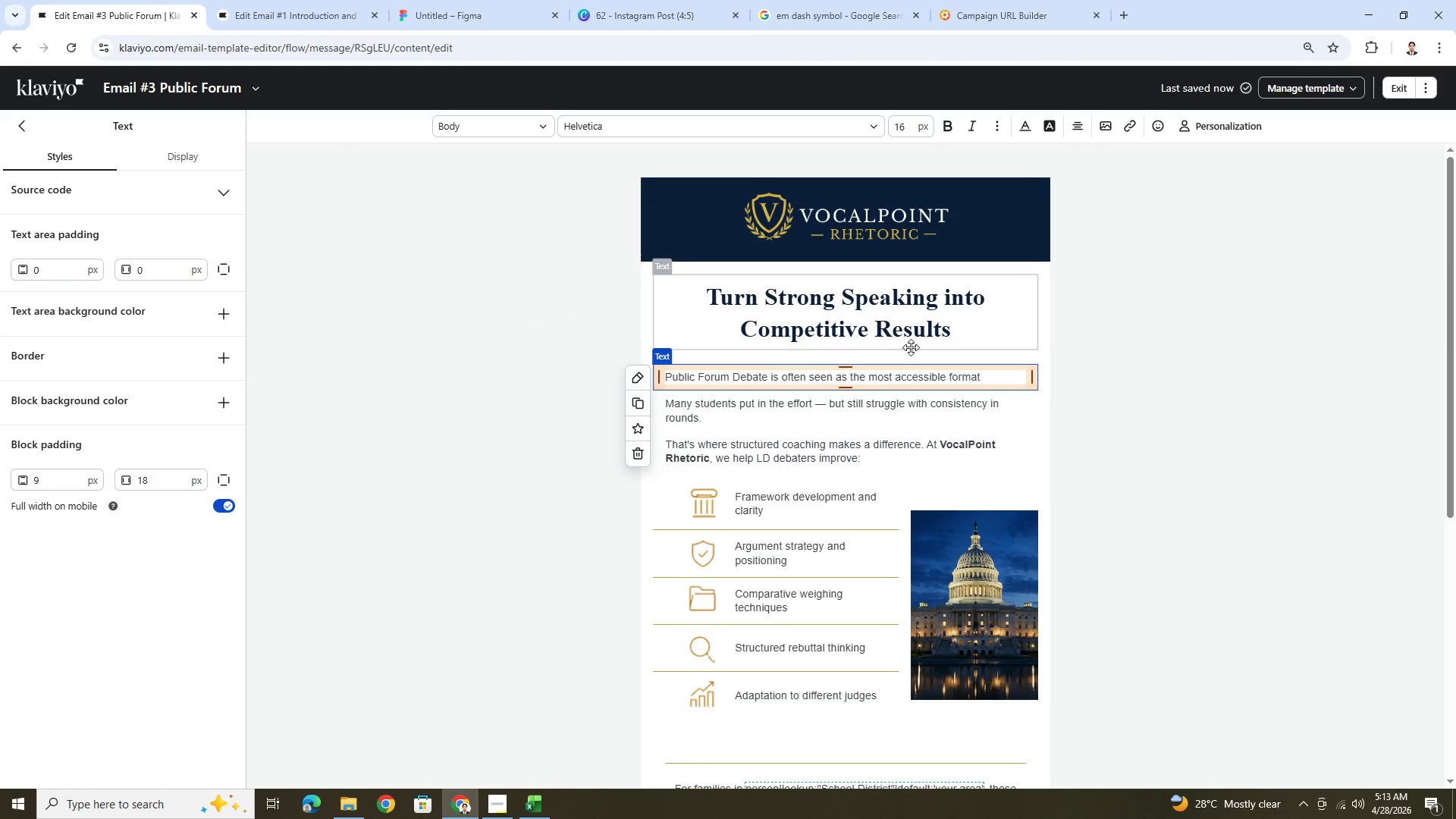 
key(Control+ControlLeft)
 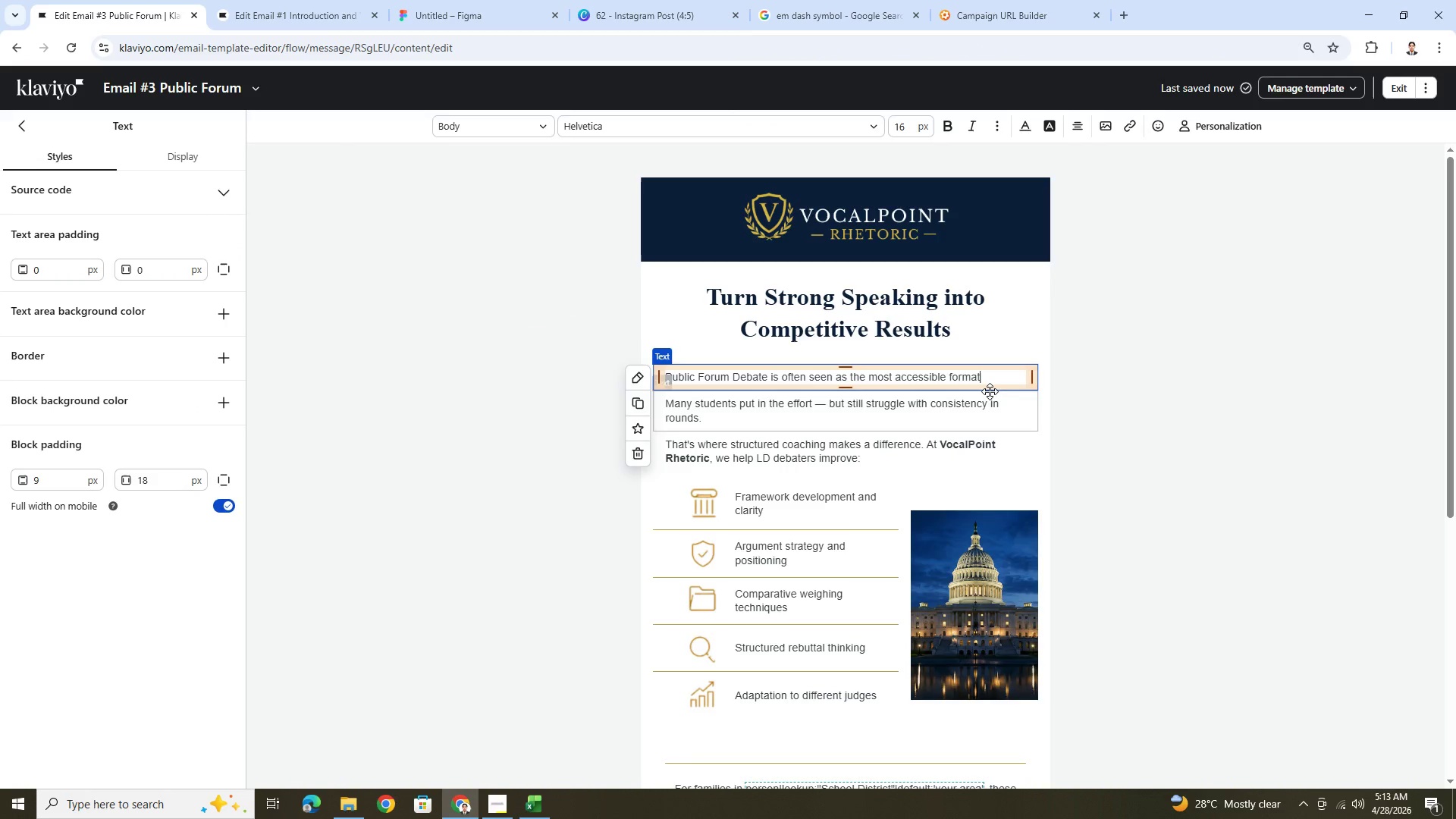 
key(Space)
 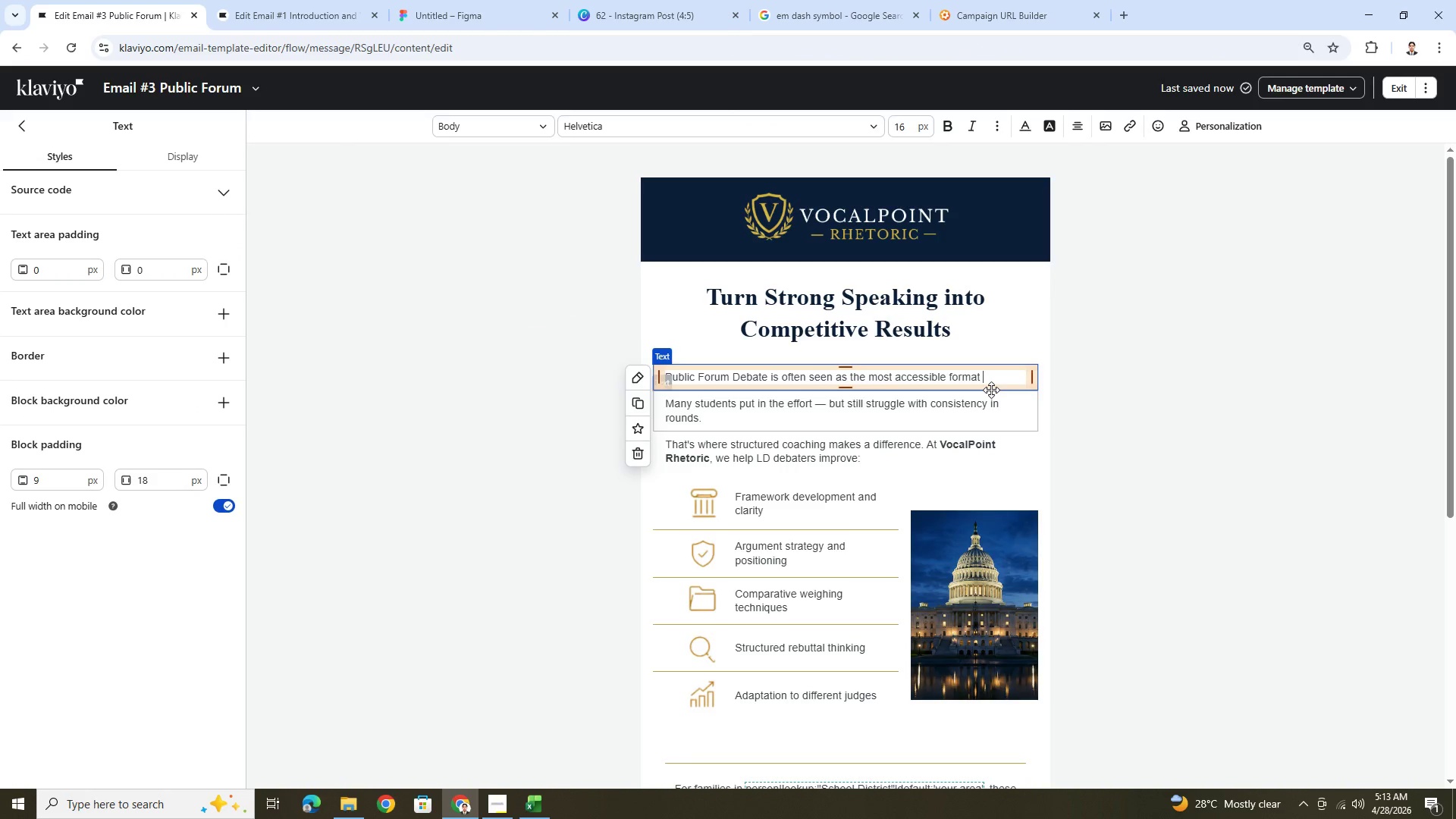 
key(Control+V)
 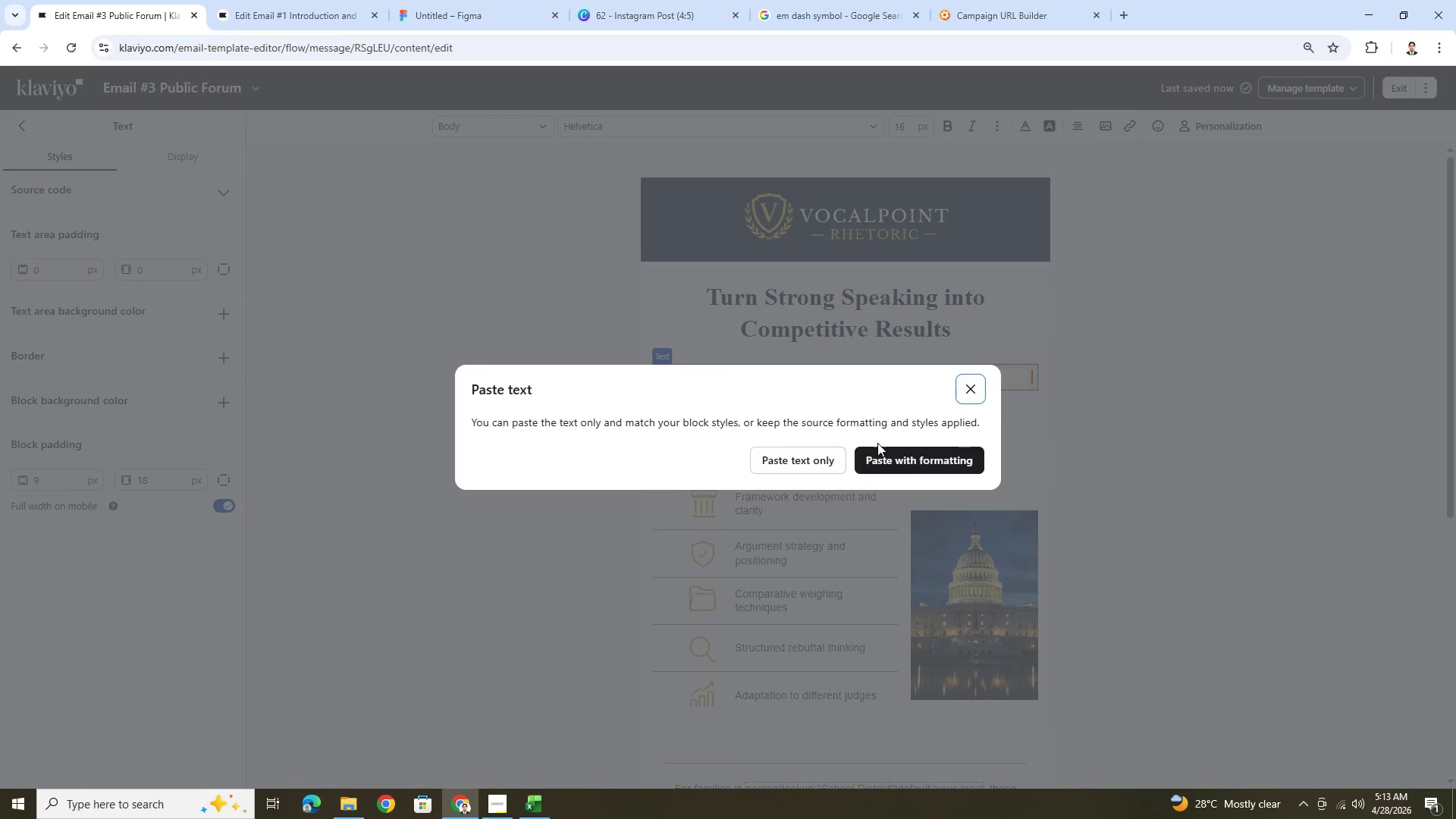 
left_click([795, 451])
 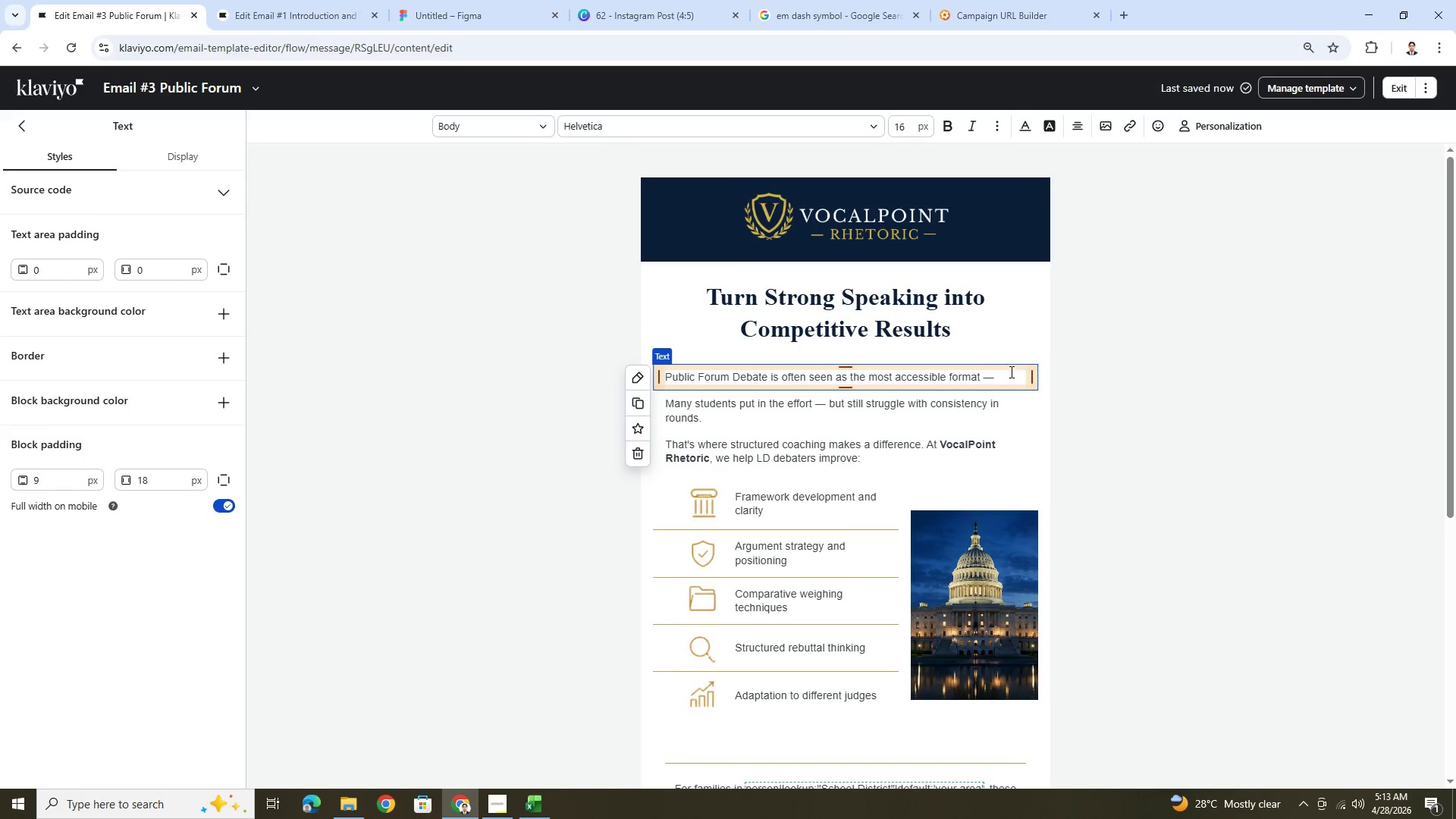 
left_click([1006, 382])
 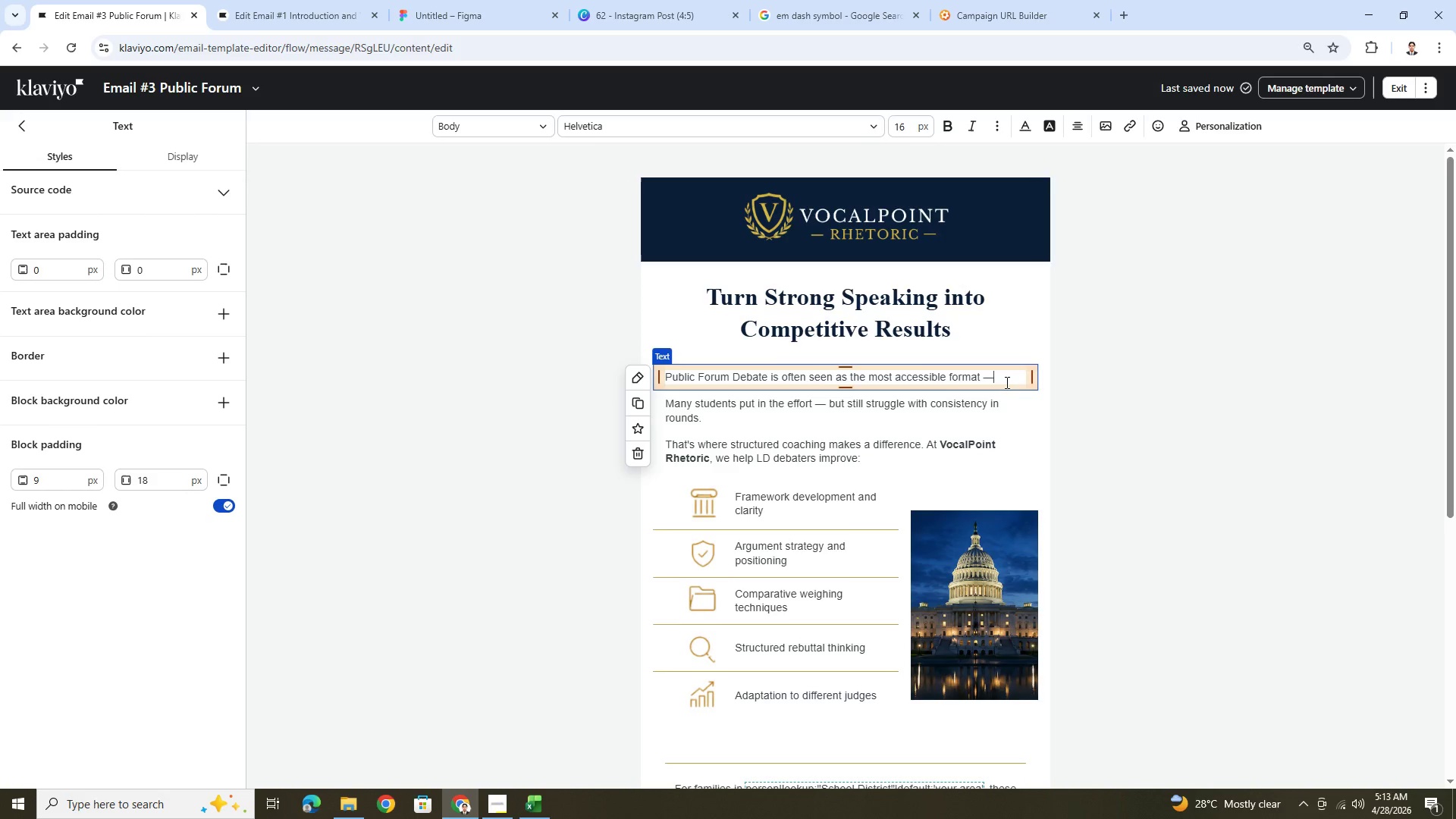 
key(Space)
 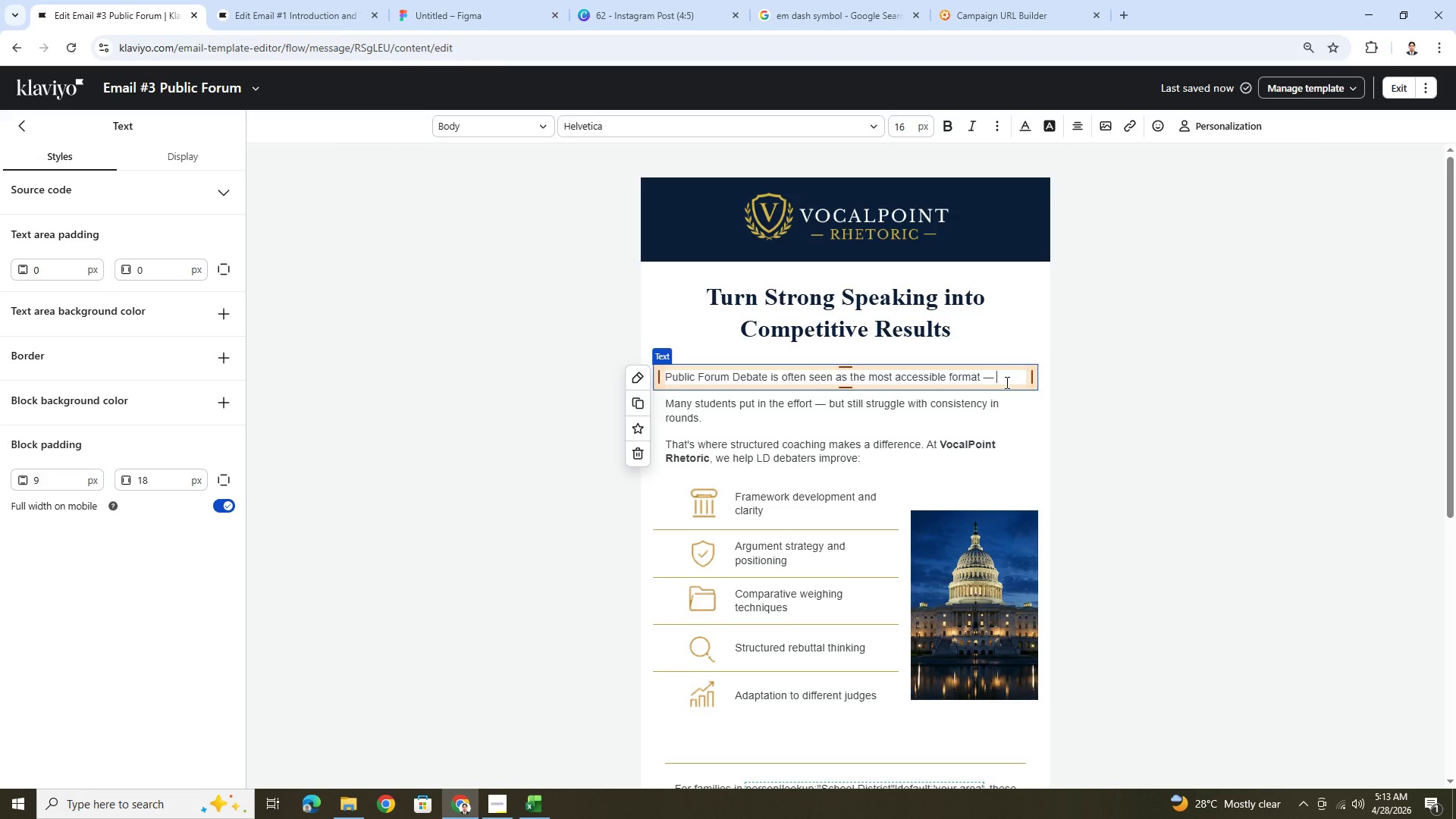 
type(but at higher ;e)
key(Backspace)
key(Backspace)
type(levels, it becomes highly strategic/)
key(Backspace)
type(.)
 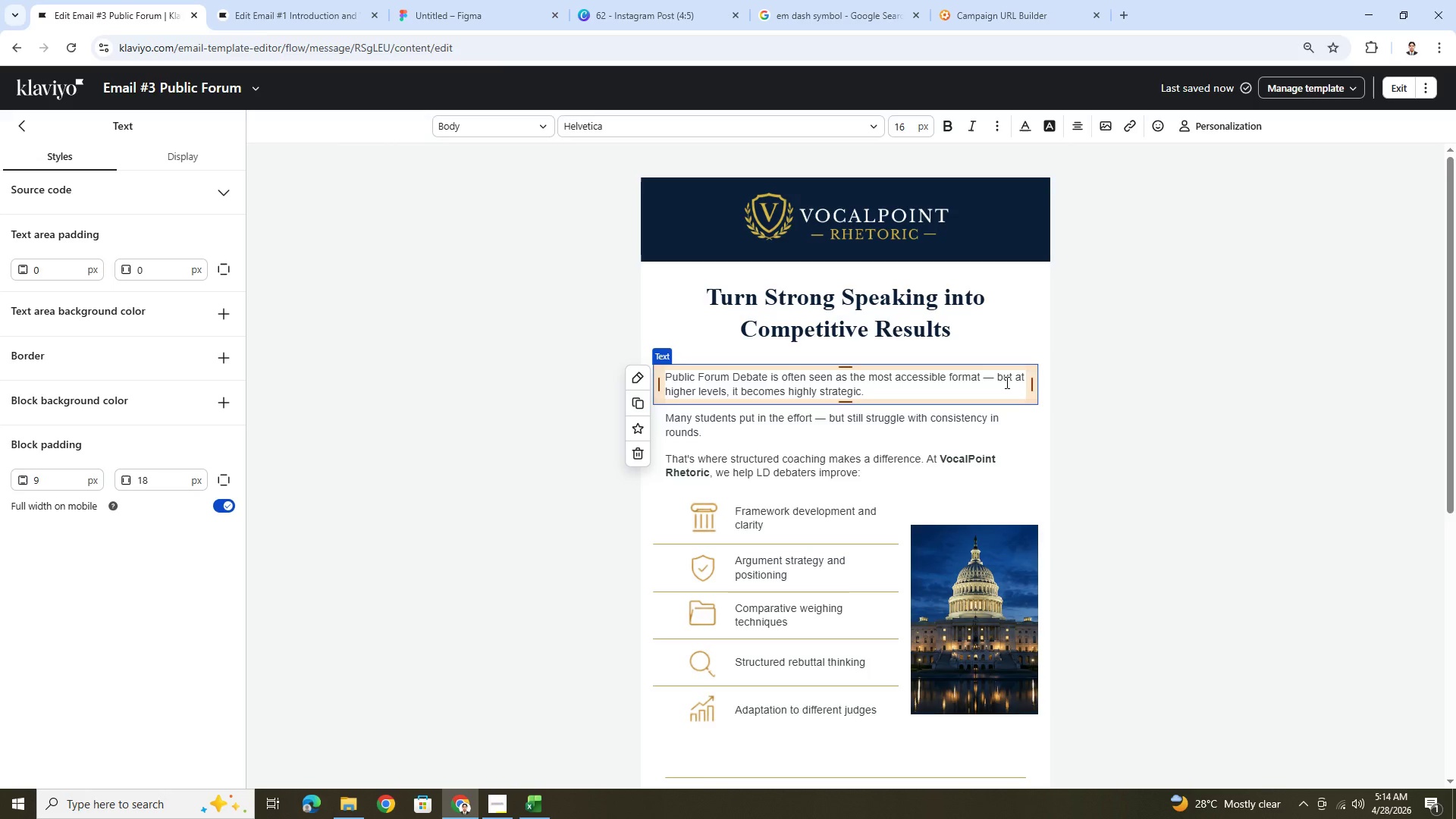 
wait(11.08)
 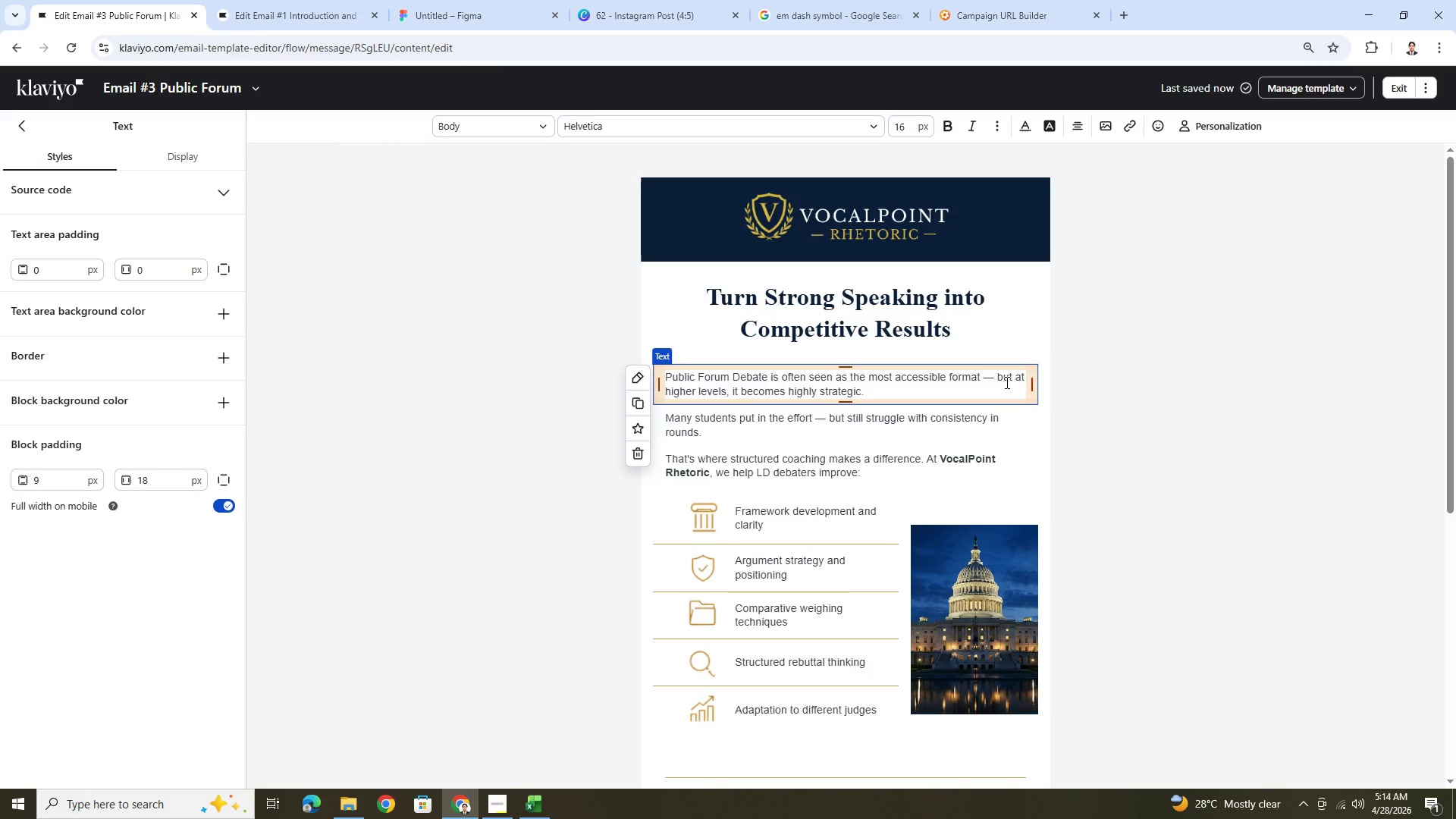 
double_click([836, 415])
 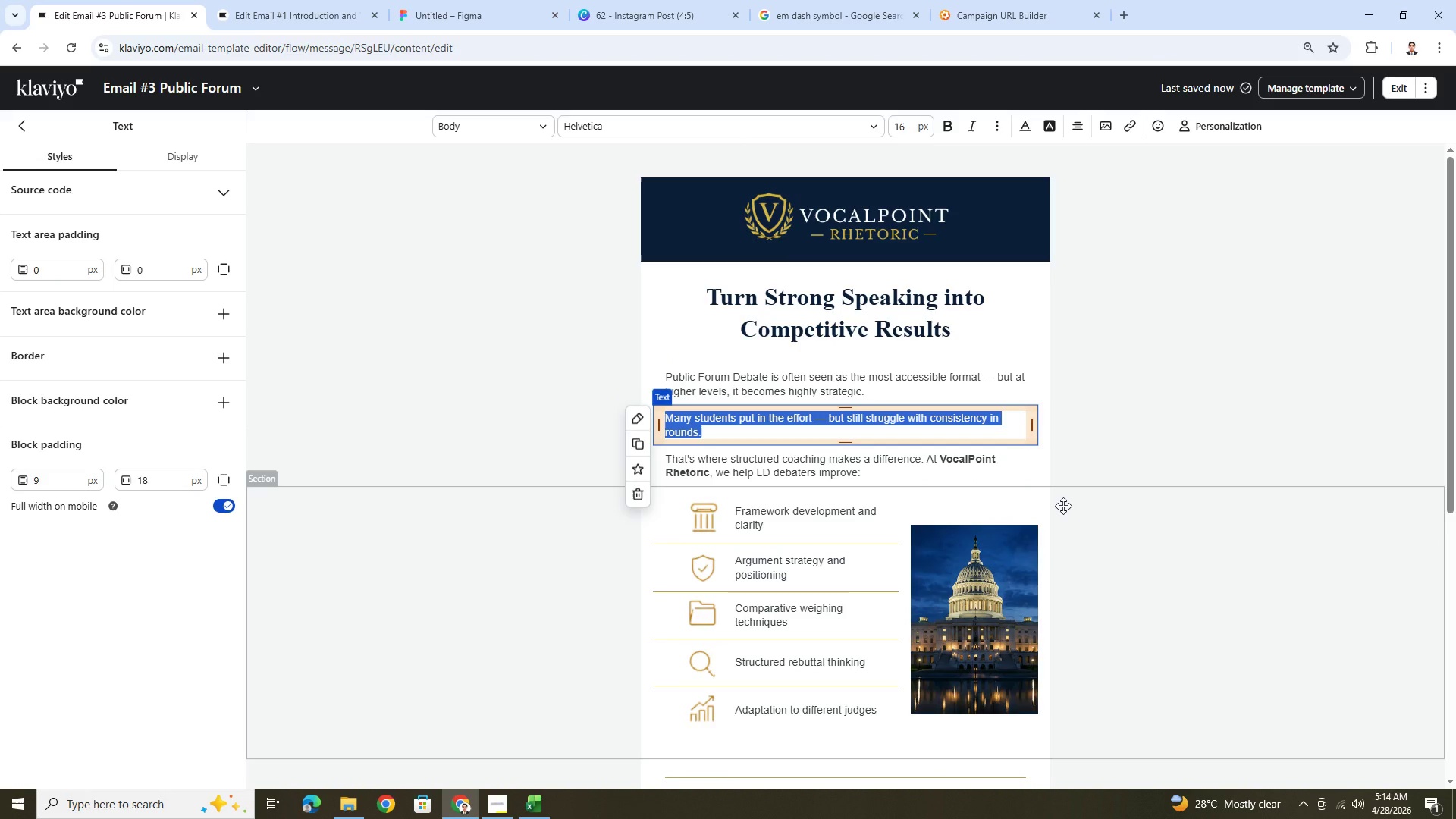 
type(Sy)
key(Backspace)
type(tudents n)
key(Backspace)
type(need mroe than strong speaking skills)
 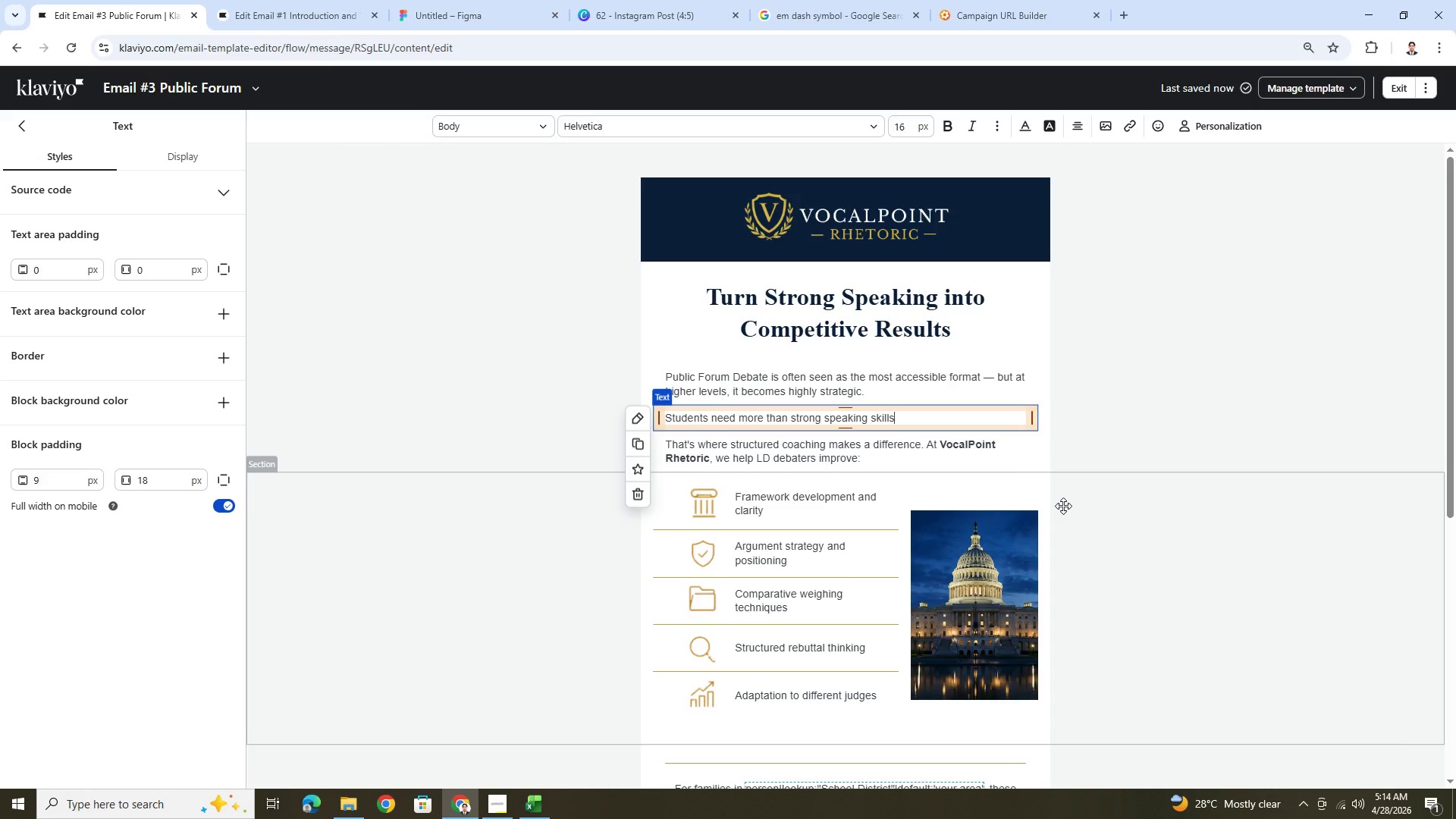 
type(. They need clarity, structure, and disi)
key(Backspace)
type(ciplined execution.)
 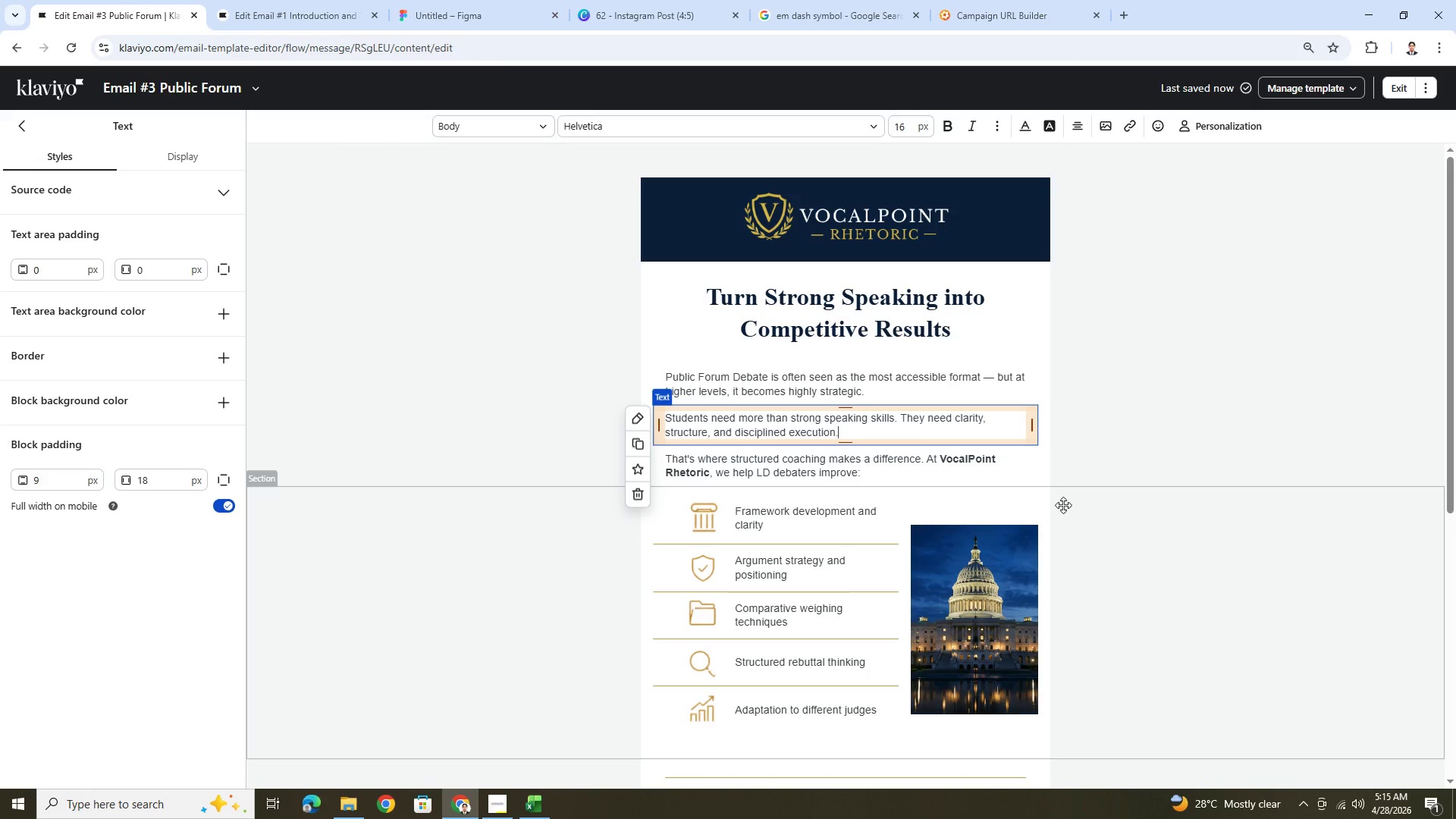 
left_click([1144, 495])
 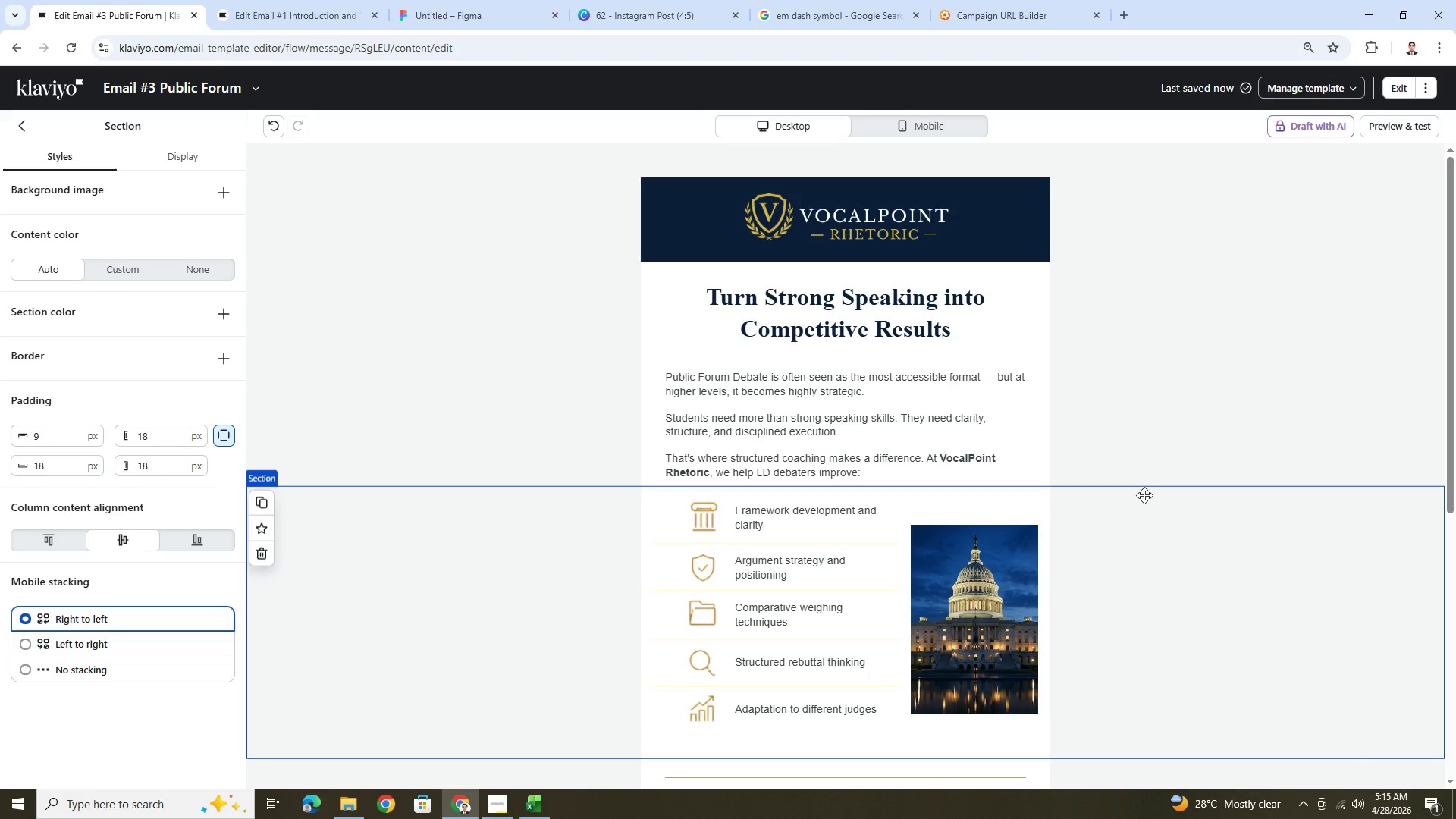 
scroll: coordinate [1144, 495], scroll_direction: down, amount: 1.0
 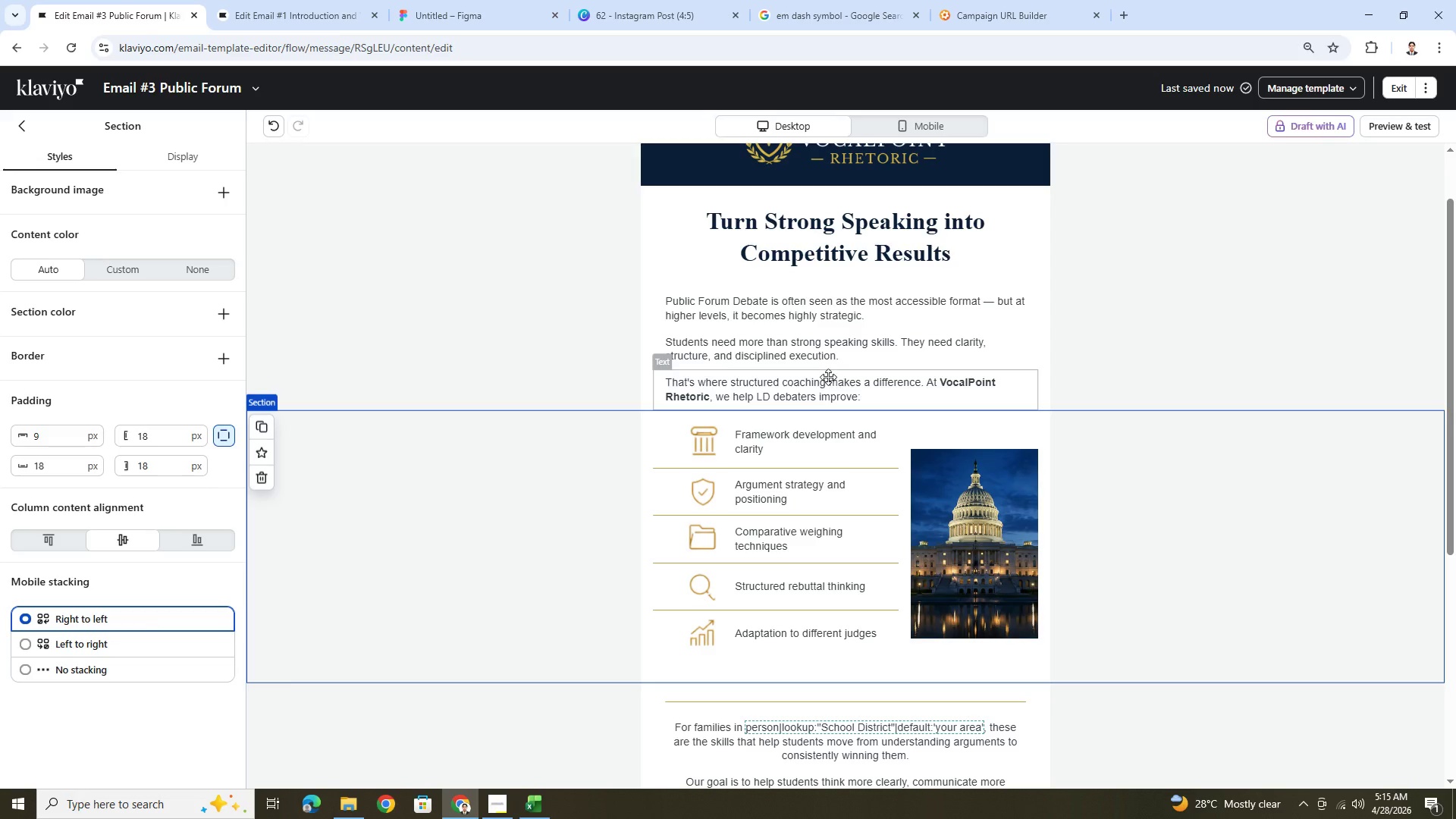 
double_click([836, 394])
 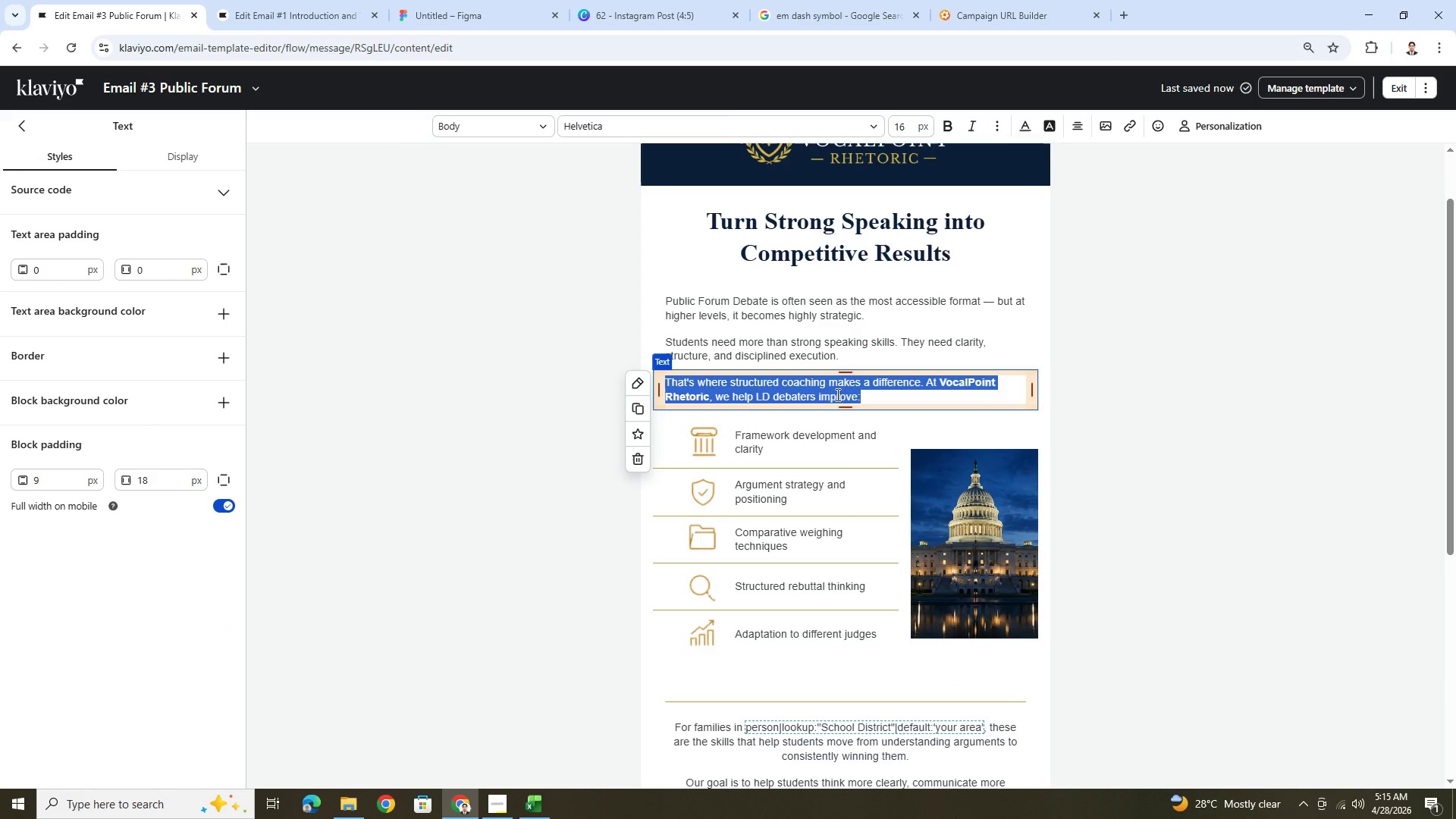 
left_click([836, 394])
 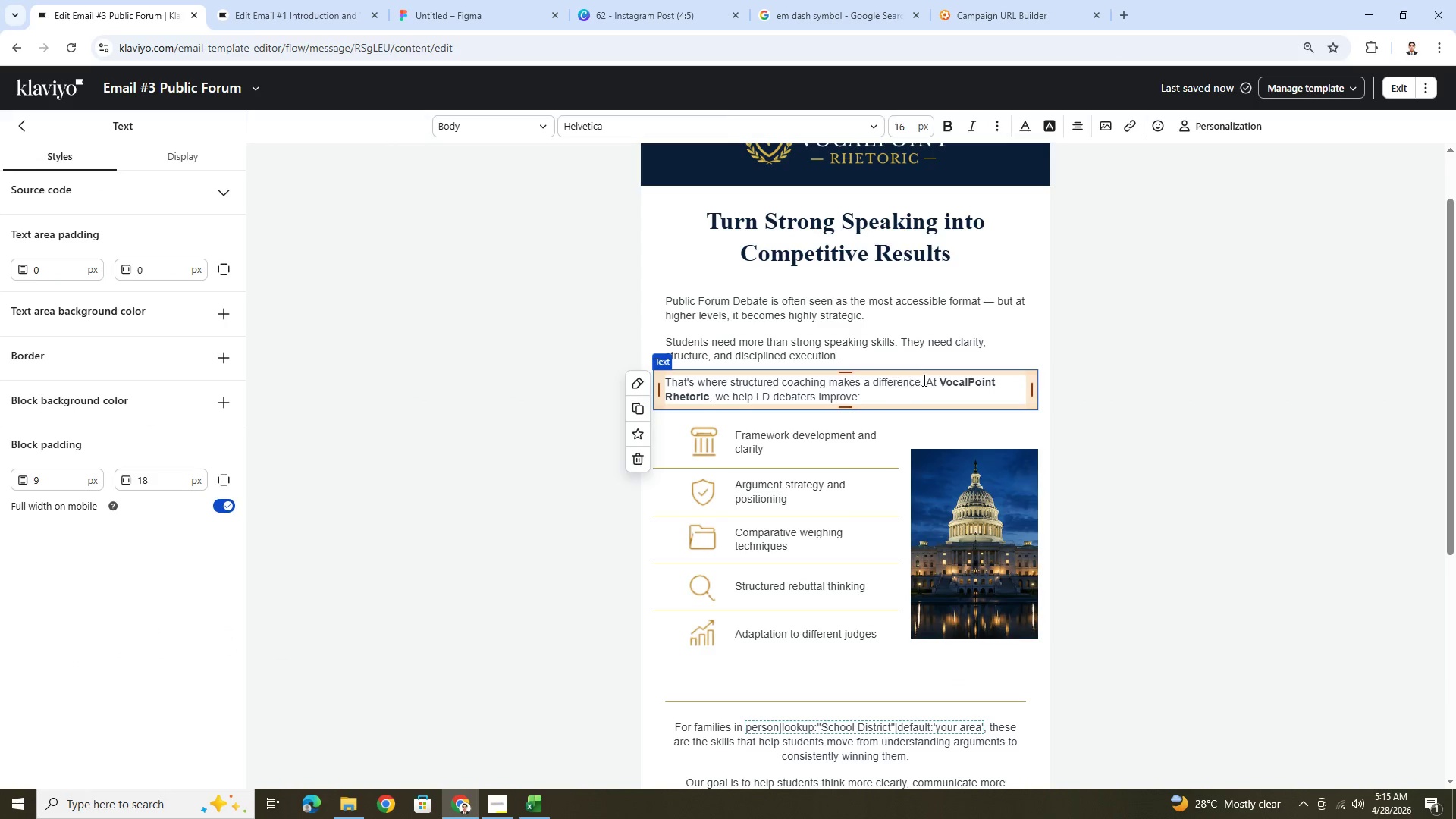 
left_click_drag(start_coordinate=[927, 381], to_coordinate=[654, 386])
 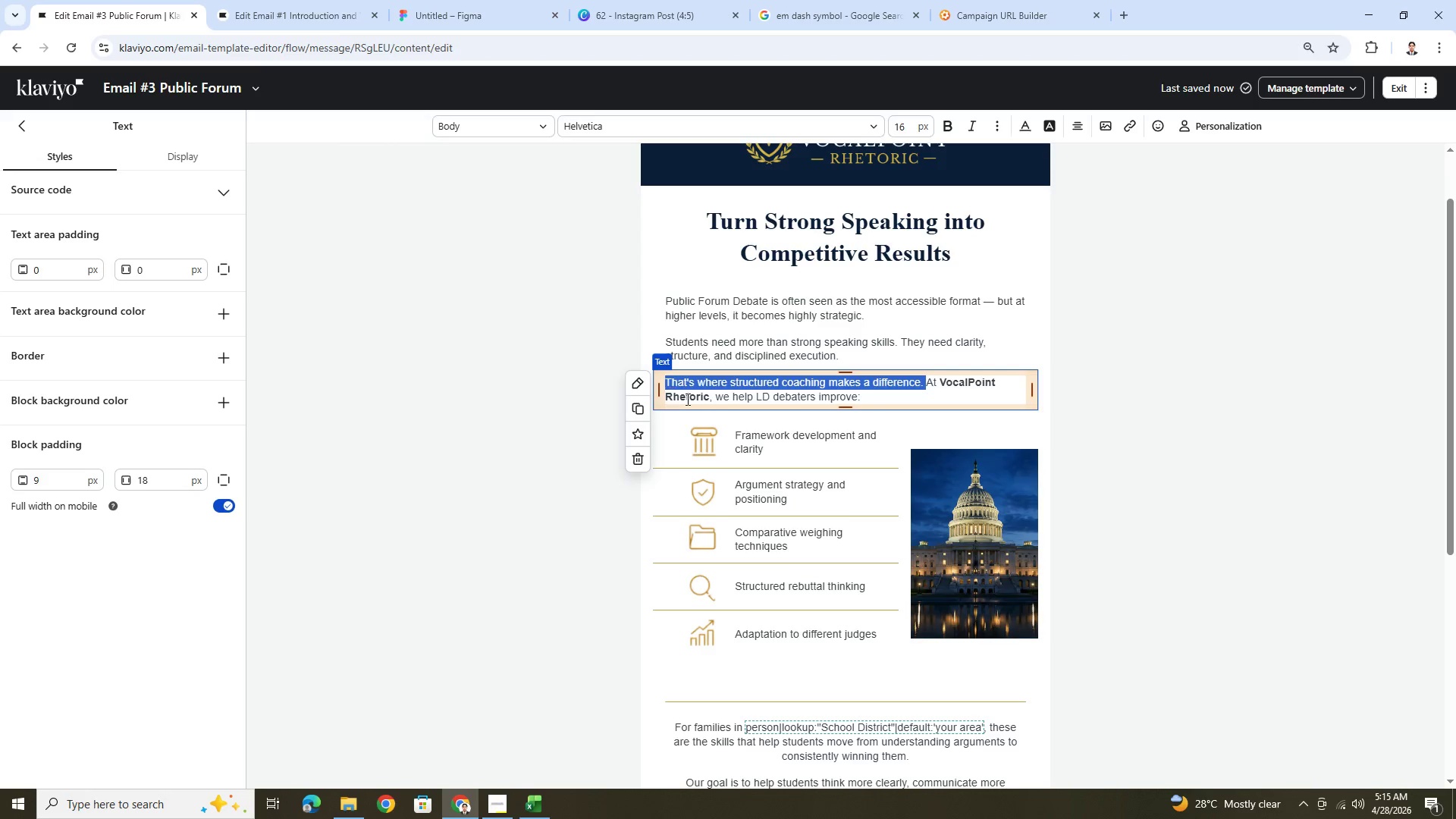 
key(Backspace)
 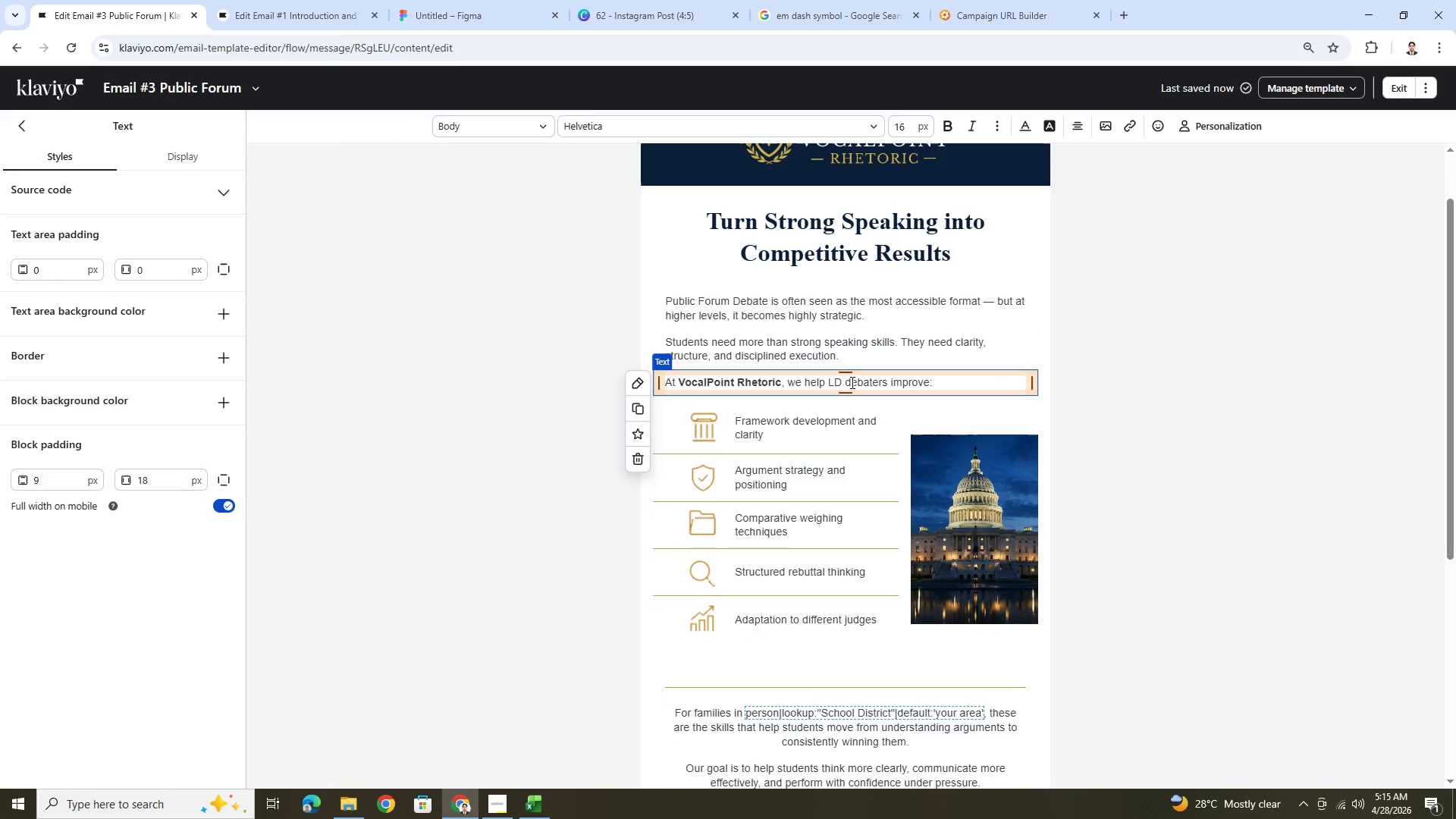 
left_click([843, 382])
 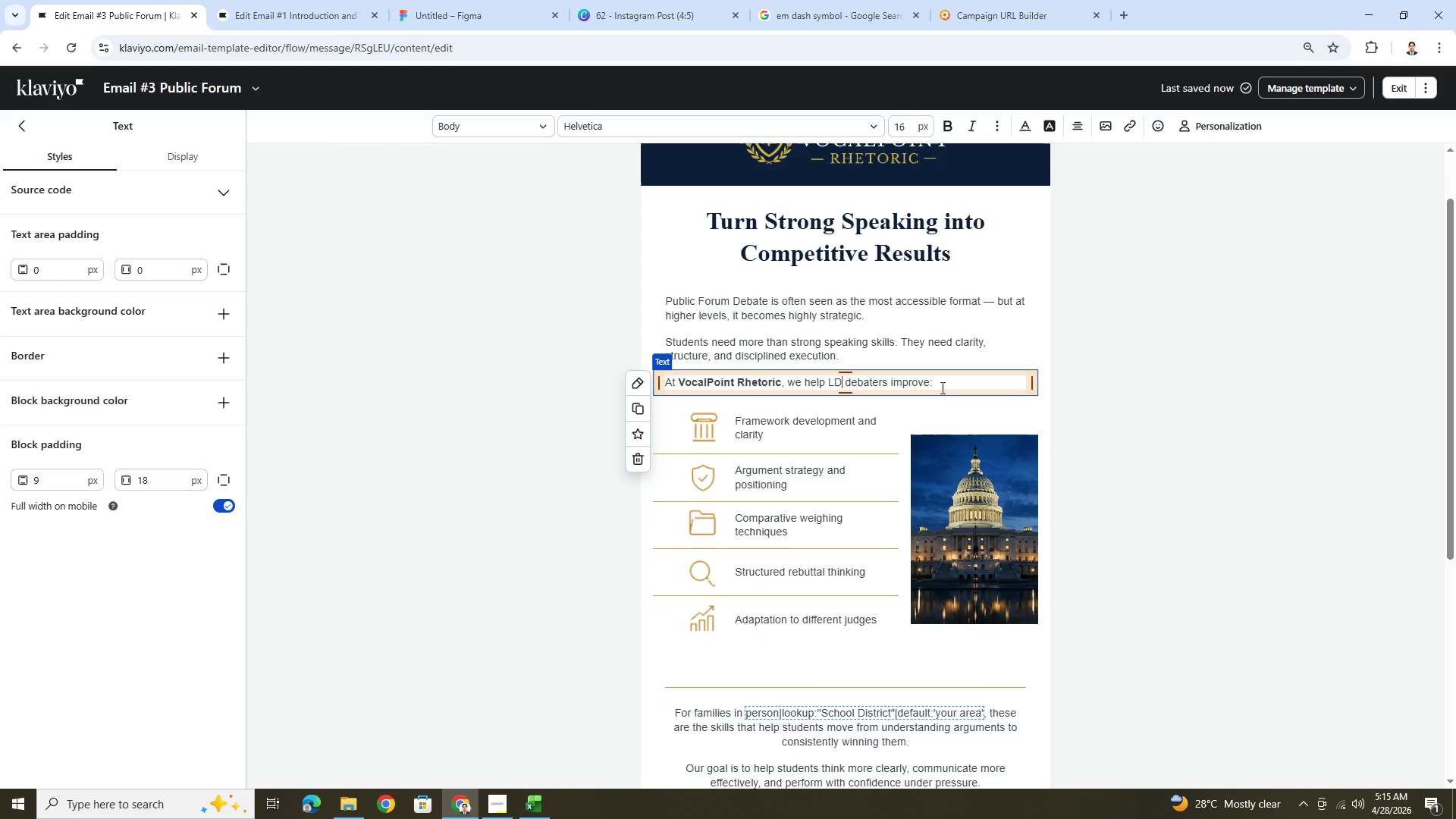 
wait(7.3)
 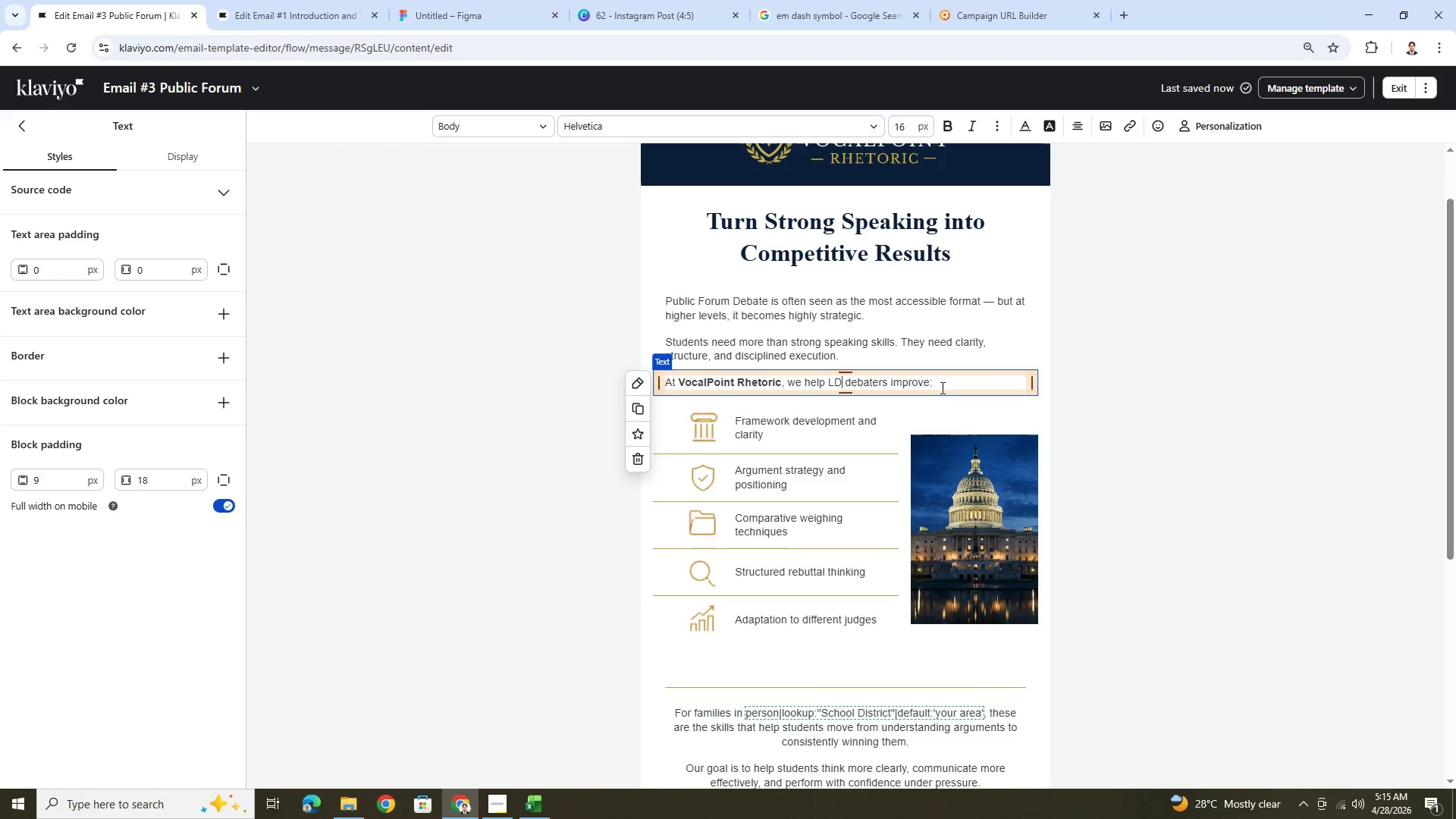 
key(Backspace)
key(Backspace)
type(Public Forum)
 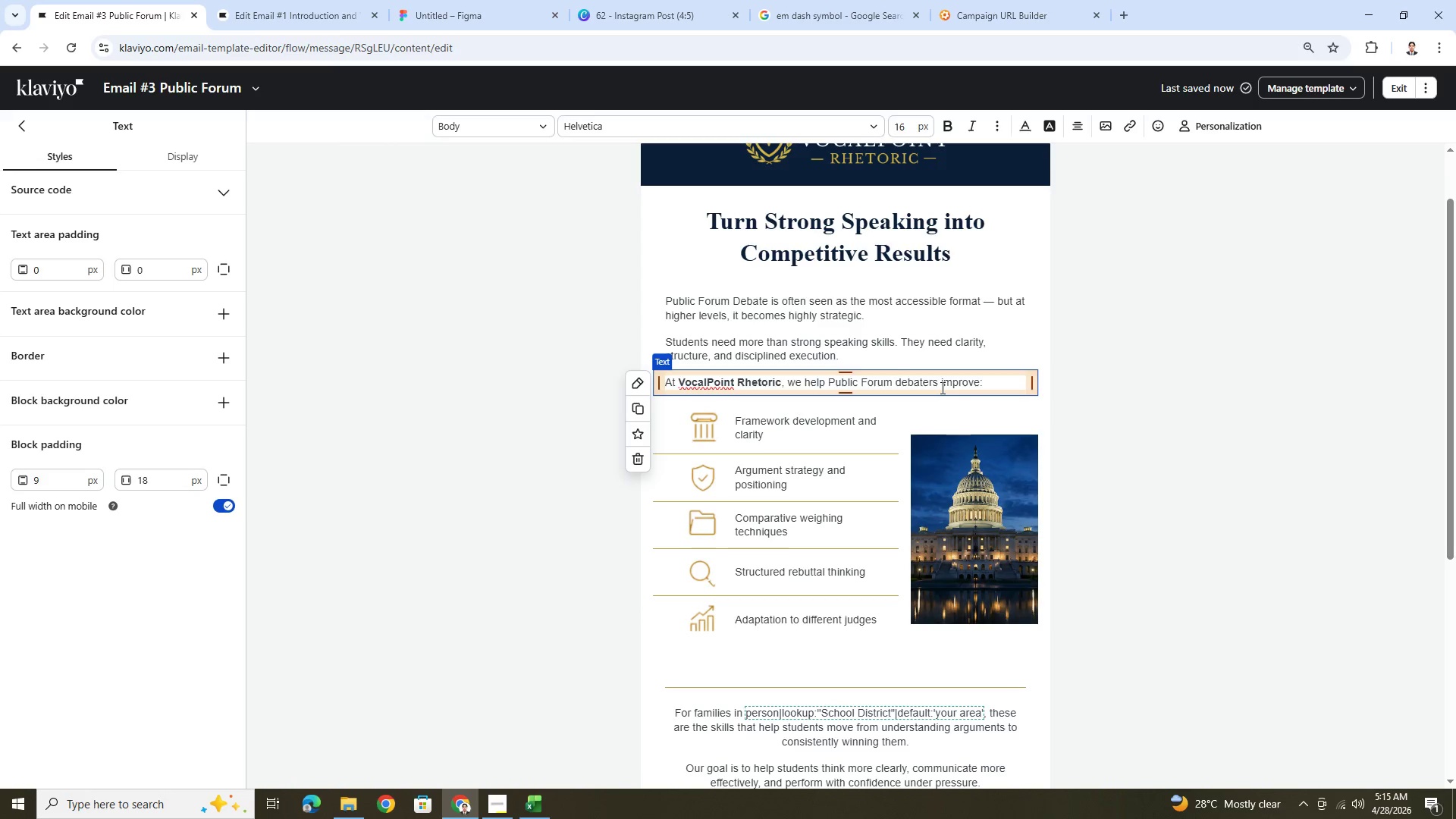 
wait(5.74)
 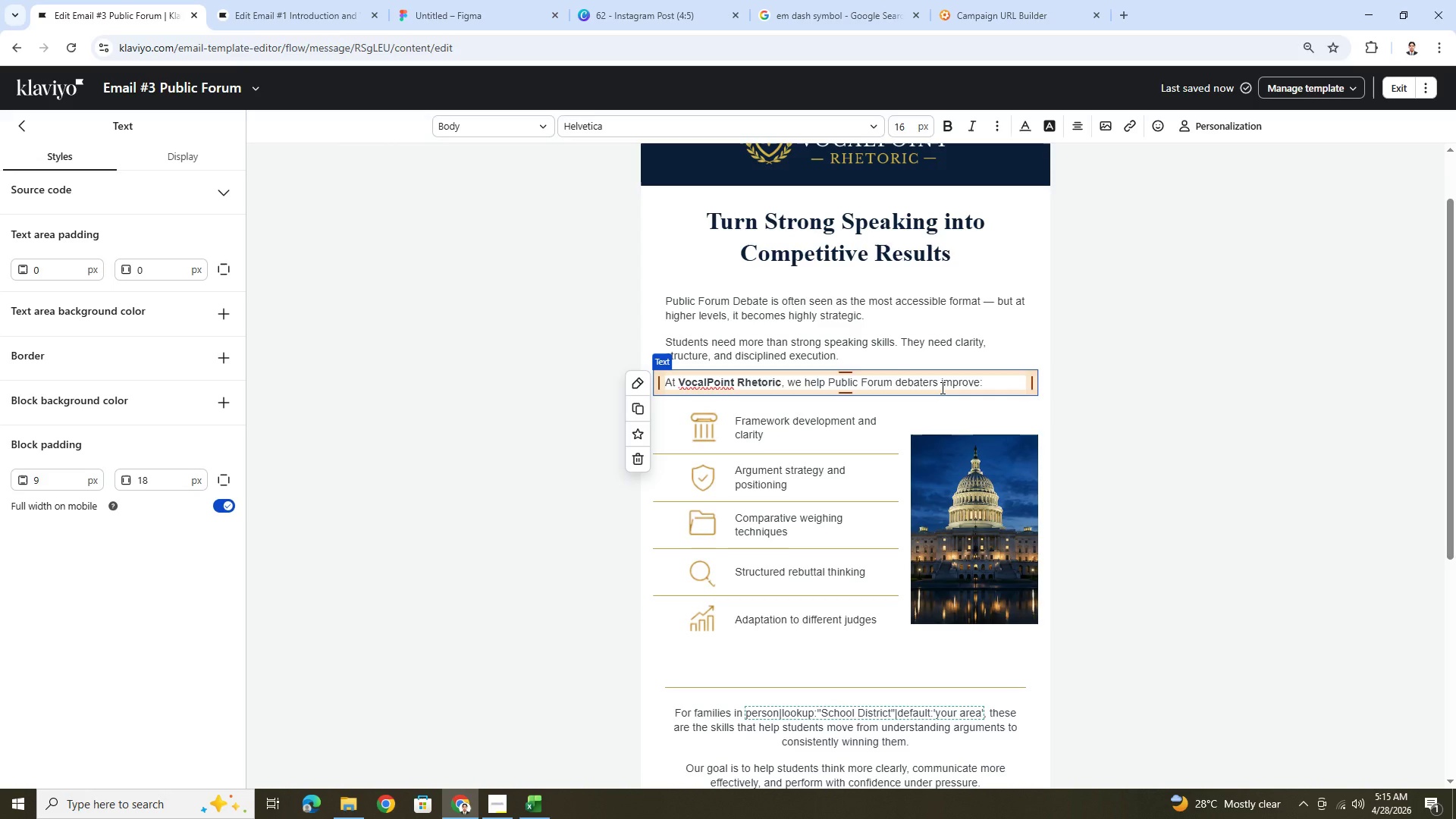 
left_click_drag(start_coordinate=[941, 381], to_coordinate=[978, 384])
 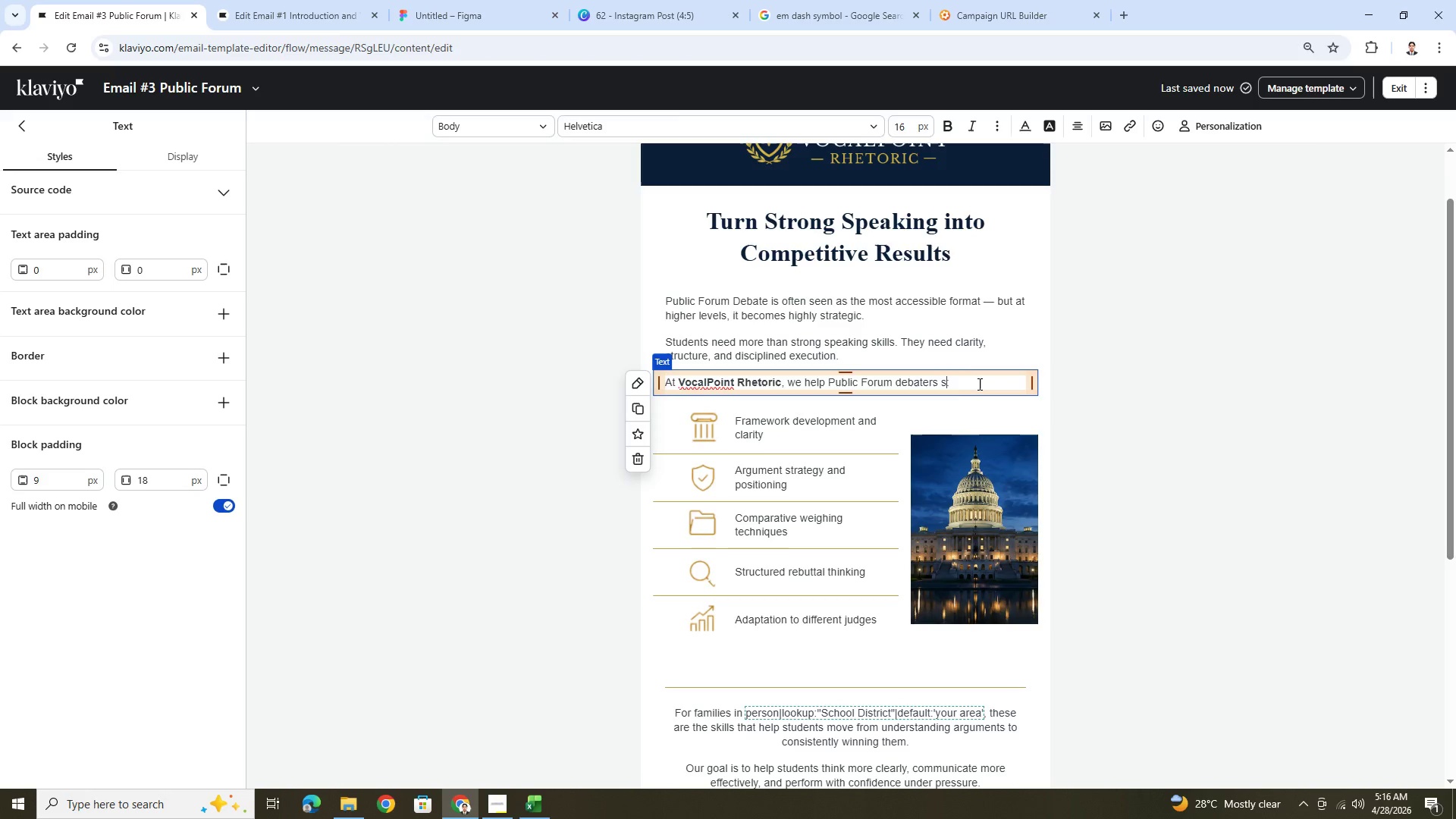 
type(strengthen)
 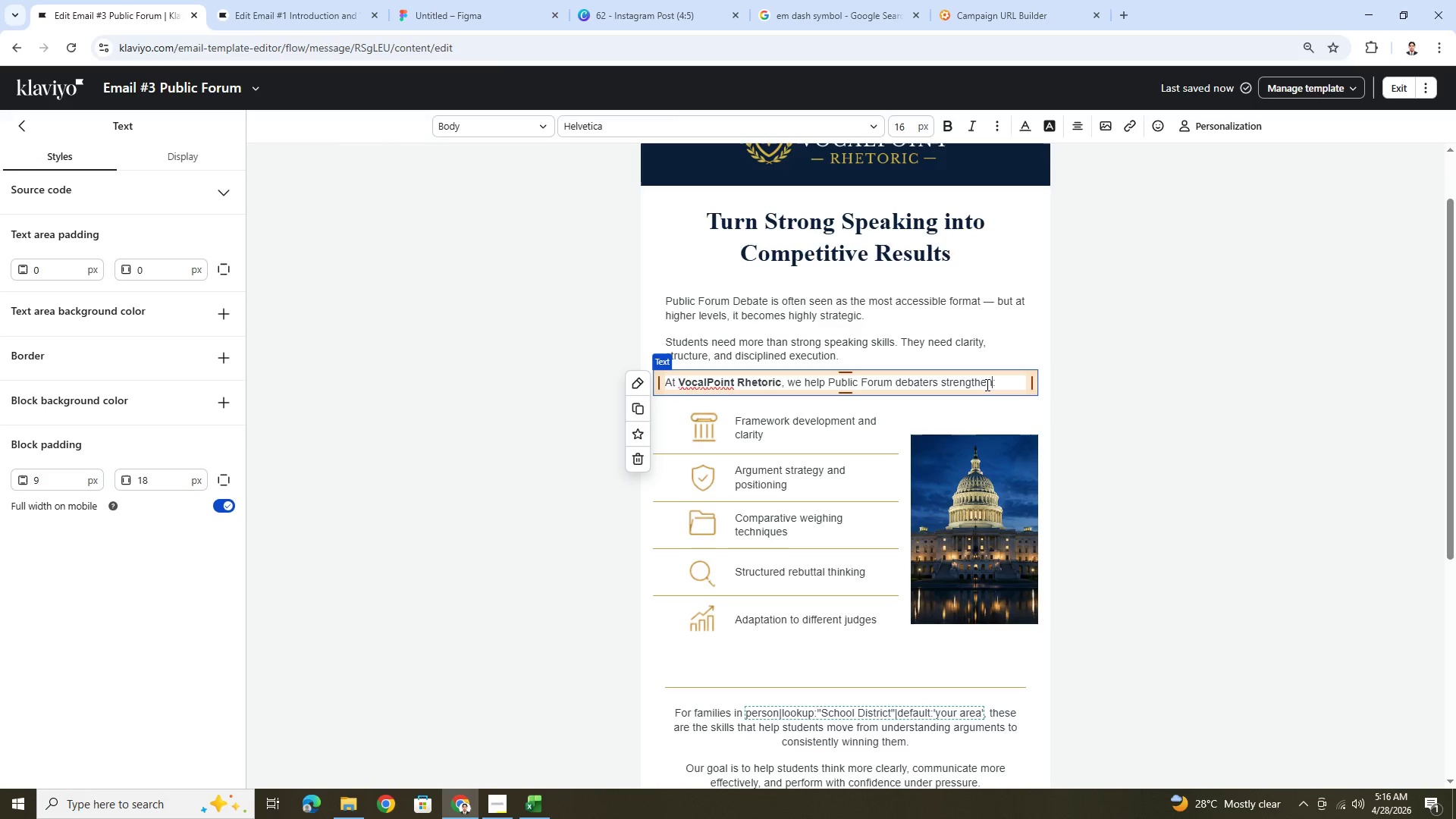 
left_click([1107, 417])
 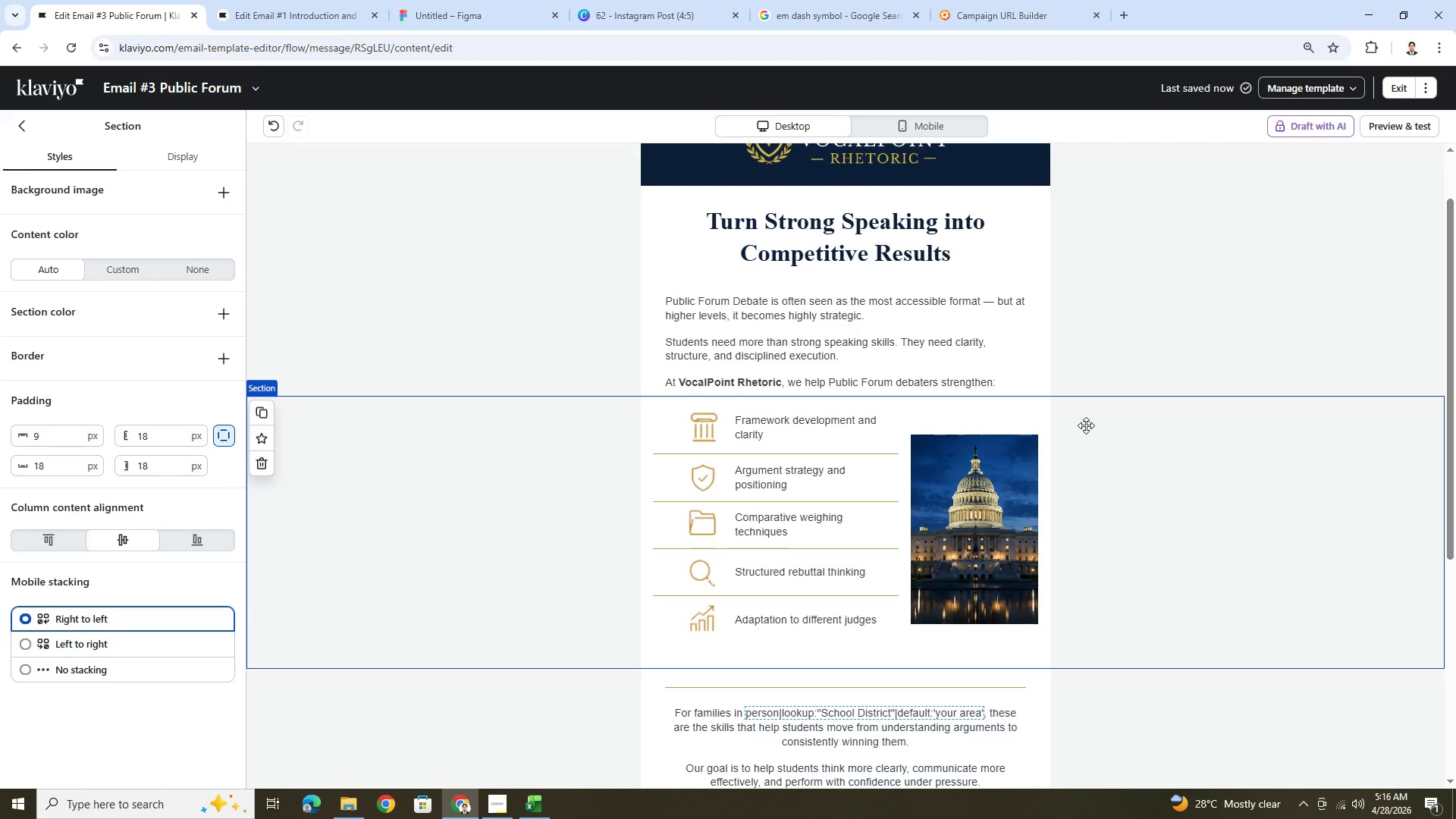 
wait(25.09)
 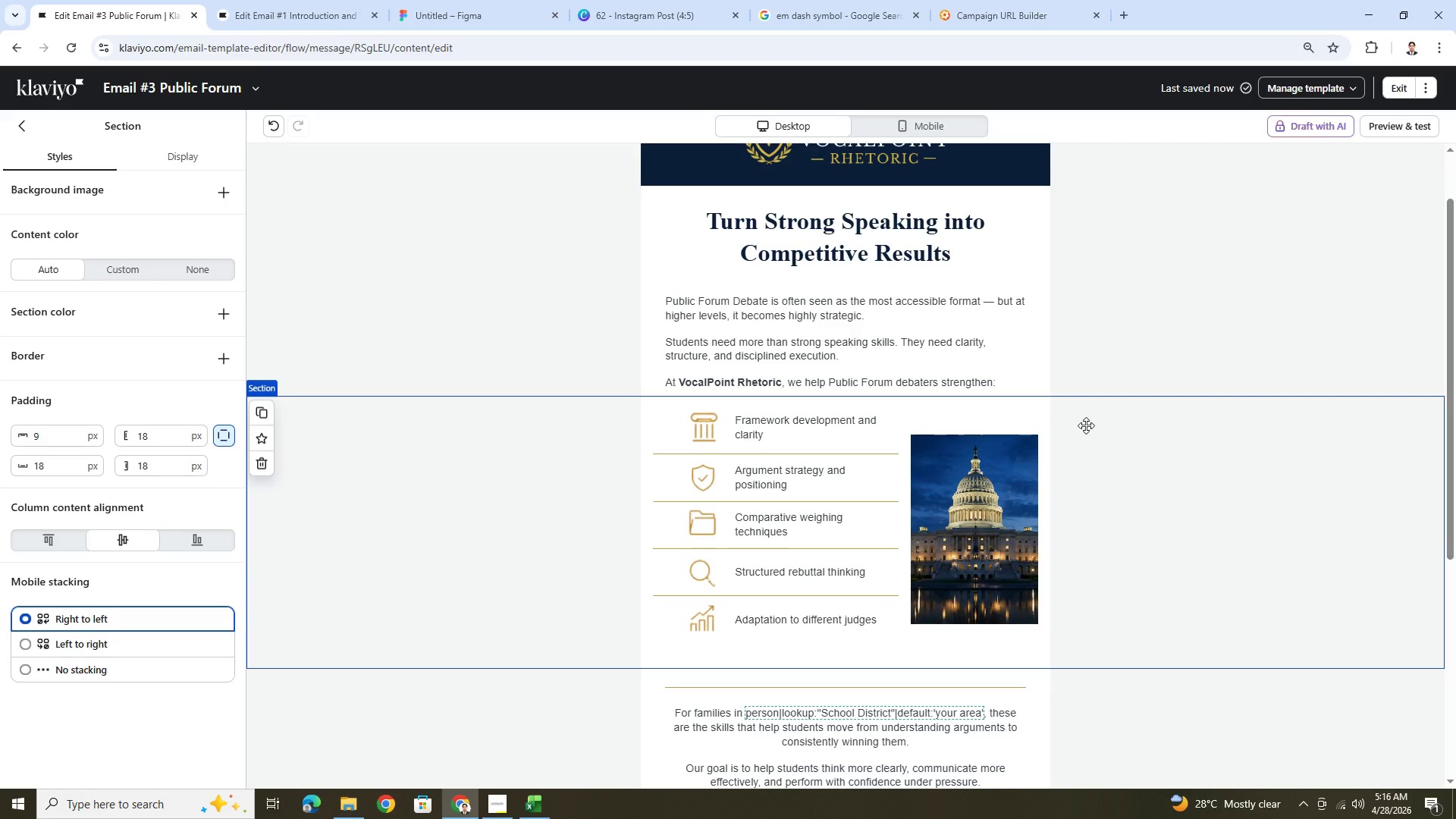 
left_click([793, 423])
 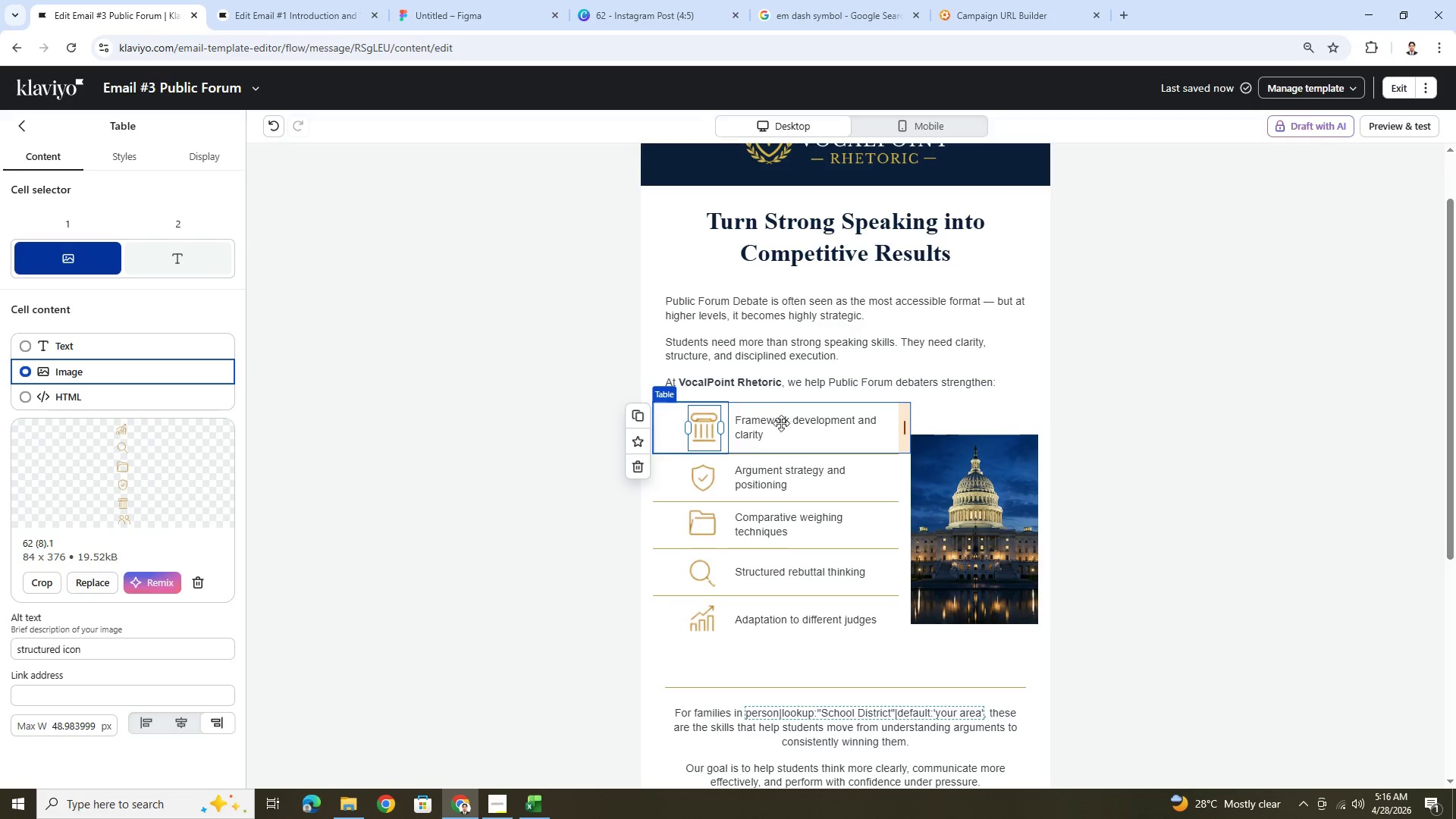 
wait(5.91)
 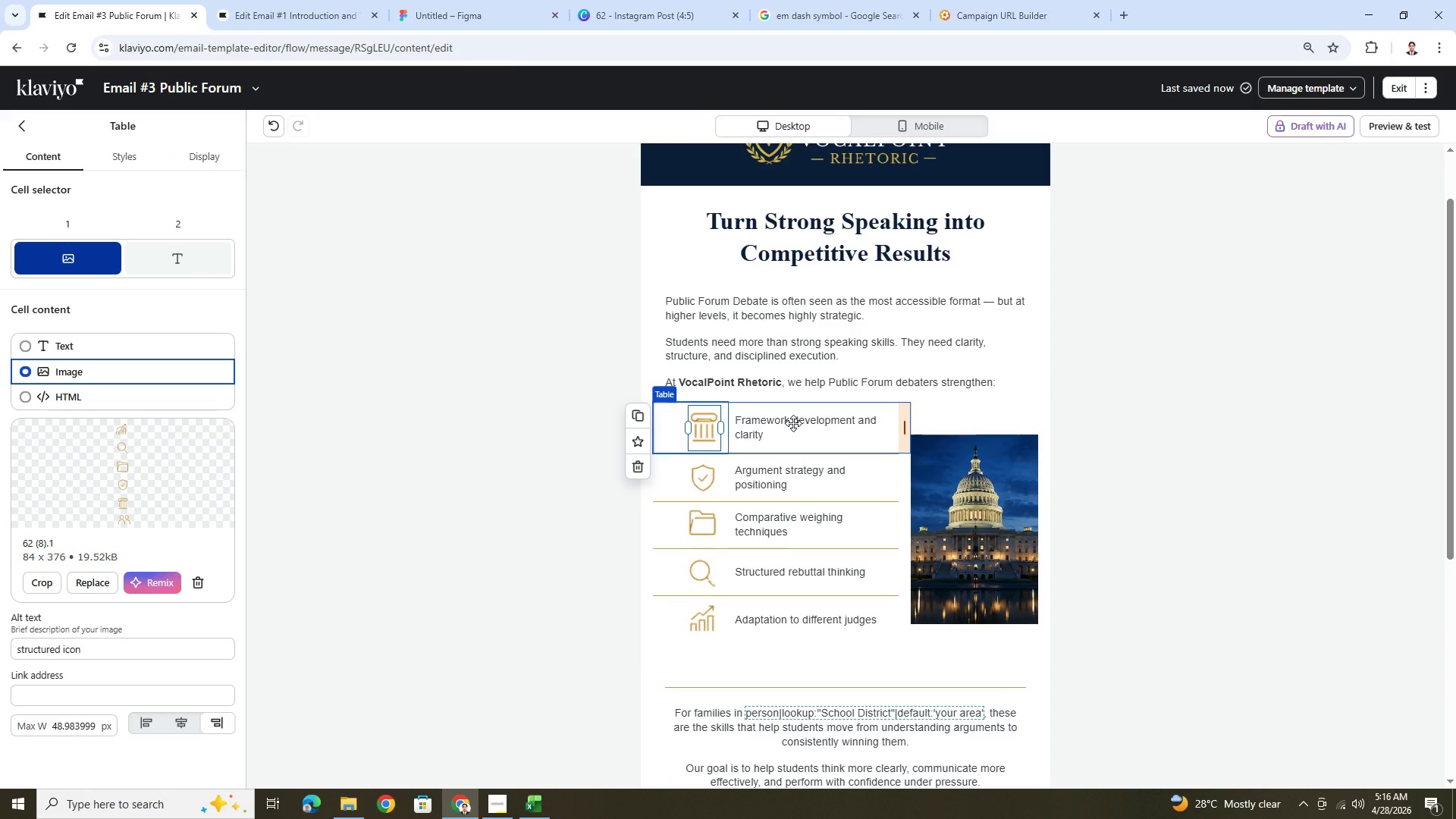 
left_click([797, 428])
 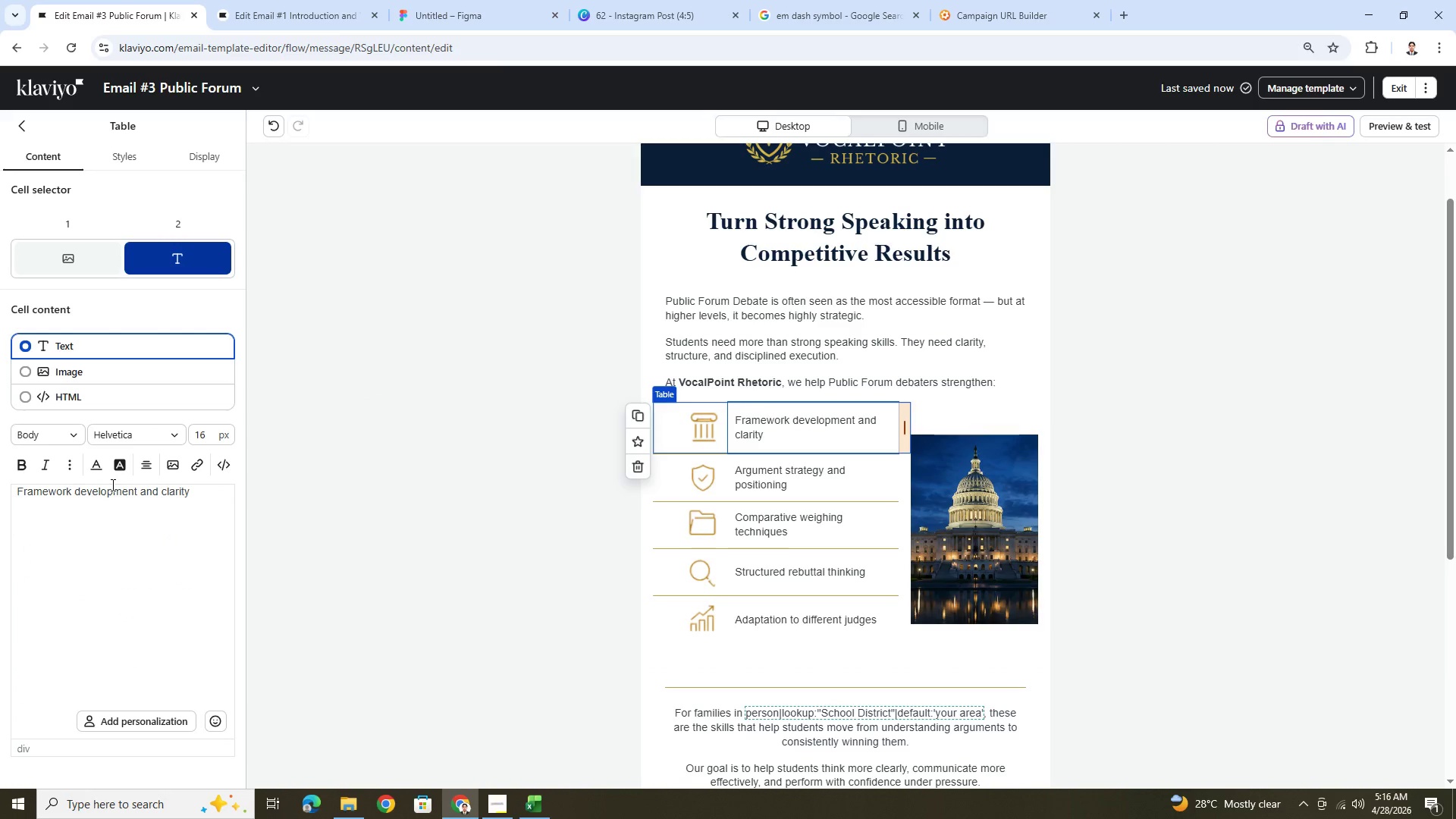 
double_click([115, 494])
 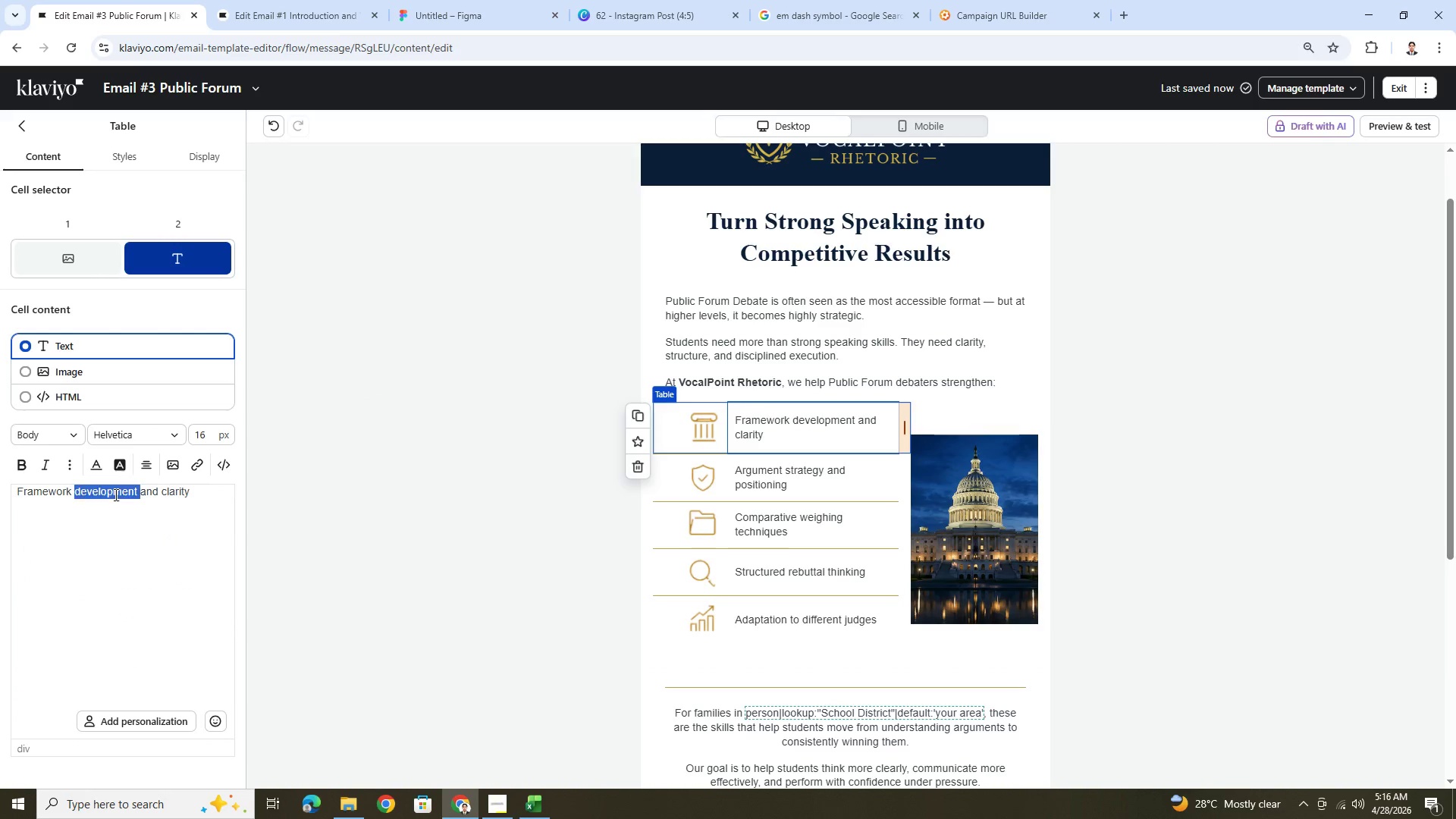 
triple_click([115, 494])
 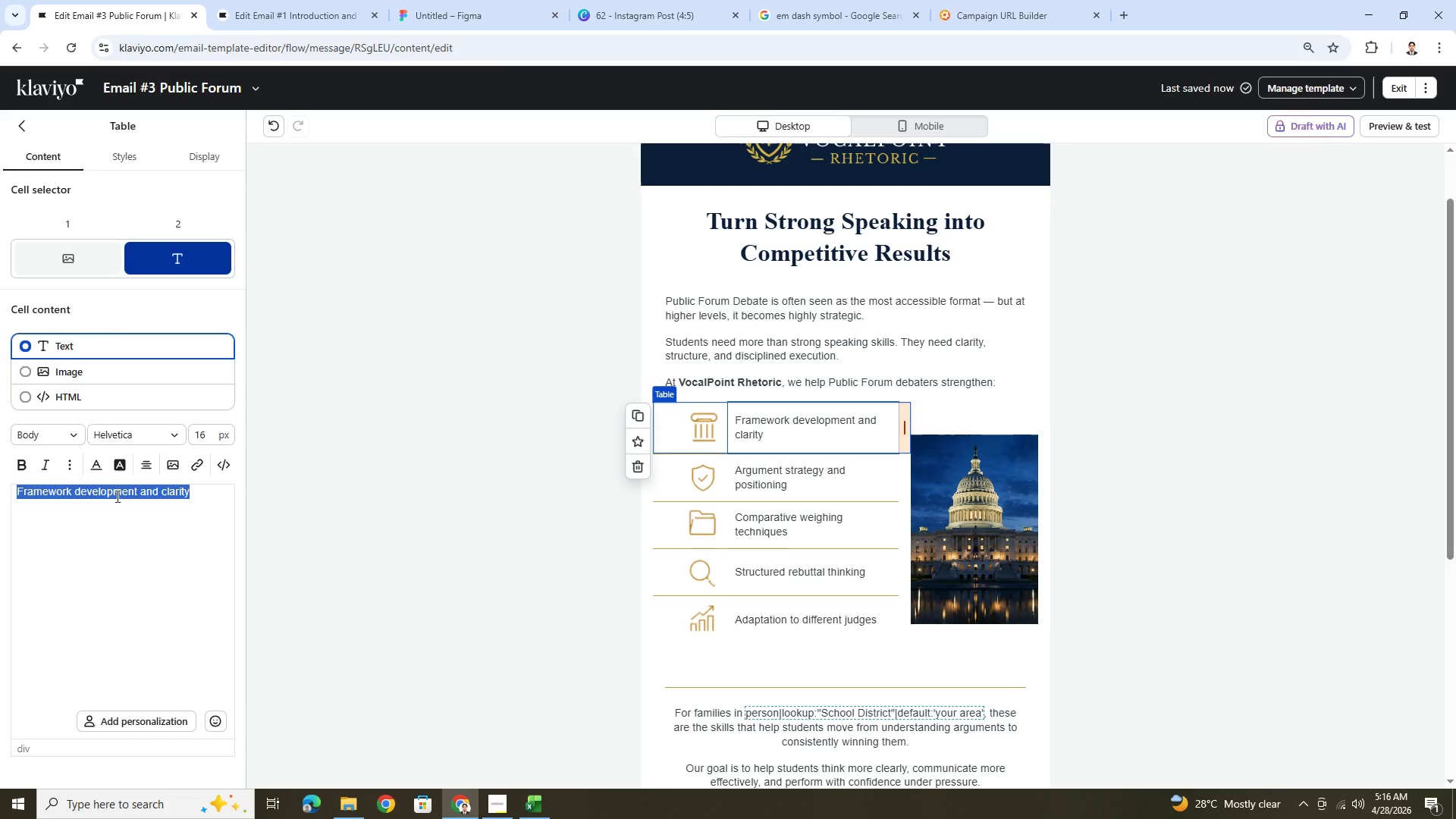 
wait(15.0)
 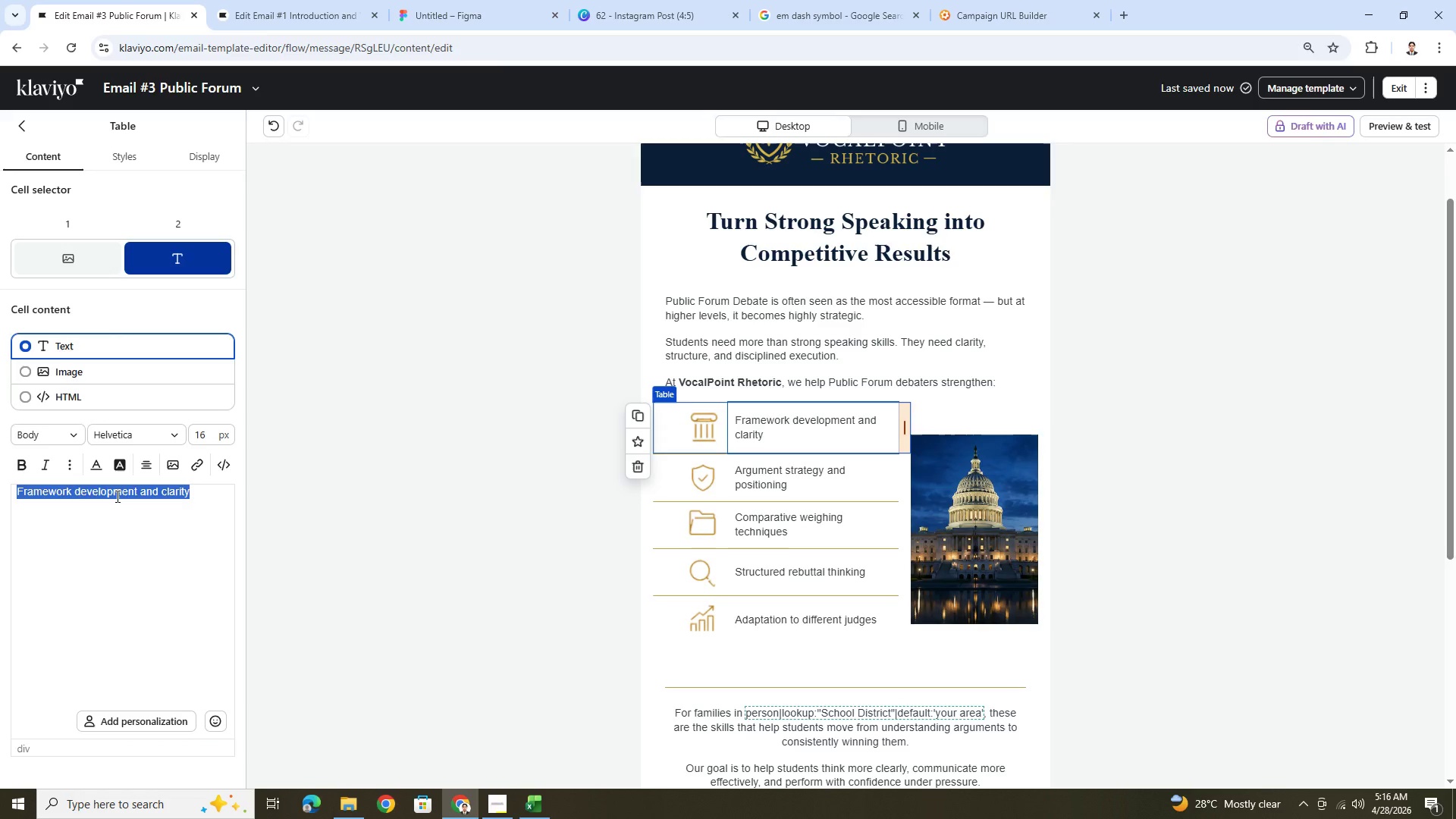 
type(Clear and Persua)
 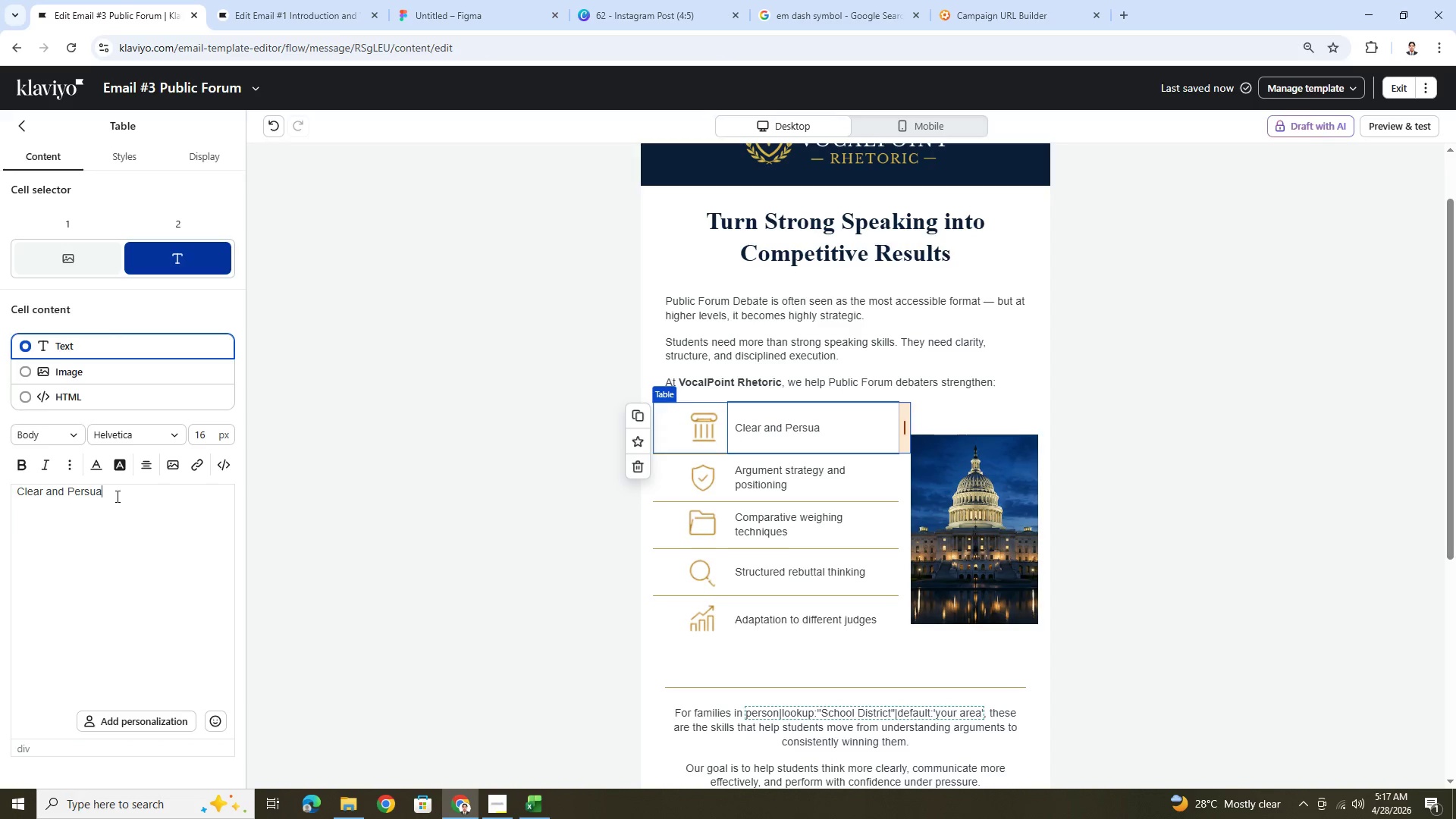 
type(sive case)
 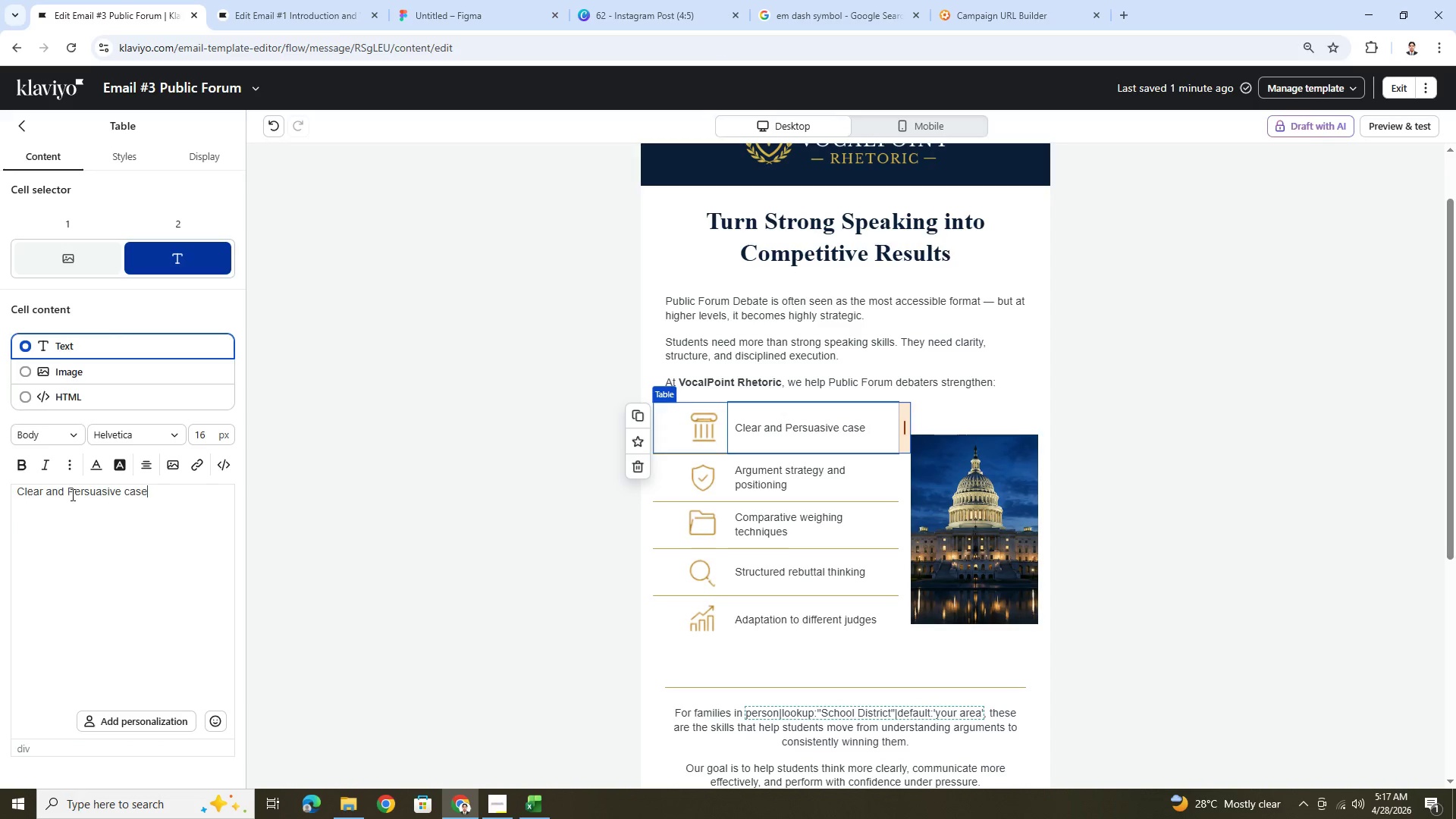 
left_click([75, 494])
 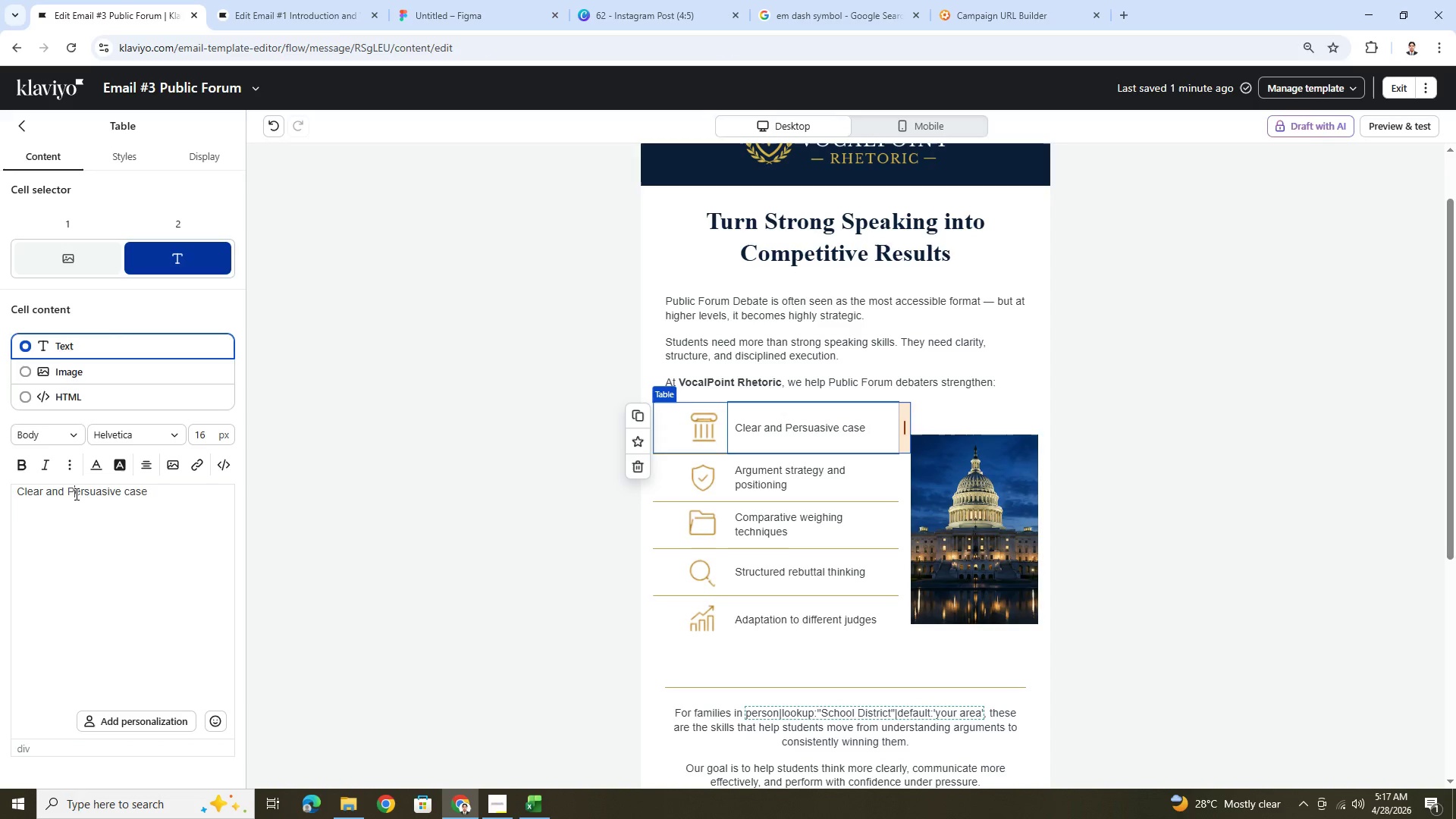 
key(Backspace)
 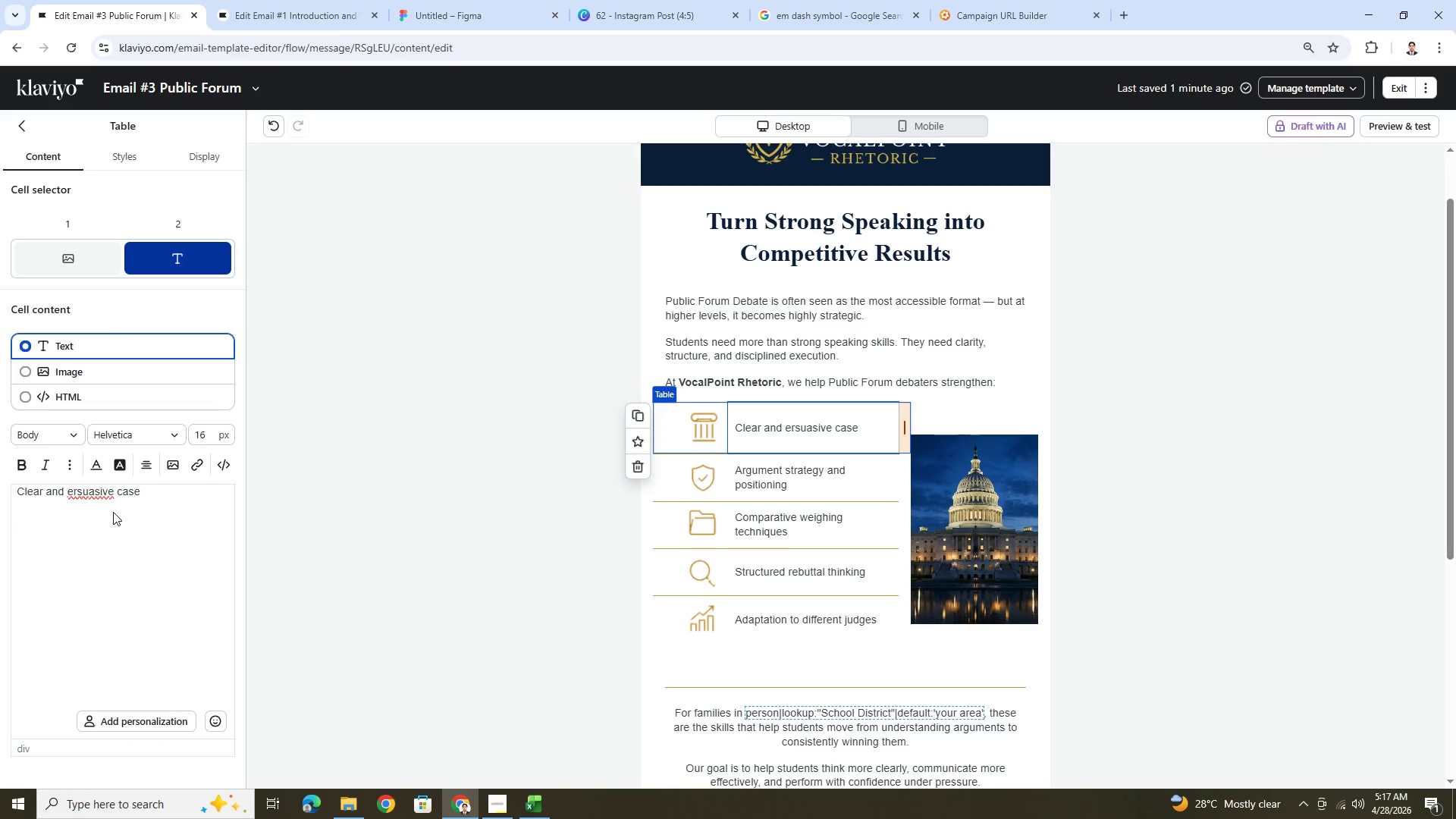 
key(P)
 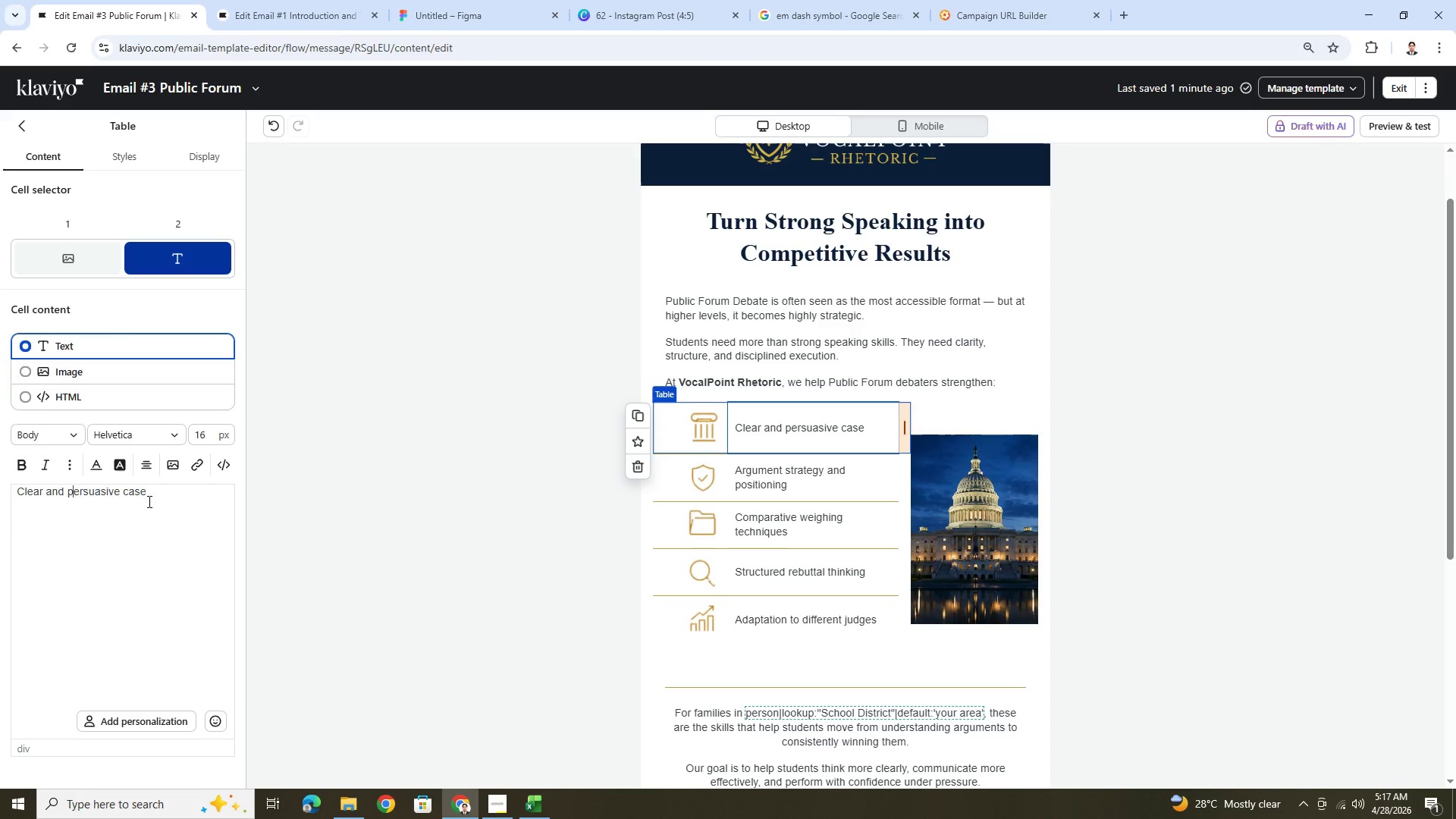 
left_click([153, 497])
 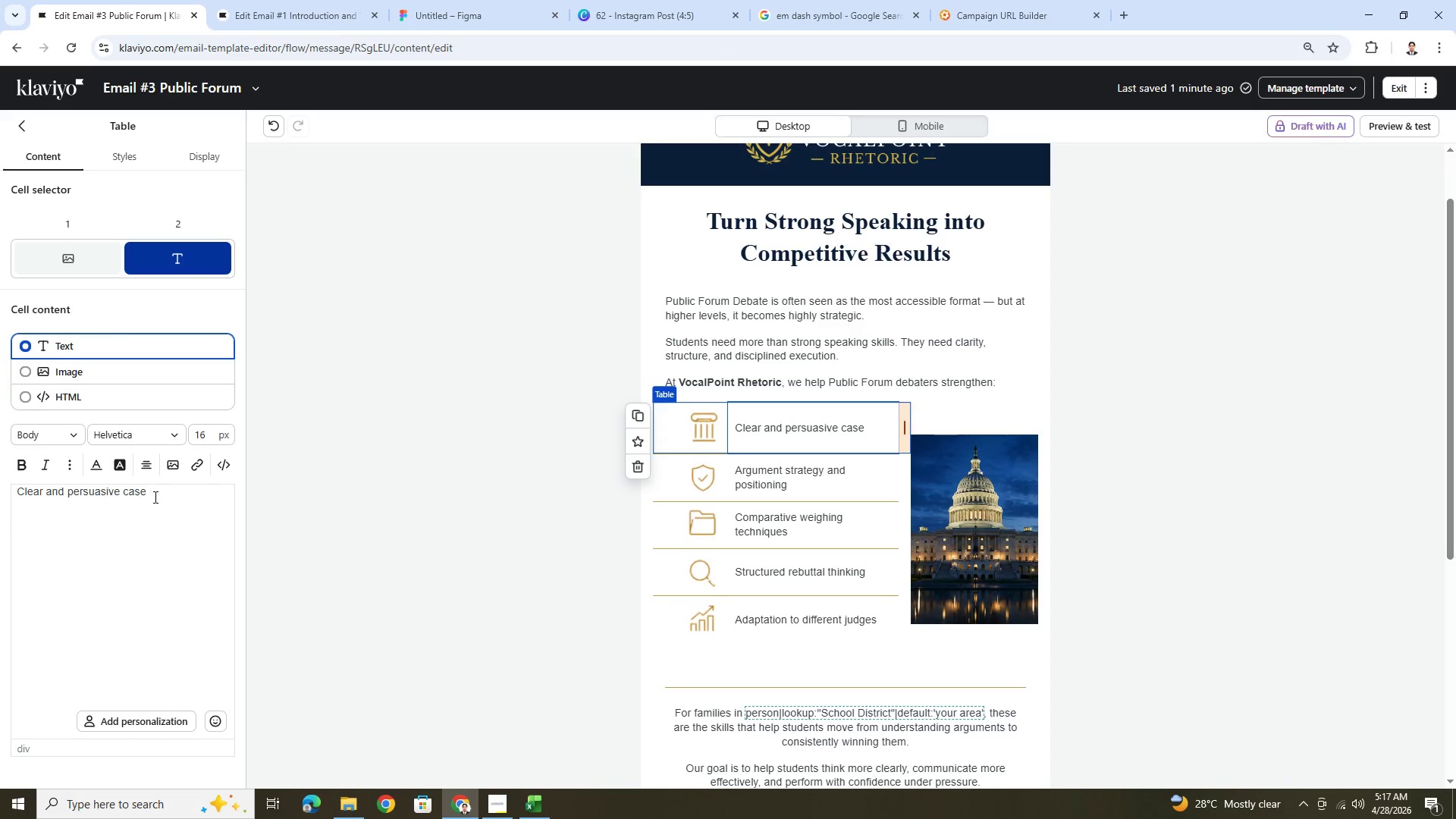 
type( construction)
 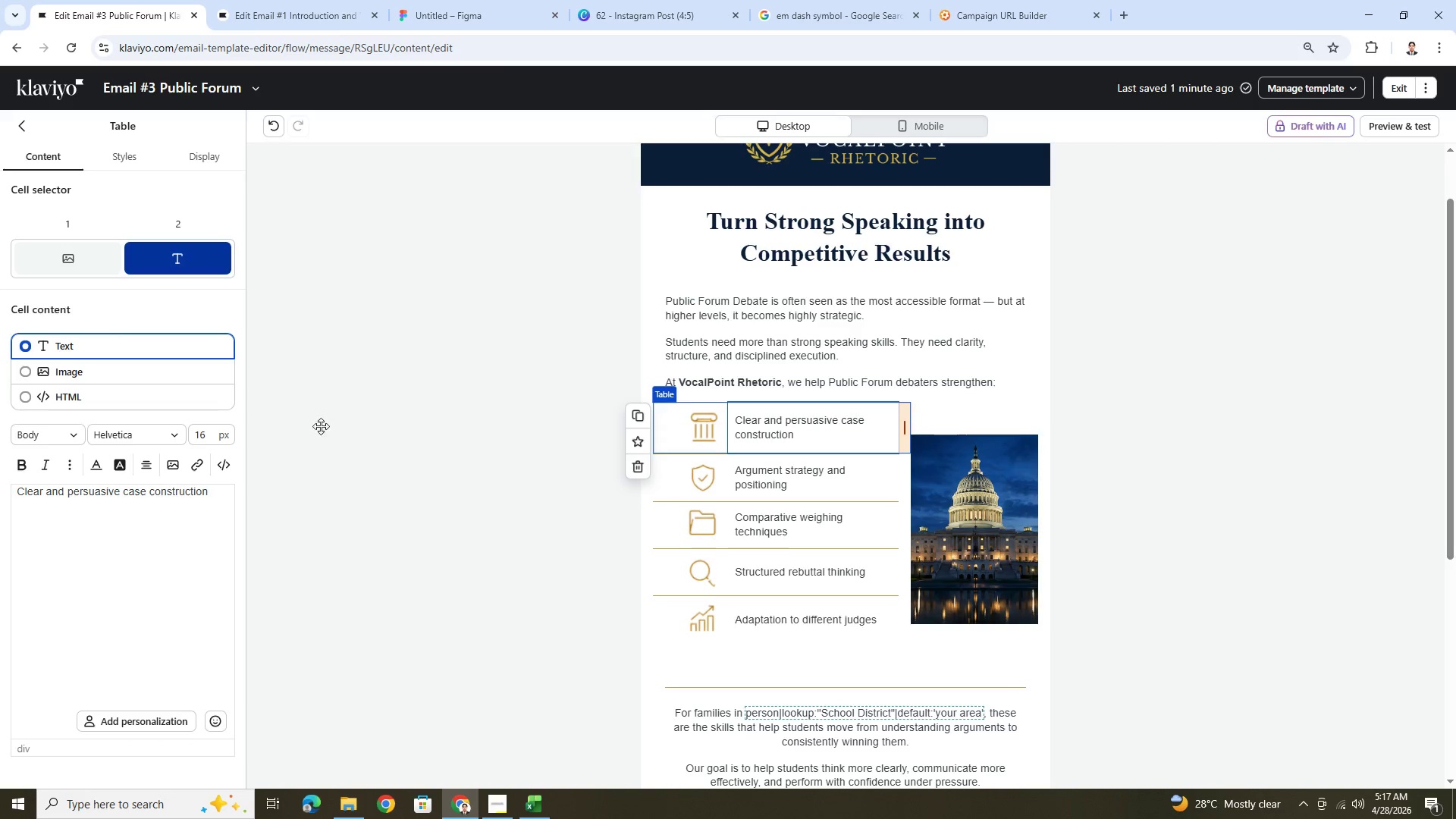 
left_click([784, 487])
 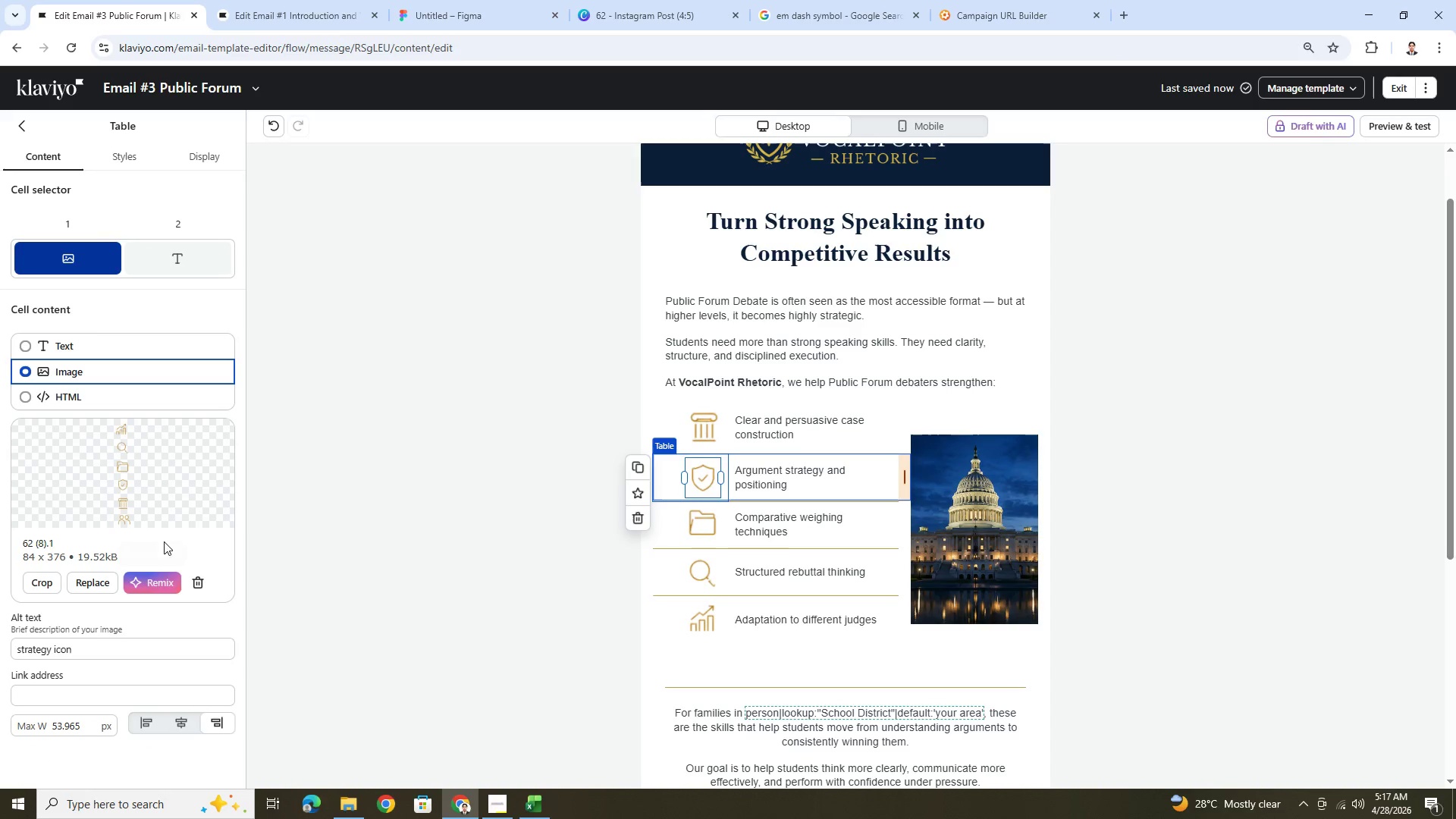 
left_click([758, 488])
 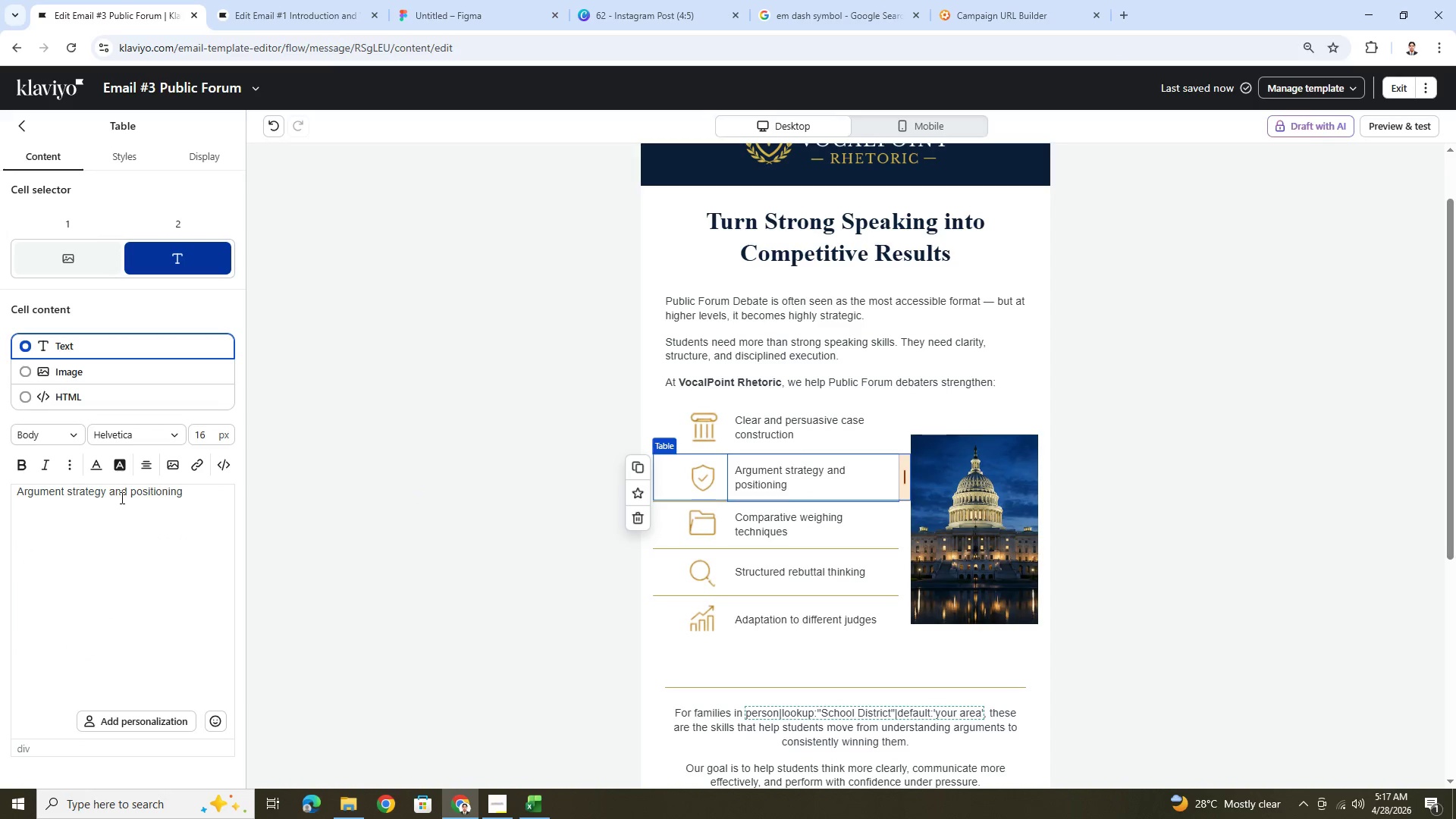 
double_click([105, 496])
 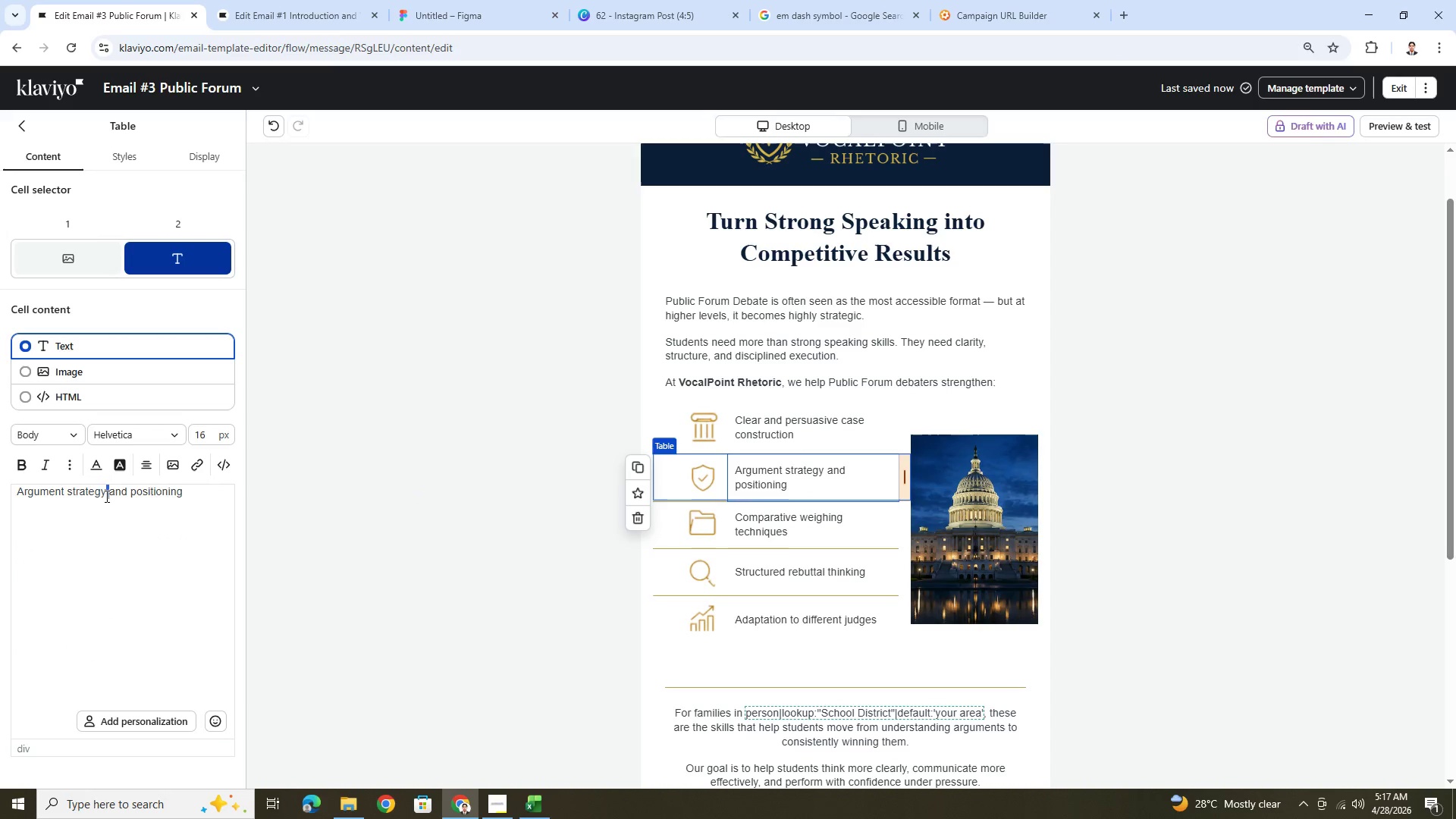 
triple_click([105, 496])
 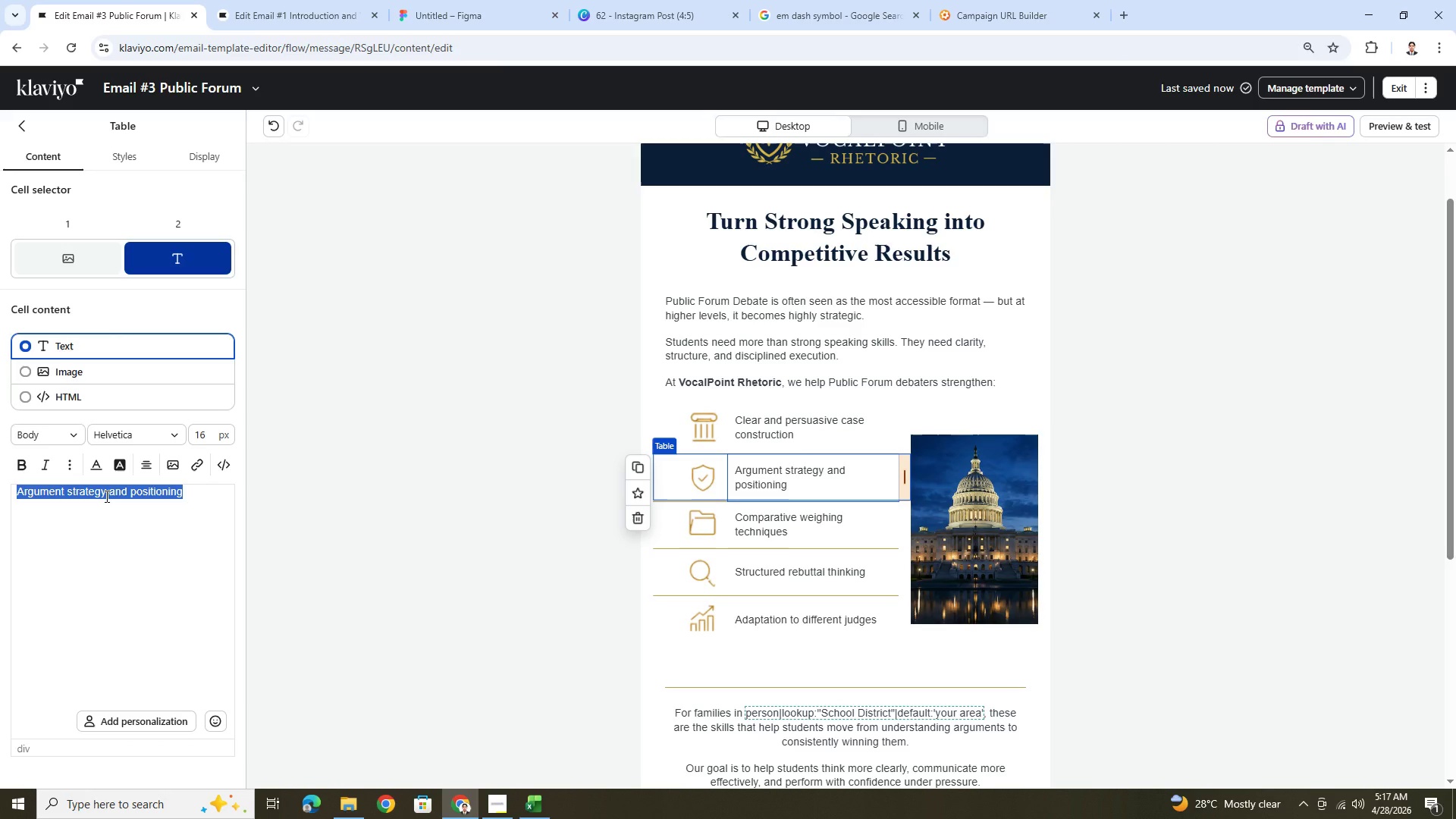 
wait(8.7)
 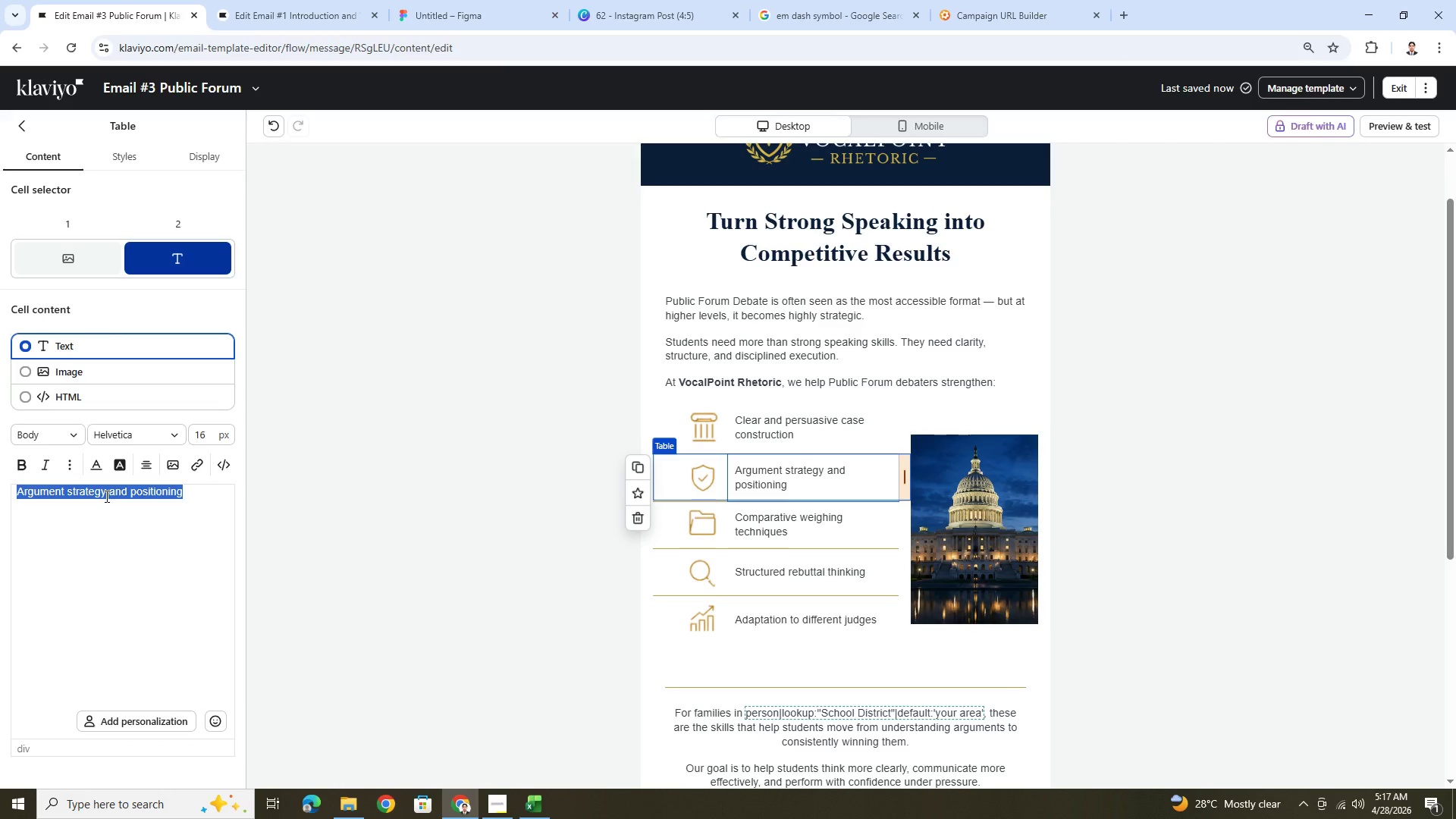 
type(Defensive strategy and frontlining)
 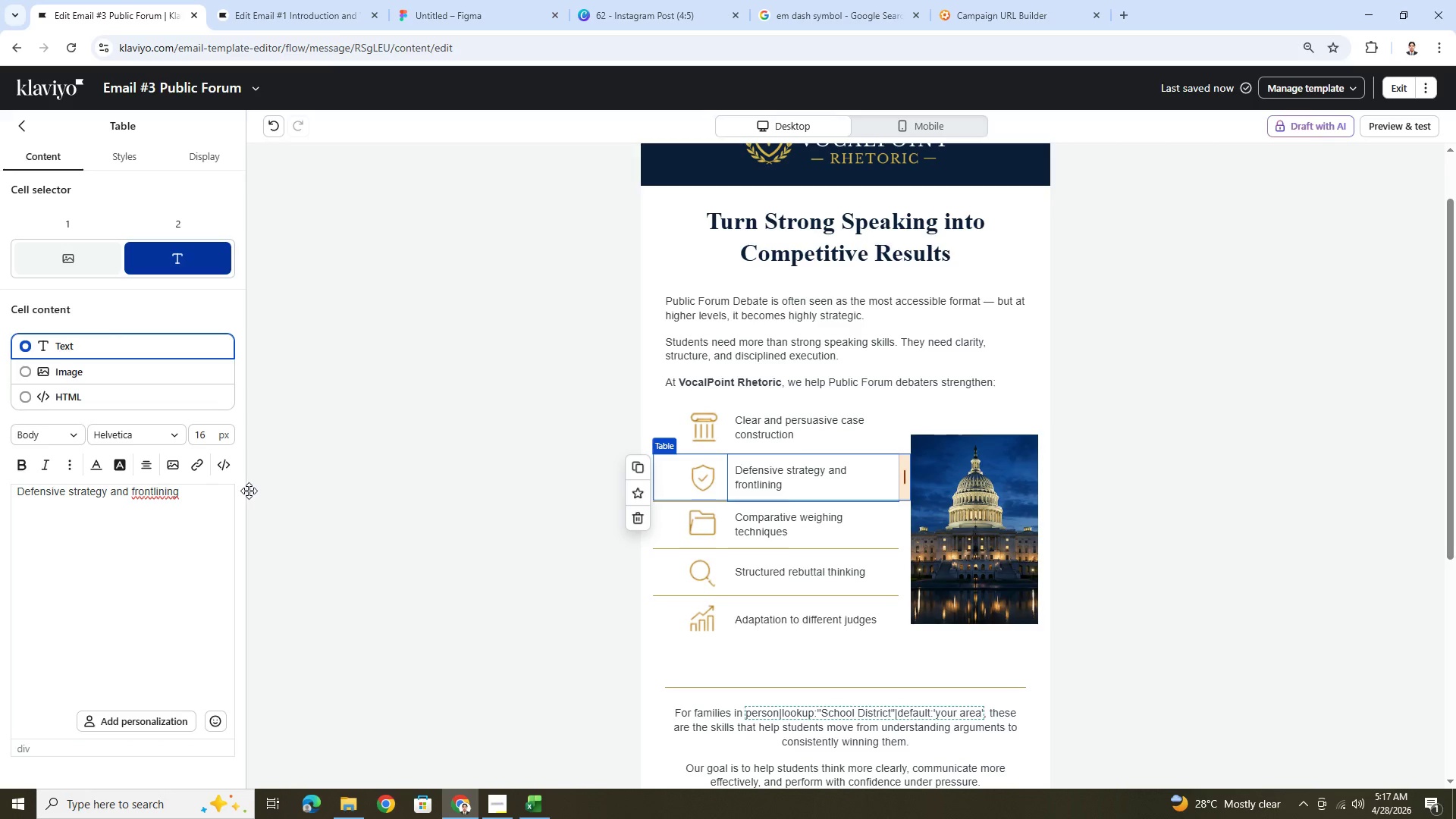 
left_click([178, 491])
 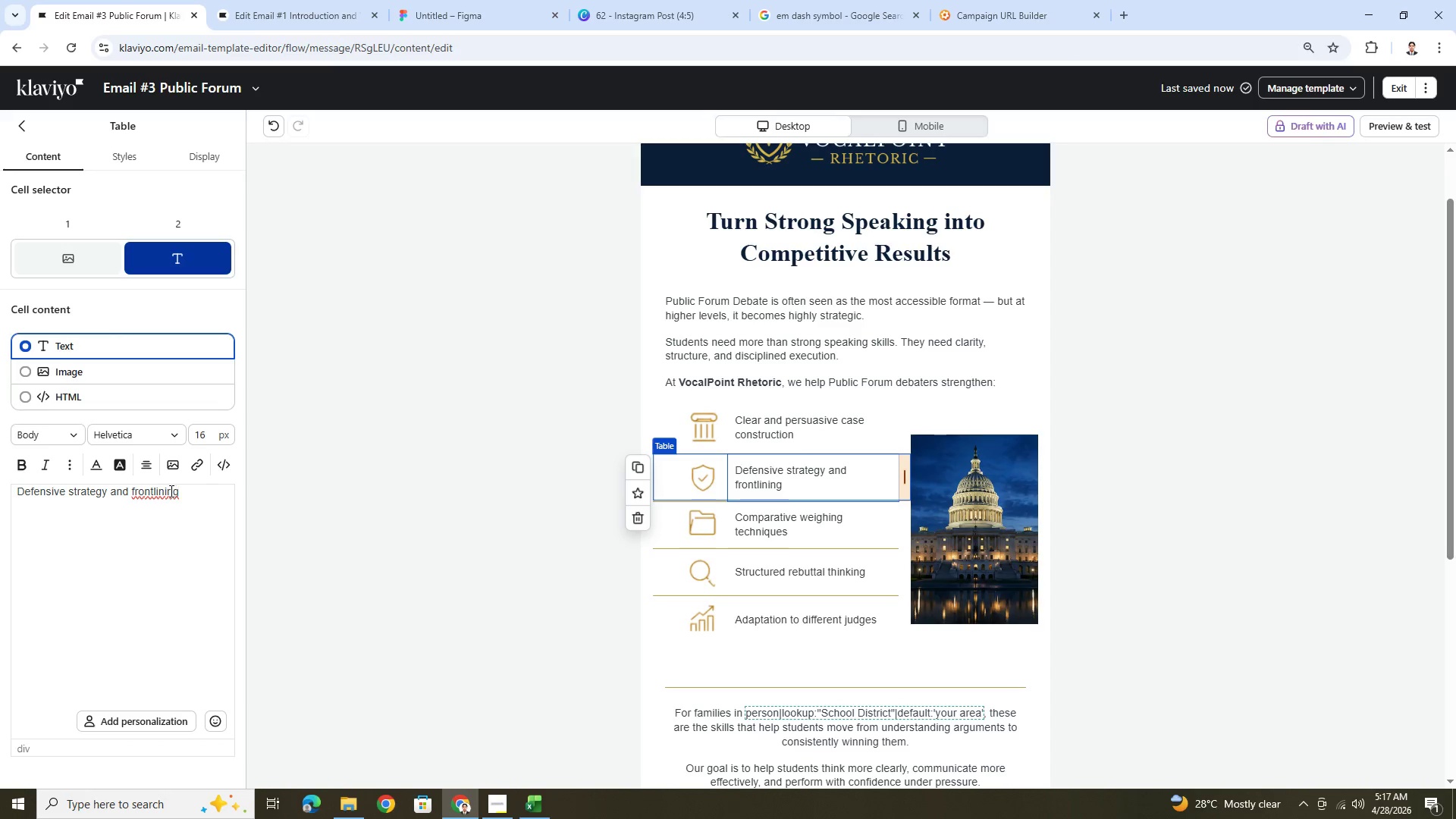 
right_click([170, 491])
 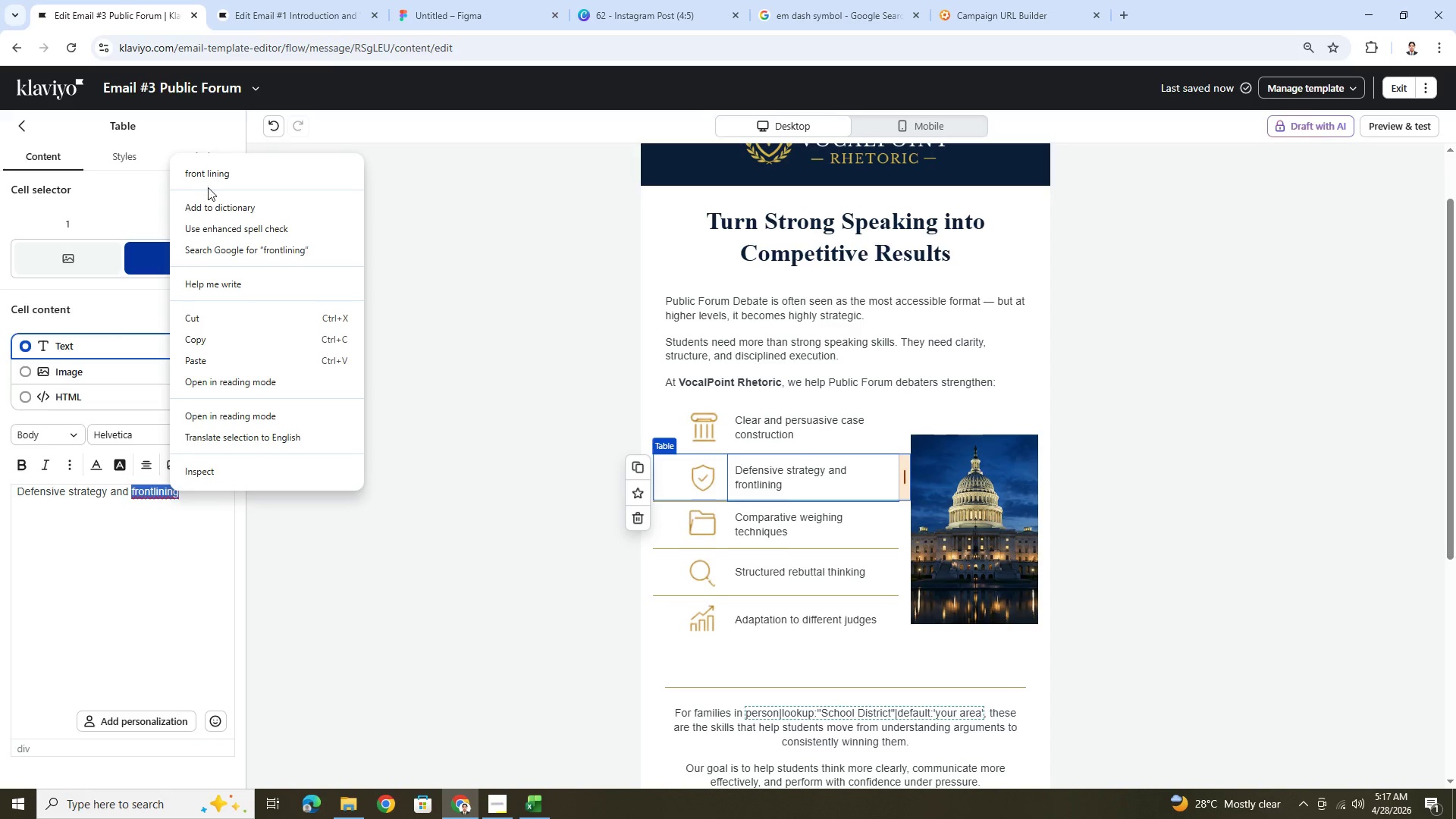 
left_click([216, 168])
 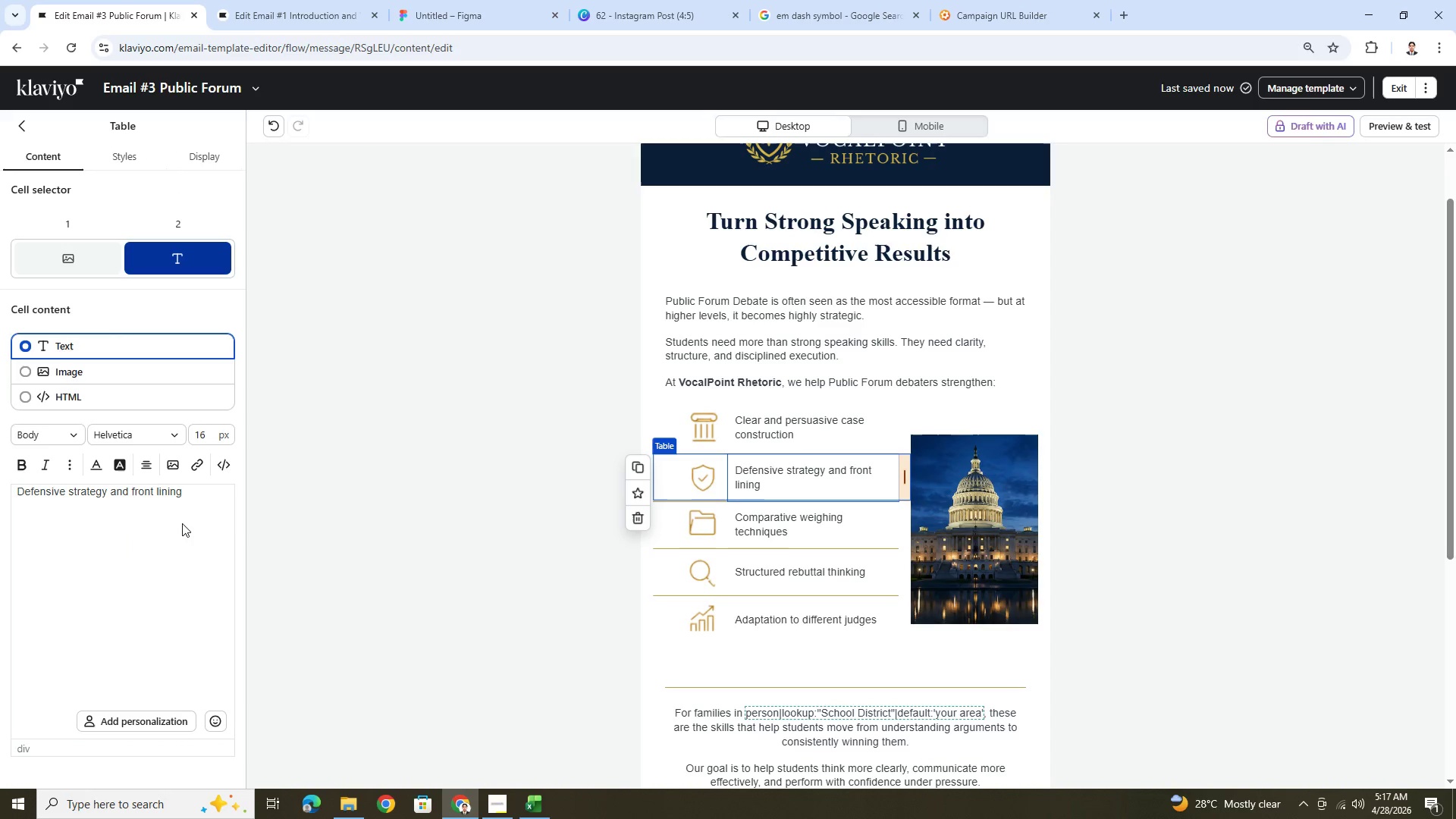 
left_click([814, 513])
 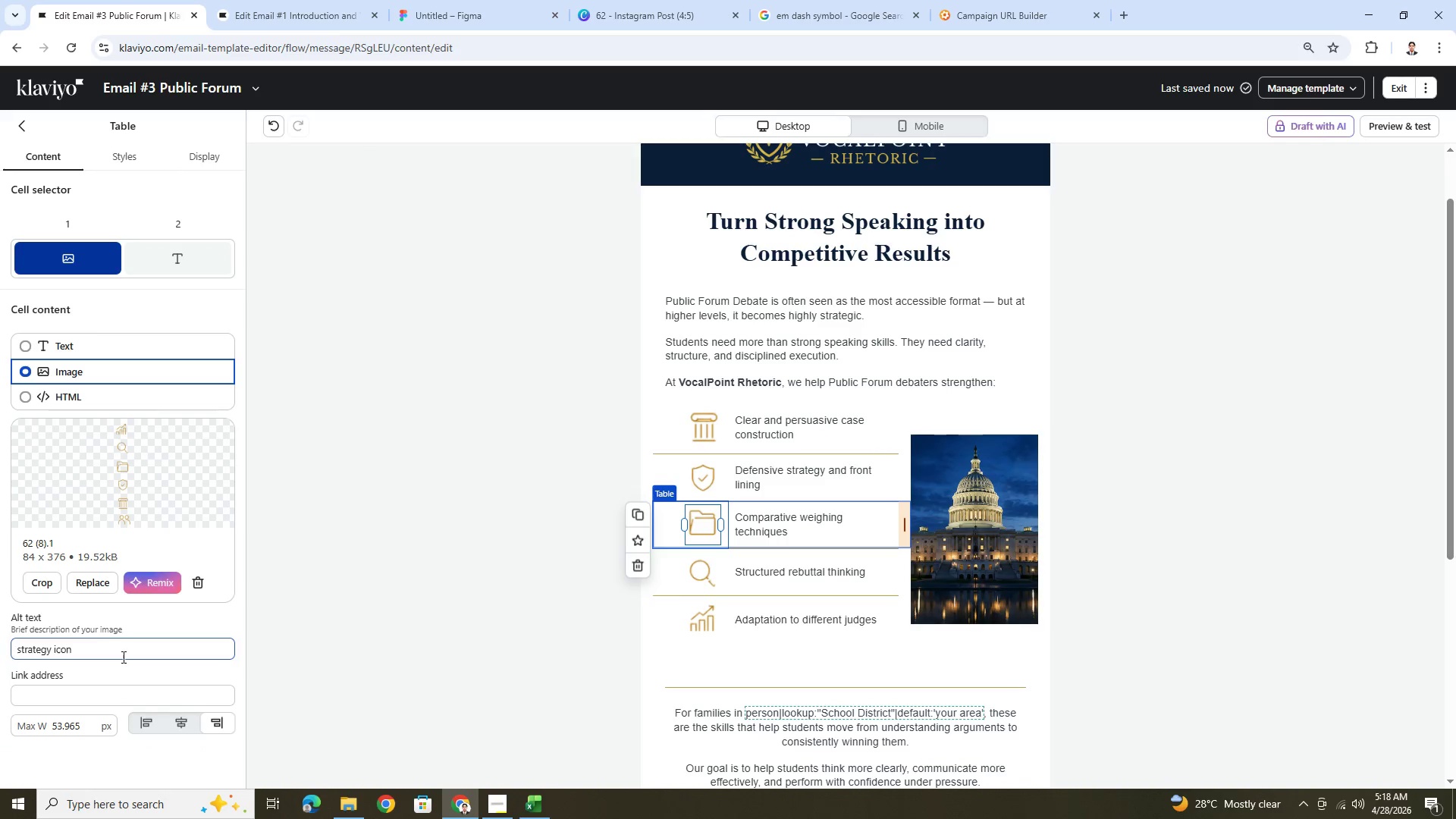 
left_click([786, 526])
 